 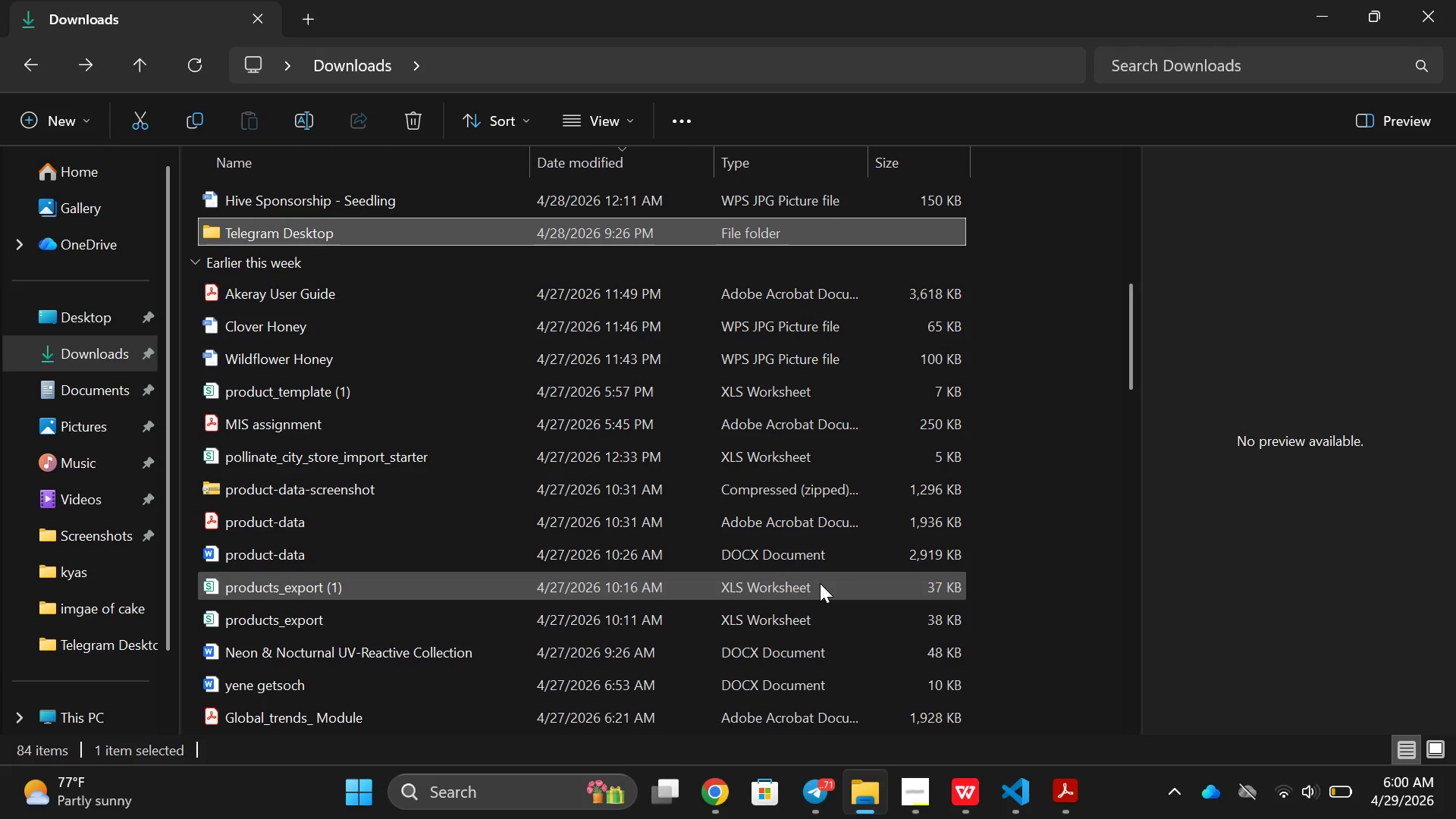 
left_click([1331, 0])
 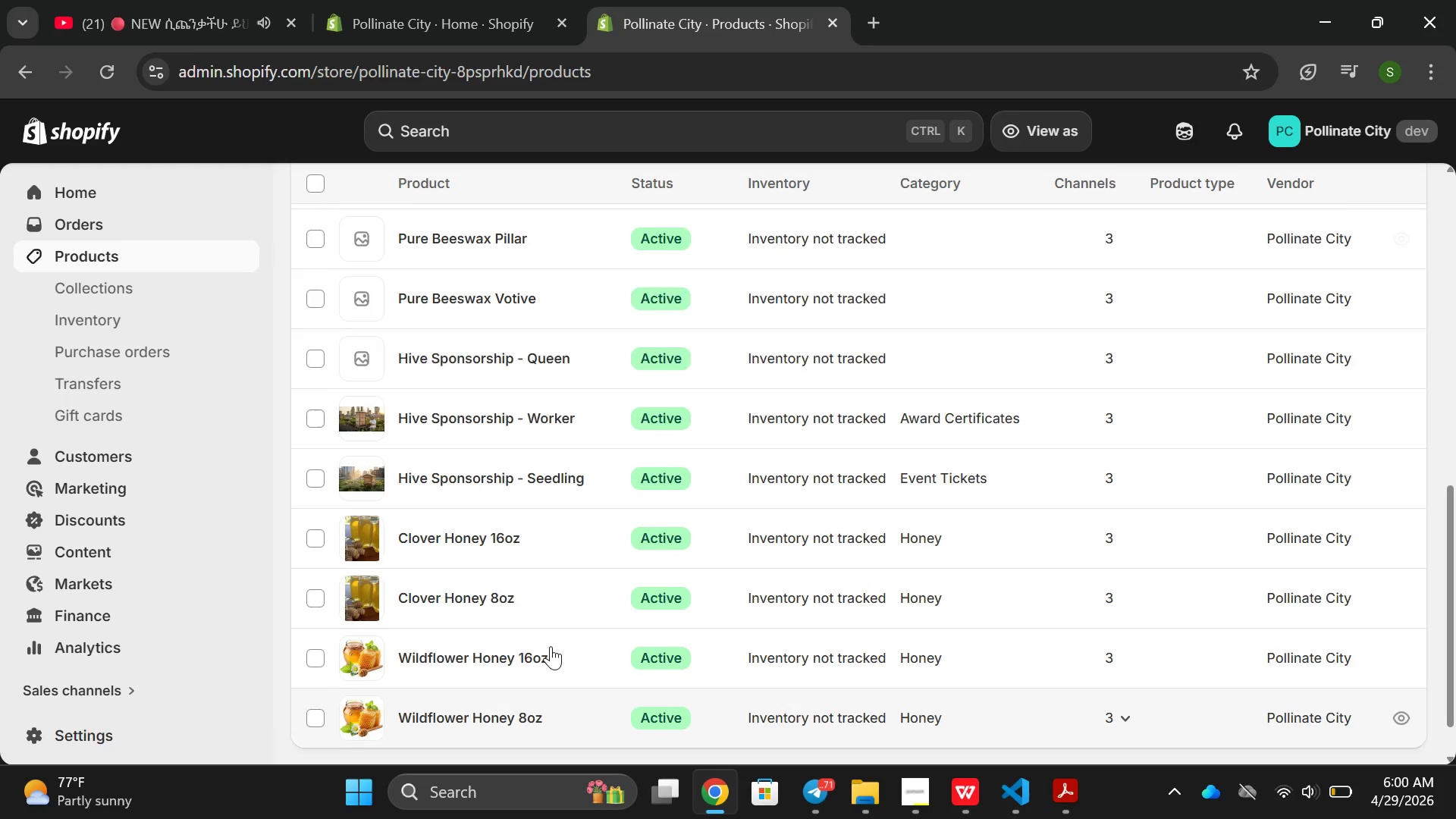 
left_click([585, 370])
 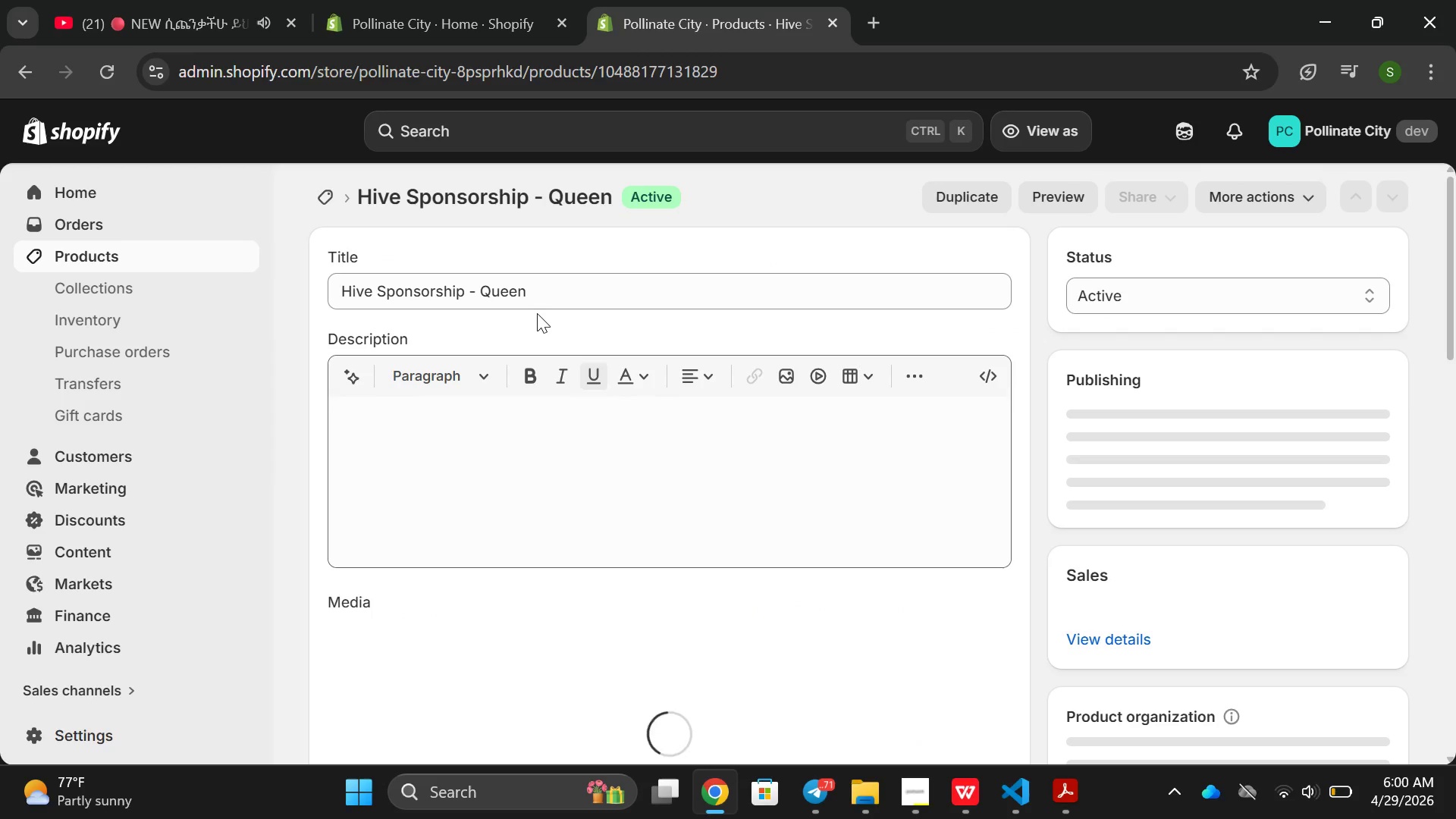 
left_click([565, 438])
 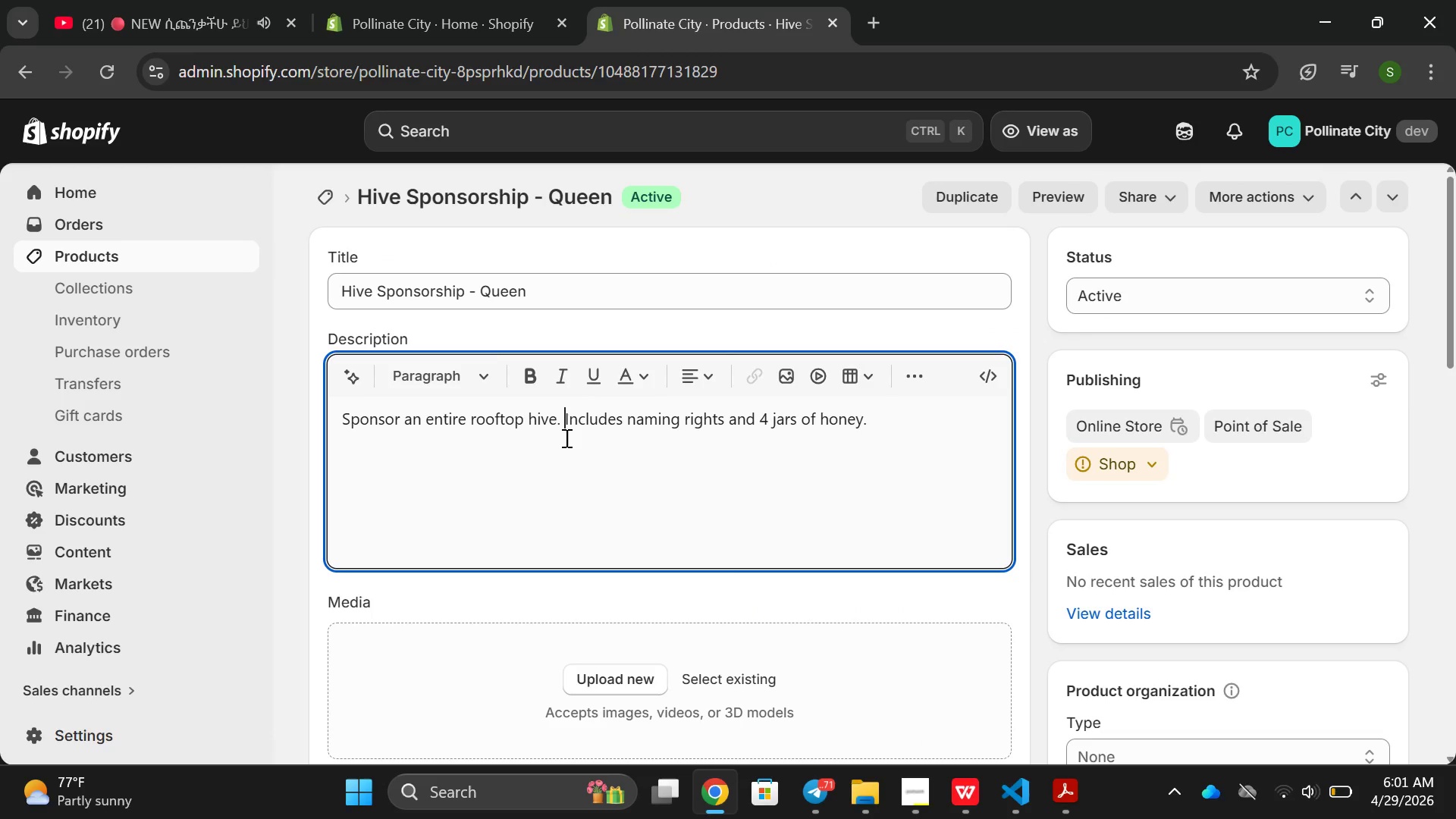 
wait(7.45)
 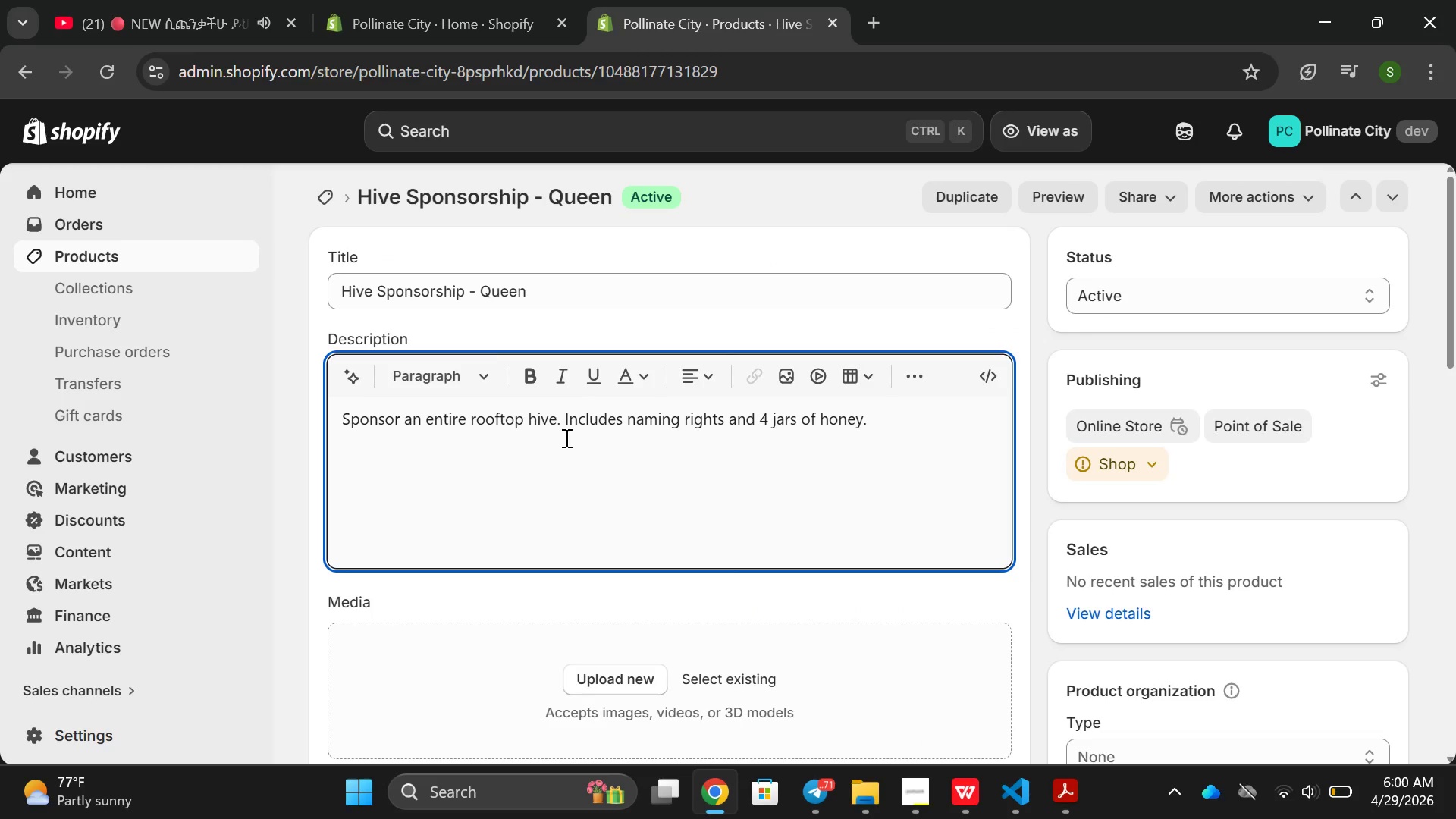 
double_click([454, 403])
 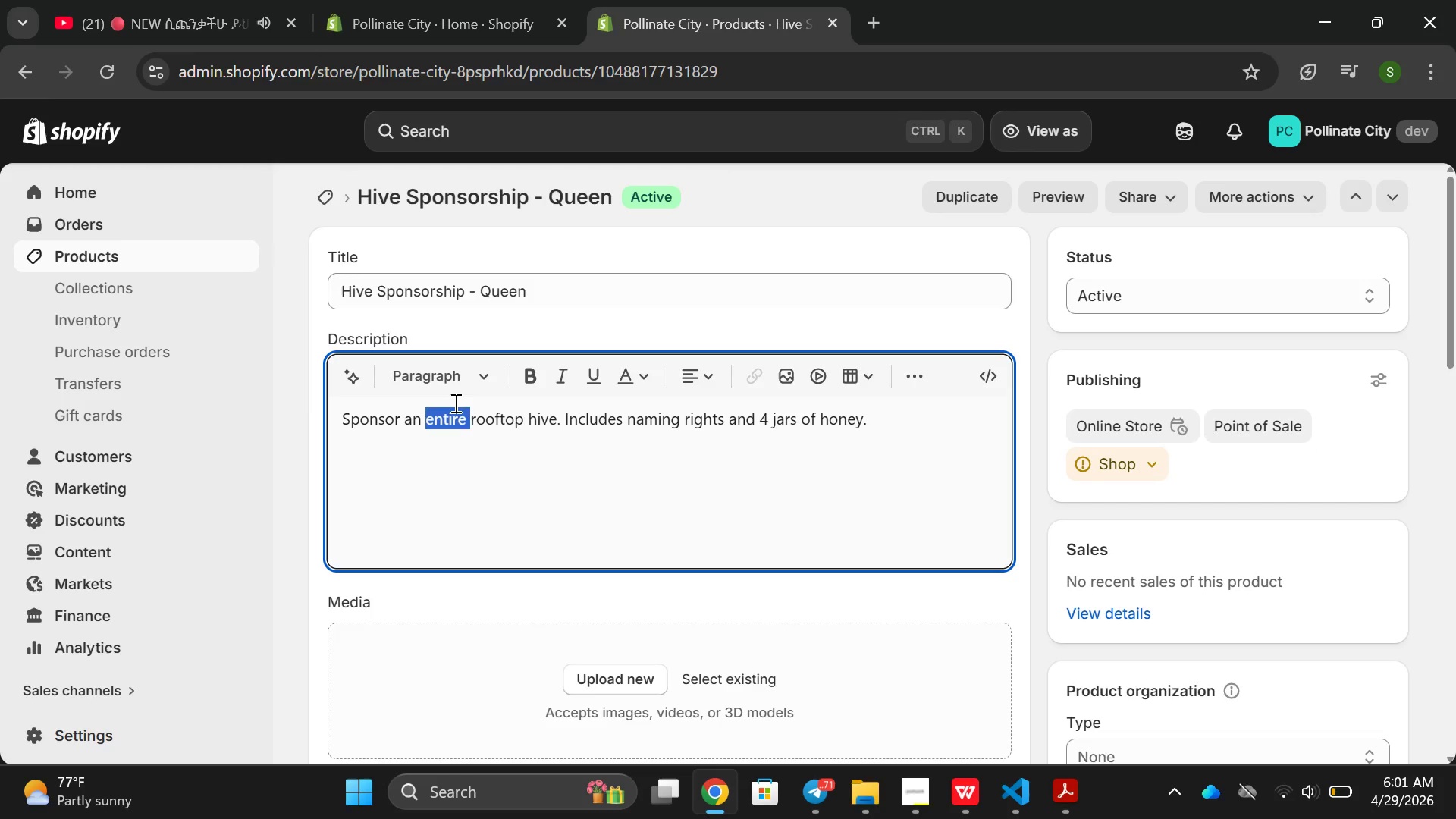 
triple_click([454, 403])
 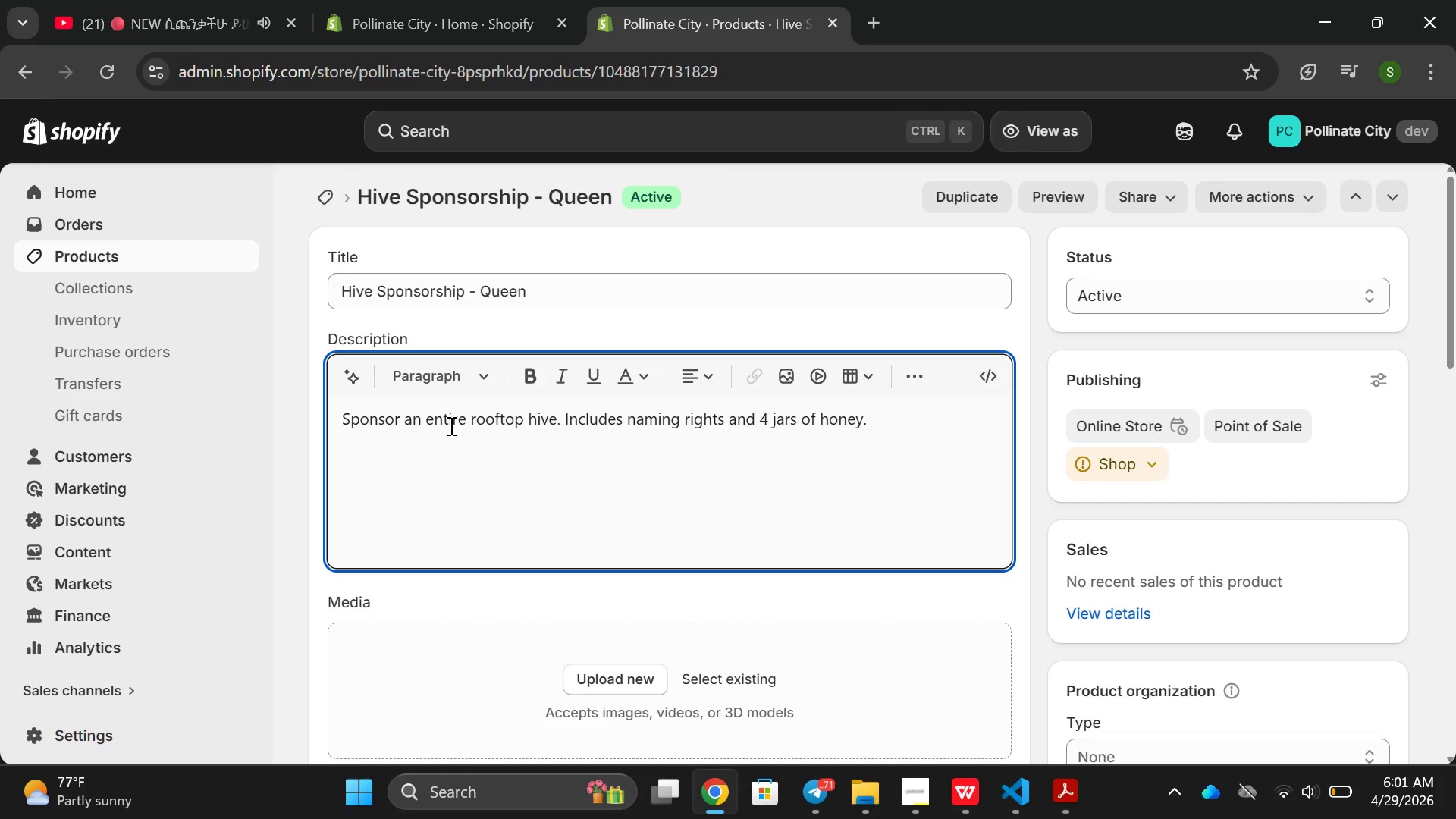 
double_click([450, 425])
 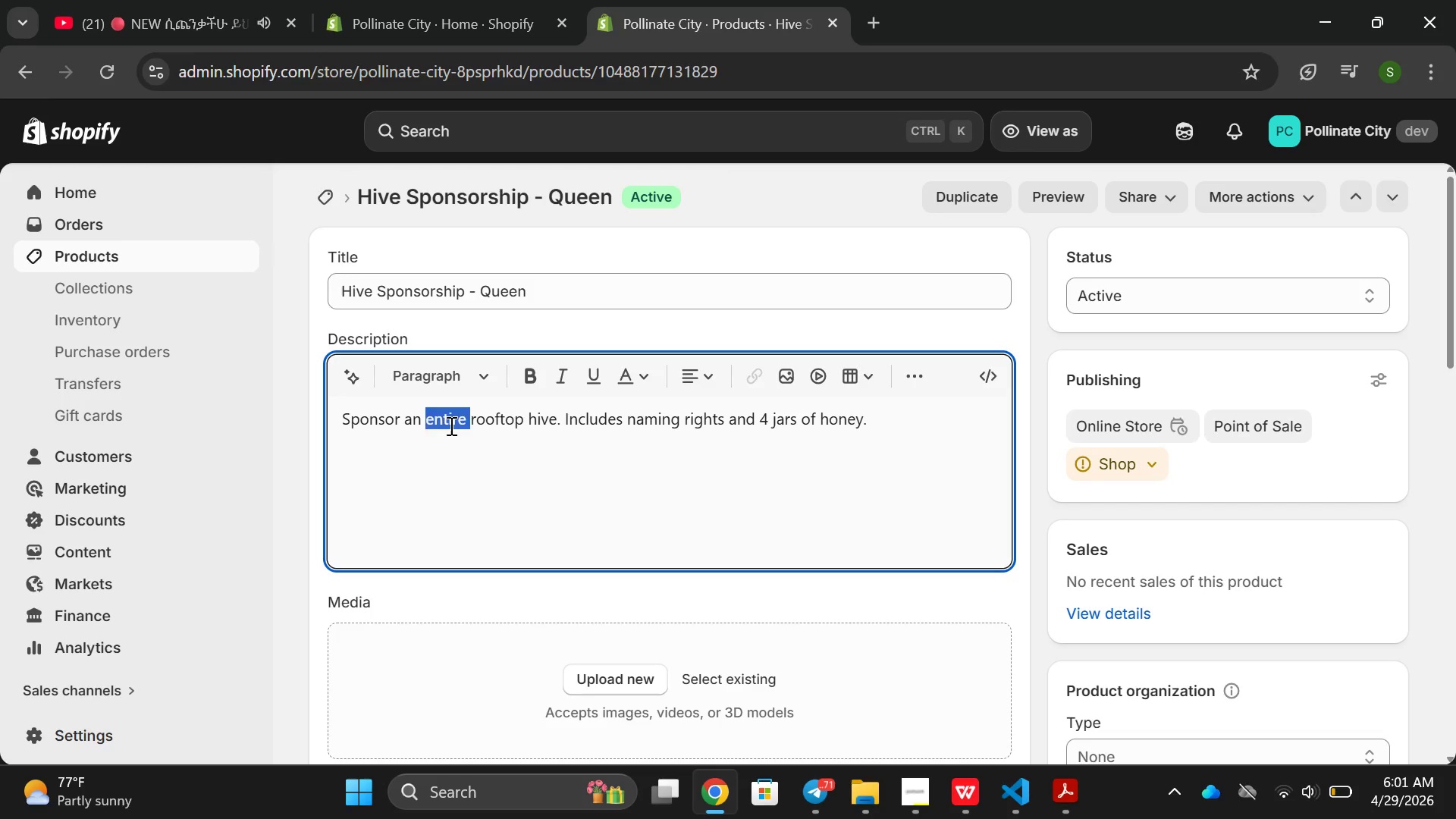 
triple_click([450, 425])
 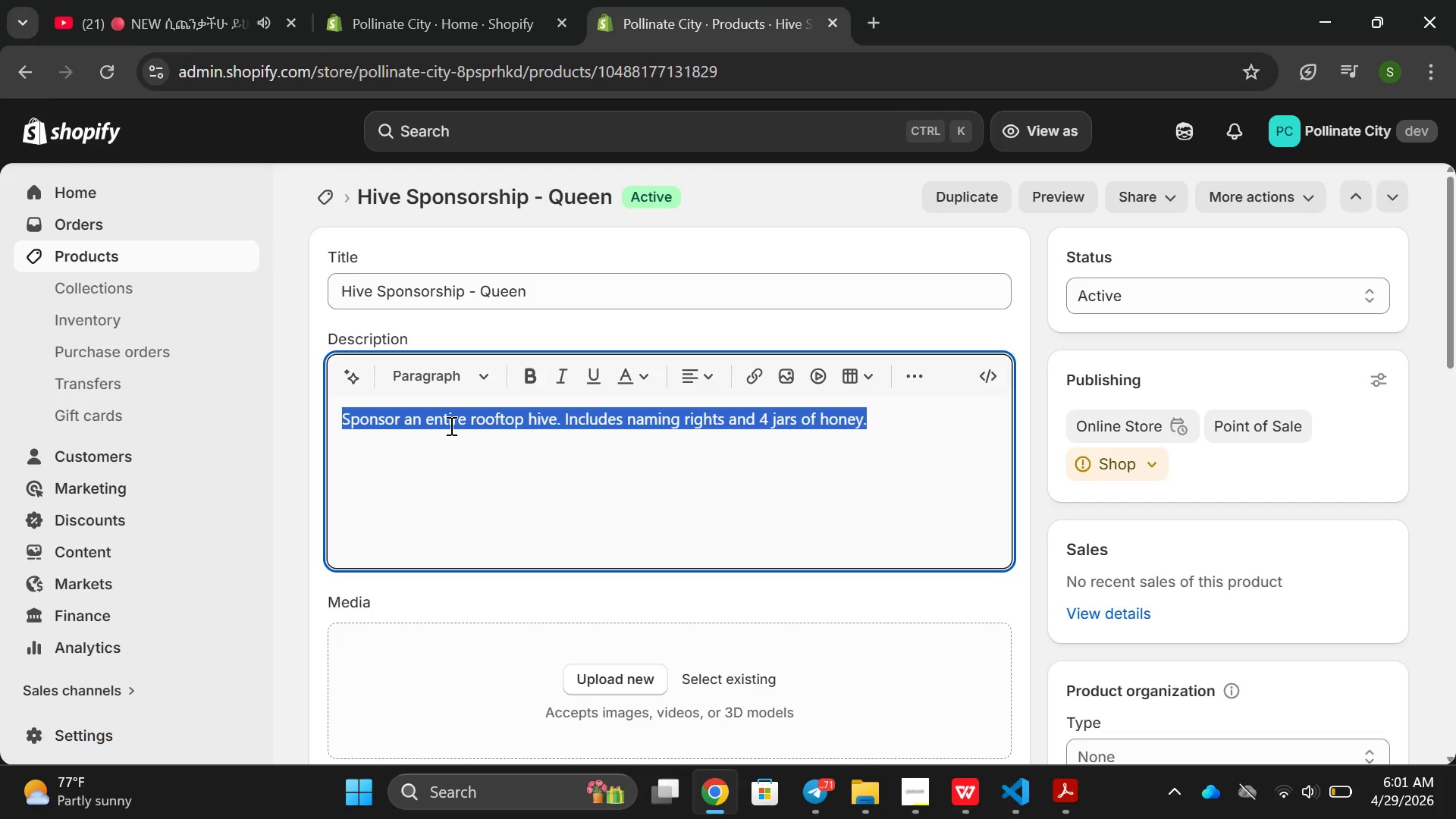 
triple_click([450, 425])
 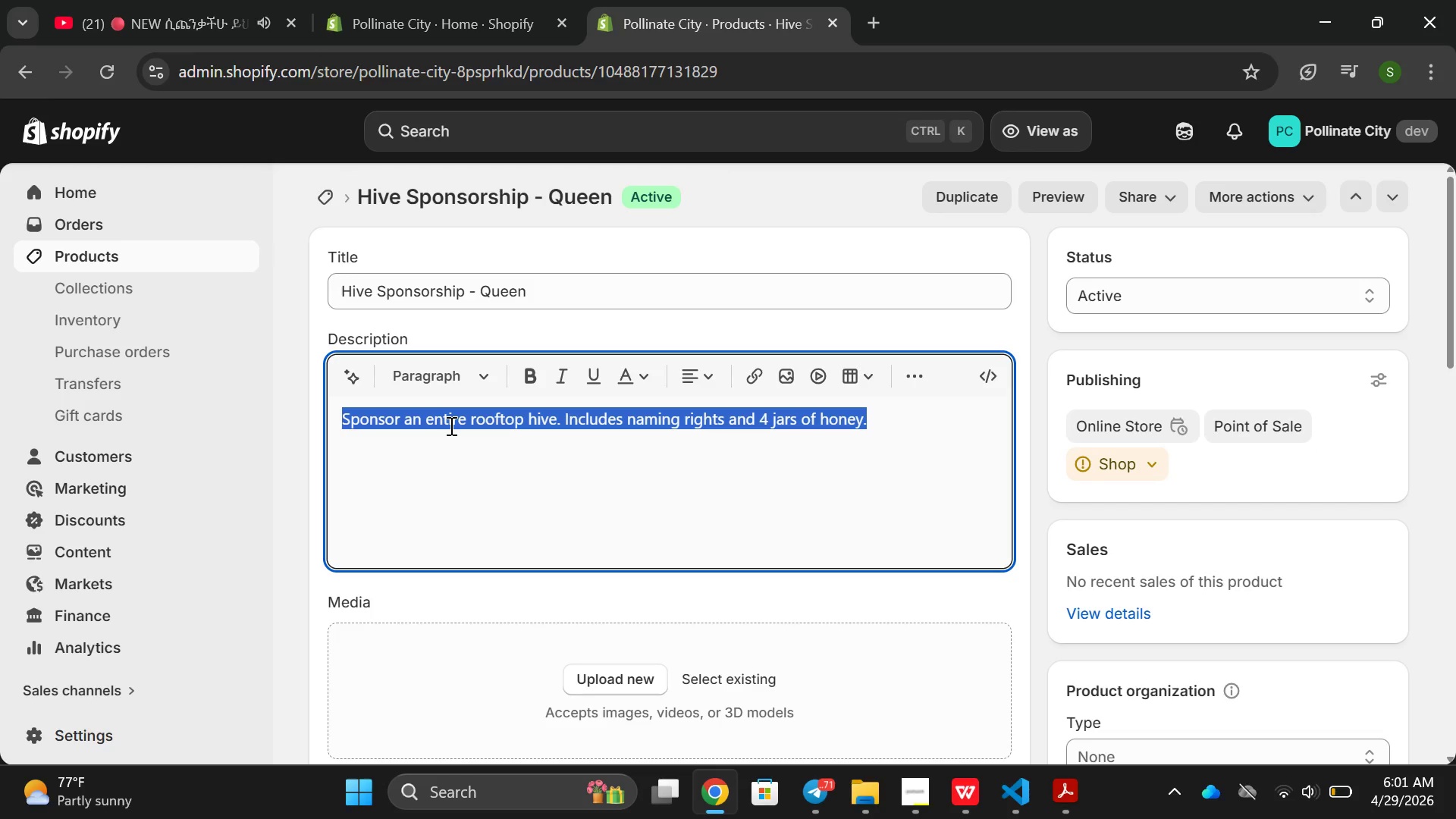 
key(Backspace)
type(Sponser)
key(Backspace)
key(Backspace)
type(or )
 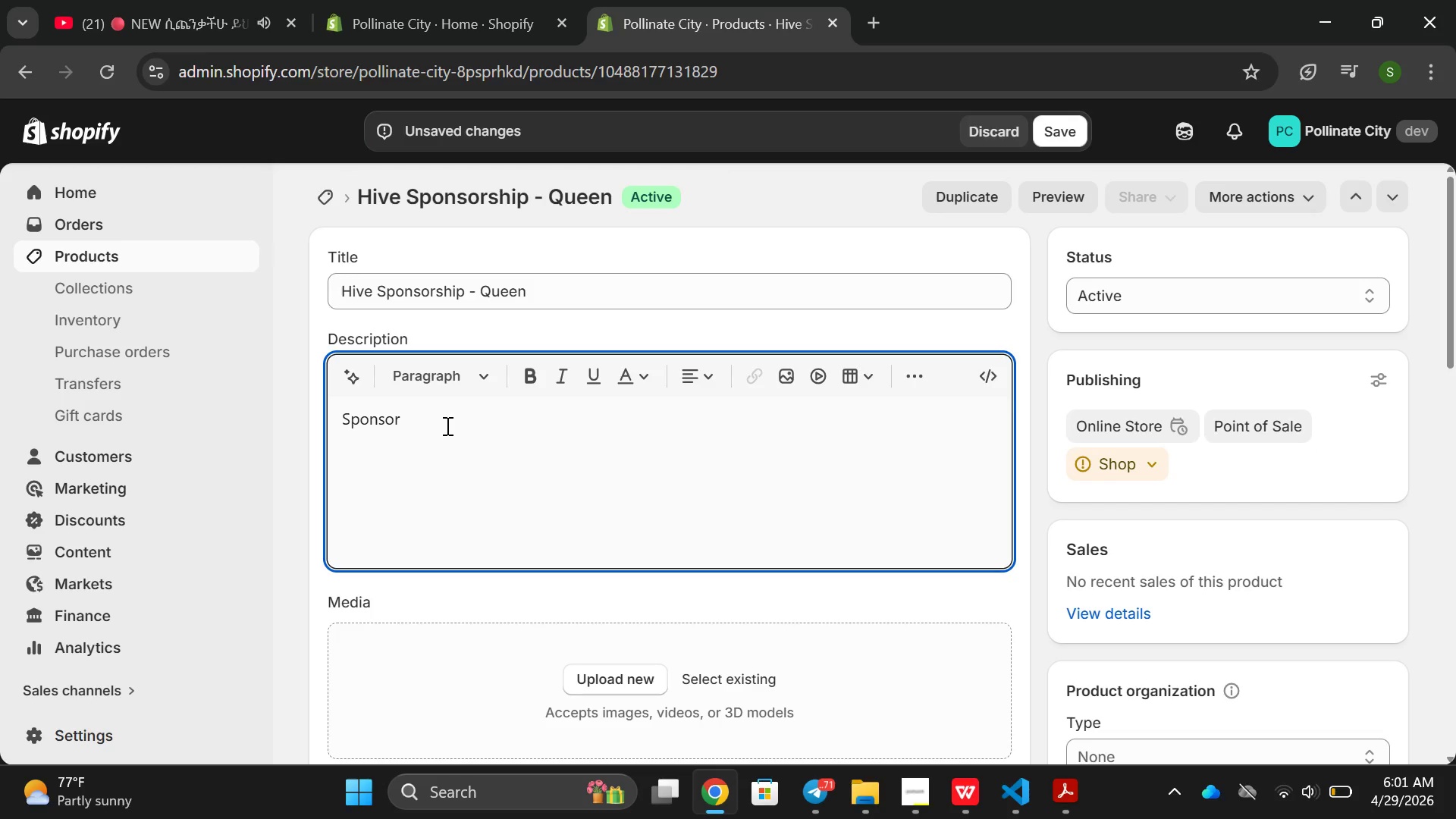 
type(An ent)
key(Backspace)
key(Backspace)
key(Backspace)
type( )
key(Backspace)
type( E)
key(Backspace)
key(Backspace)
type(Entire T)
key(Backspace)
type(Roofti)
key(Backspace)
type(op Hive -Naim)
key(Backspace)
key(Backspace)
type(ming Tr)
key(Backspace)
key(Backspace)
type(Right )
key(Backspace)
type(=)
key(Backspace)
type(+ 4 hone)
key(Backspace)
key(Backspace)
key(Backspace)
key(Backspace)
type(Honey )
 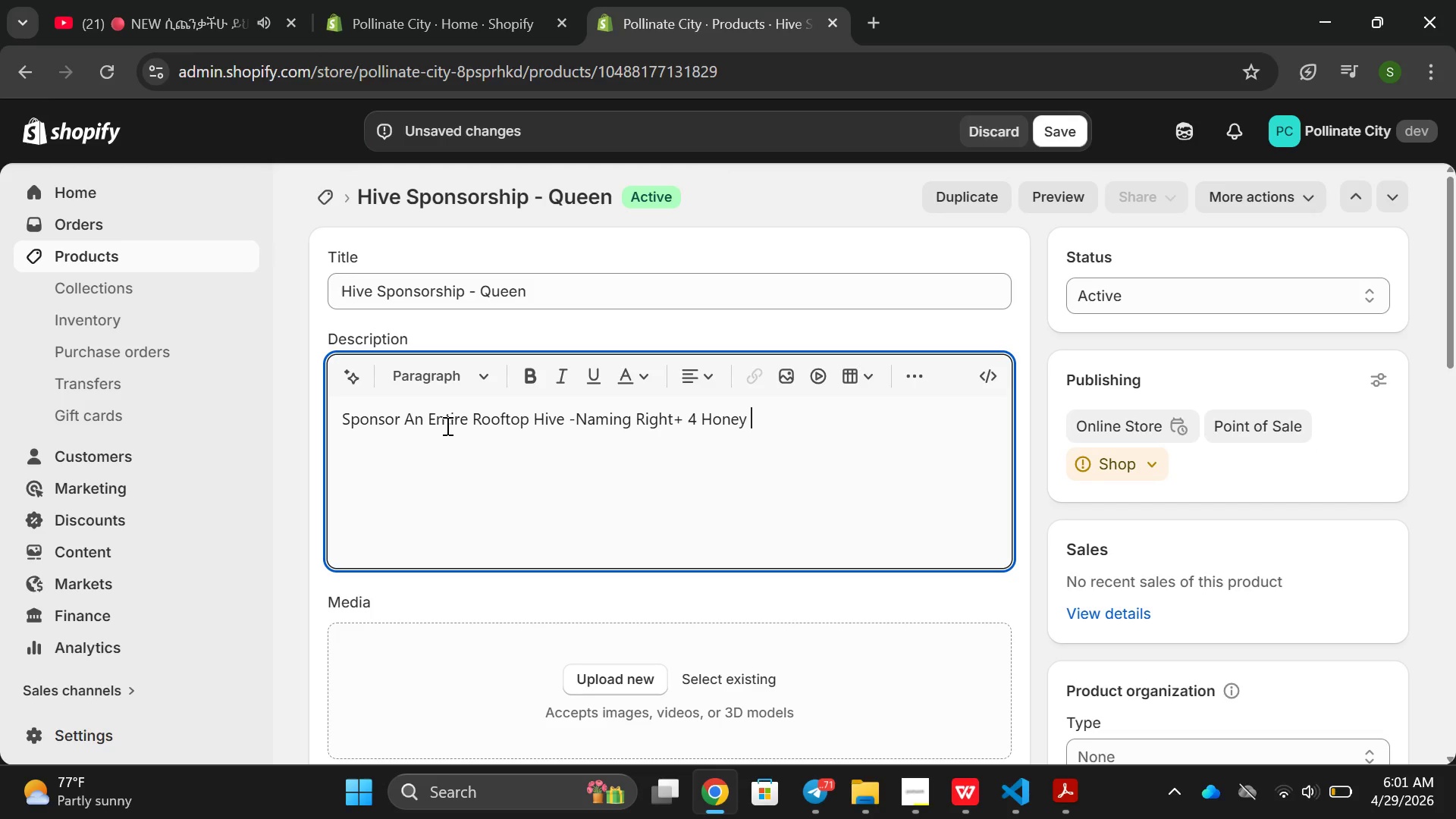 
type(Jars)
 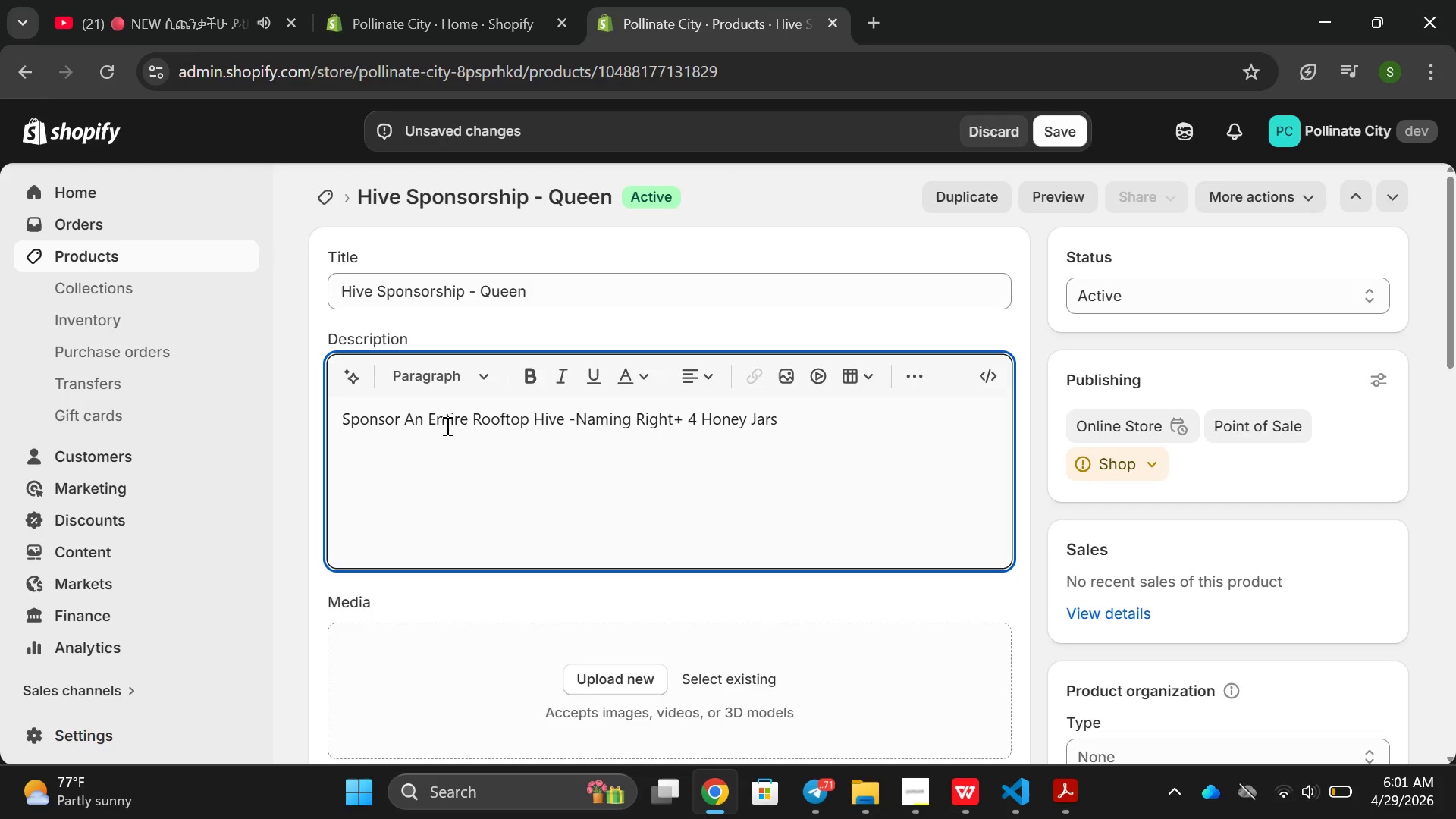 
key(Enter)
 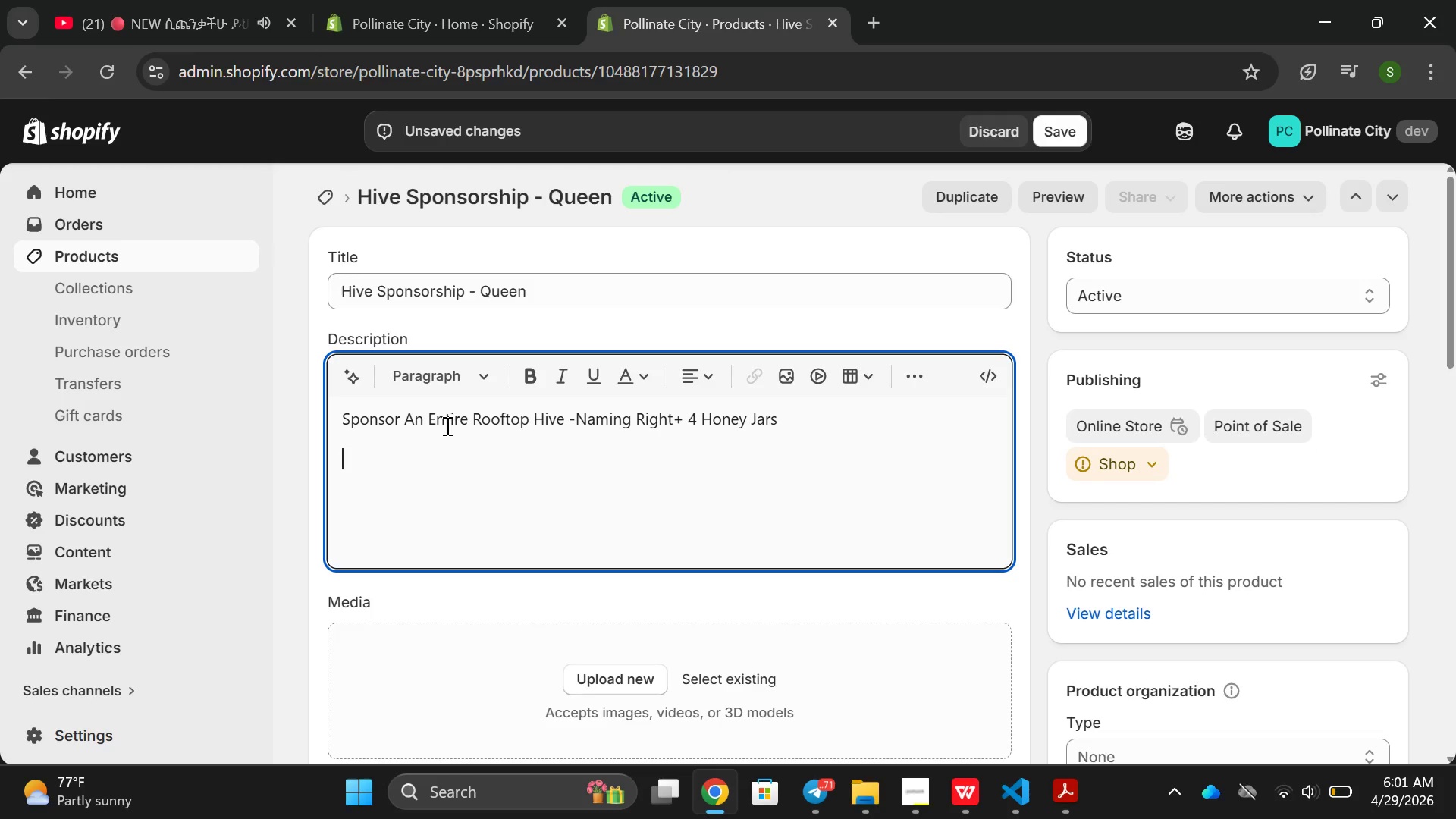 
type(The qu)
key(Backspace)
key(Backspace)
type(W)
key(Backspace)
type(Queen lvew)
key(Backspace)
key(Backspace)
key(Backspace)
type(wlw)
key(Backspace)
key(Backspace)
type(v)
key(Backspace)
key(Backspace)
type(wc)
key(Backspace)
type(v)
key(Backspace)
key(Backspace)
type(w)
key(Backspace)
type(evel is our premium sponsporship. )
 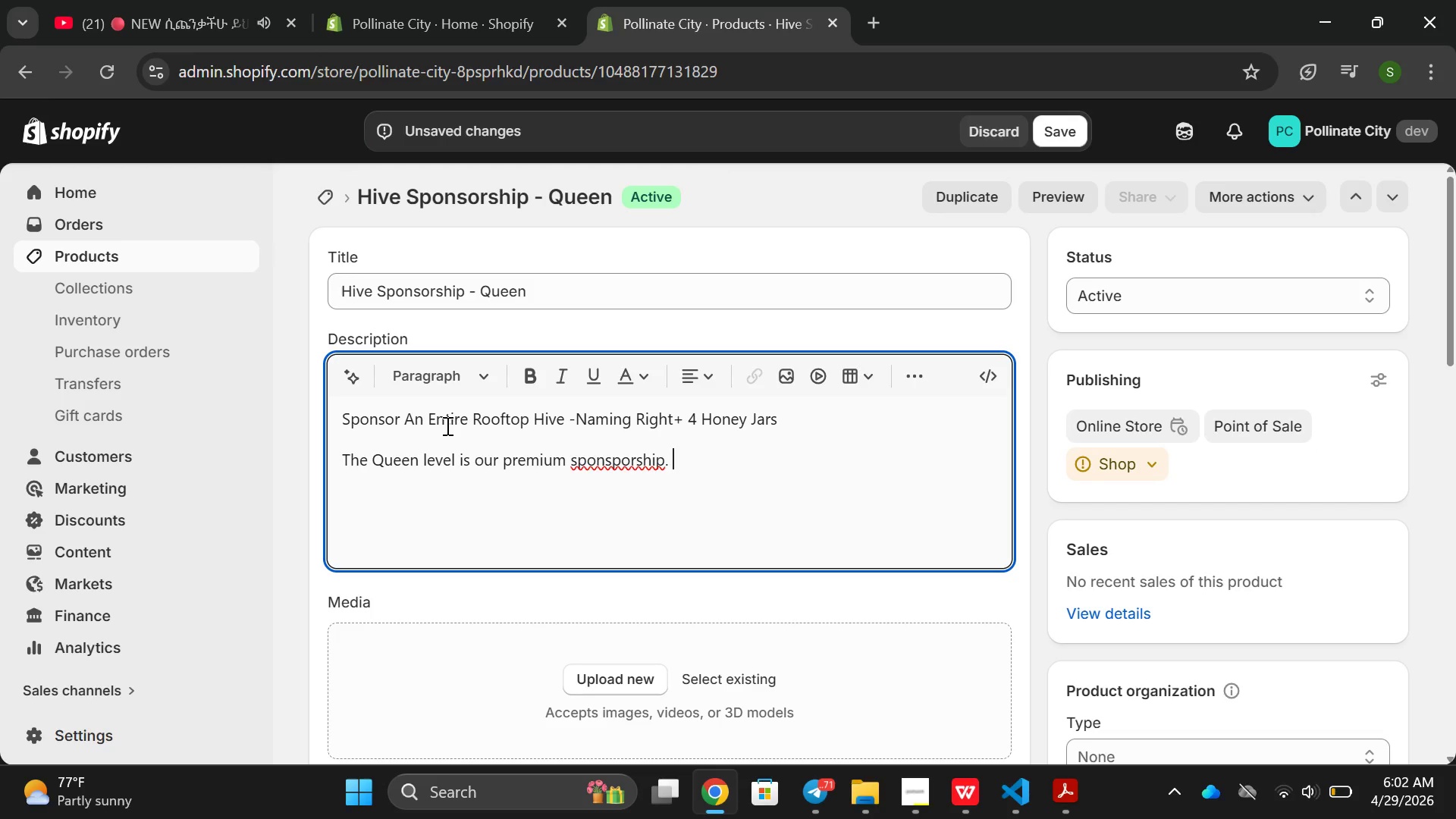 
type(You'll sponser)
key(Backspace)
key(Backspace)
type(oe)
key(Backspace)
key(Backspace)
type(r an entire rooftopp hiv)
key(Backspace)
key(Backspace)
key(Backspace)
key(Backspace)
key(Backspace)
type( hive ,)
key(Backspace)
key(Backspace)
type(, reci)
key(Backspace)
type(eve an)
key(Backspace)
key(Backspace)
type(na)
key(Backspace)
key(Backspace)
key(Backspace)
key(Backspace)
key(Backspace)
type(ive naio)
key(Backspace)
key(Backspace)
type(ming riht)
key(Backspace)
key(Backspace)
key(Backspace)
type(f)
key(Backspace)
type(ghtd)
key(Backspace)
type(s, and get )
 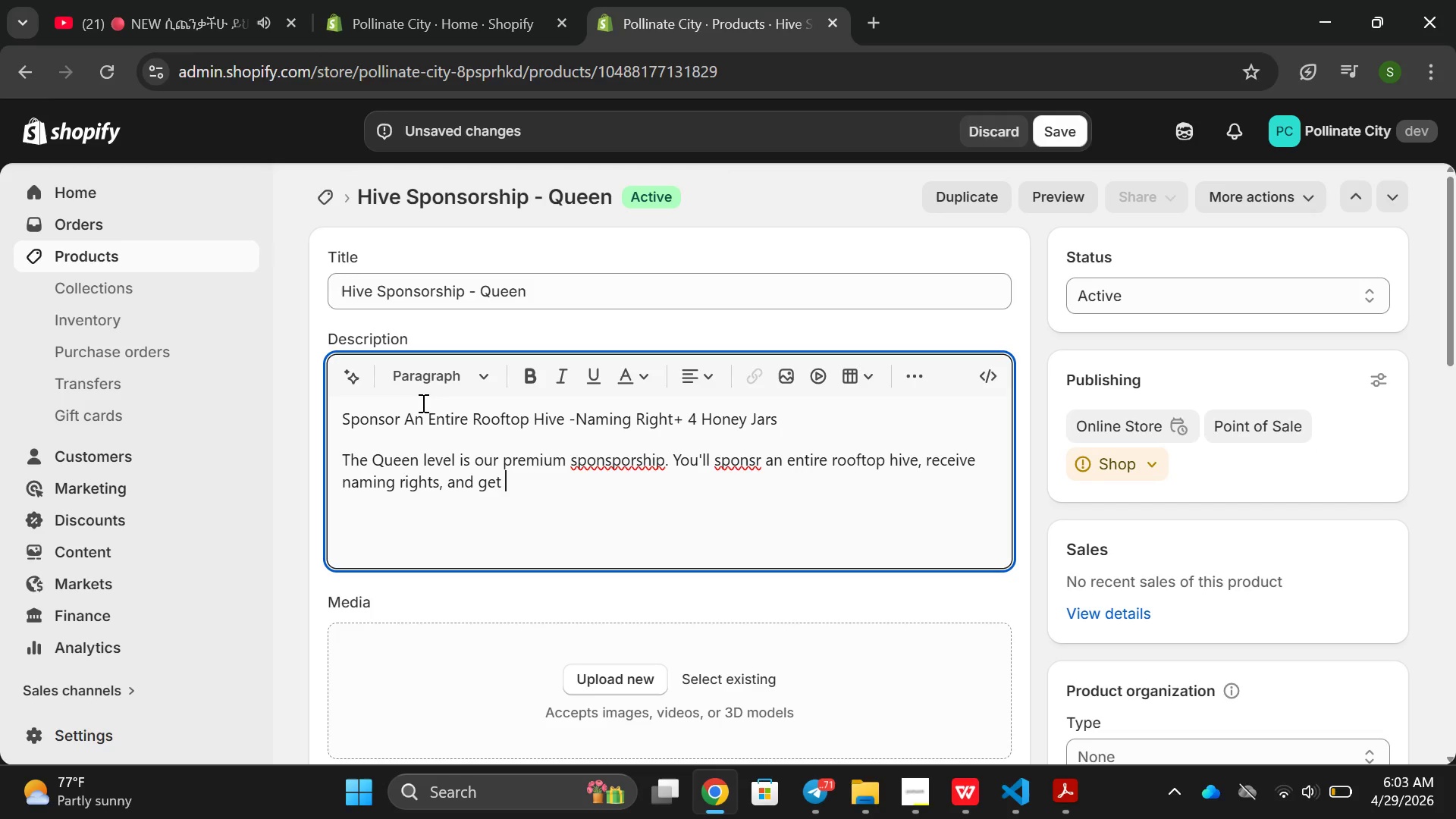 
wait(14.31)
 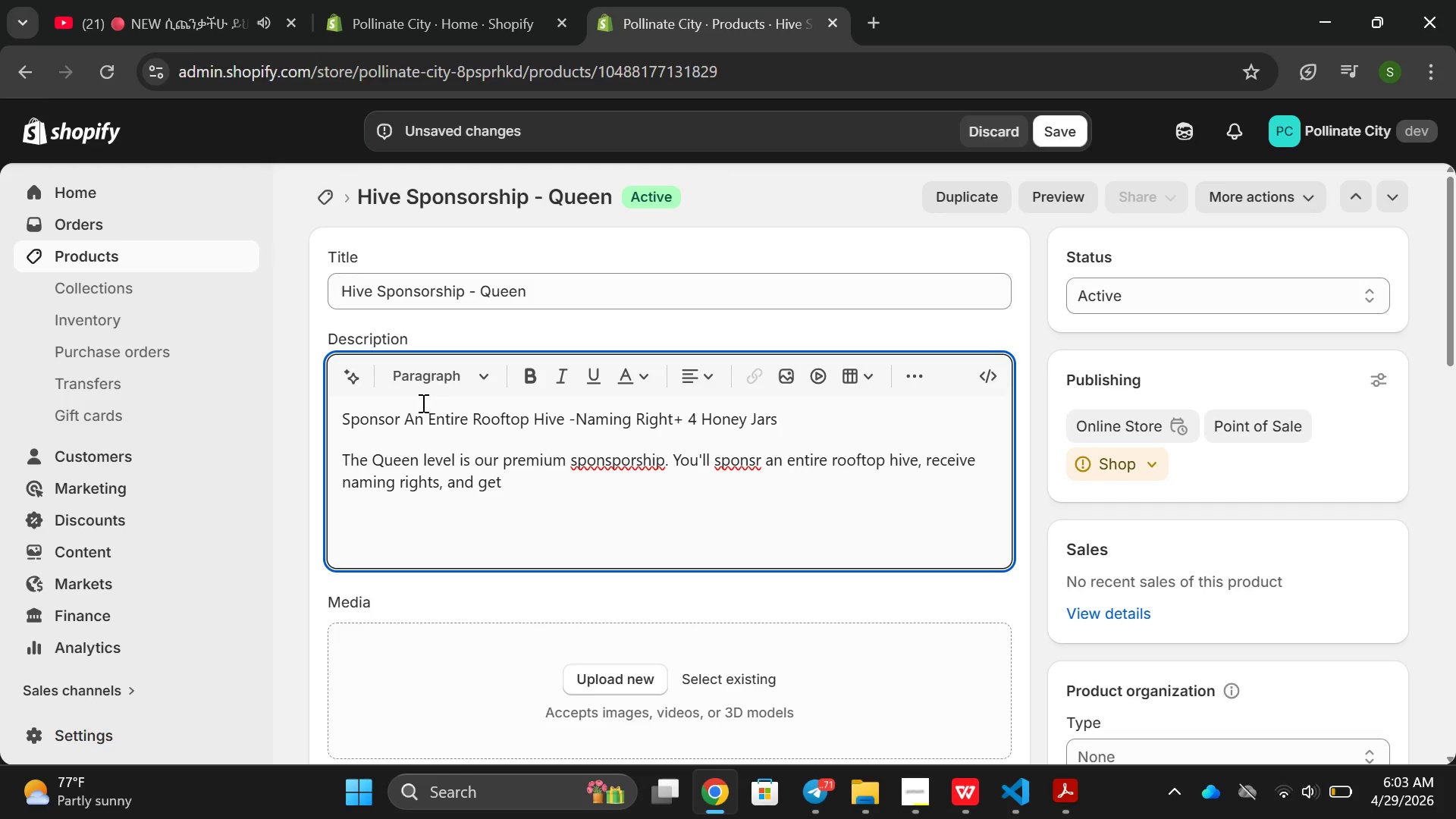 
type(4 full ha)
key(Backspace)
key(Backspace)
type(jars od )
key(Backspace)
key(Backspace)
type(f honeys)
key(Backspace)
type(. THis)
key(Backspace)
key(Backspace)
key(Backspace)
type(his level is perfecr o)
key(Backspace)
key(Backspace)
key(Backspace)
type(t for busiesss)
key(Backspace)
type(es )
key(Backspace)
key(Backspace)
key(Backspace)
key(Backspace)
key(Backspace)
key(Backspace)
type(neses )
key(Backspace)
type(, fia)
key(Backspace)
key(Backspace)
type(amilies or dedicated bee ad)
 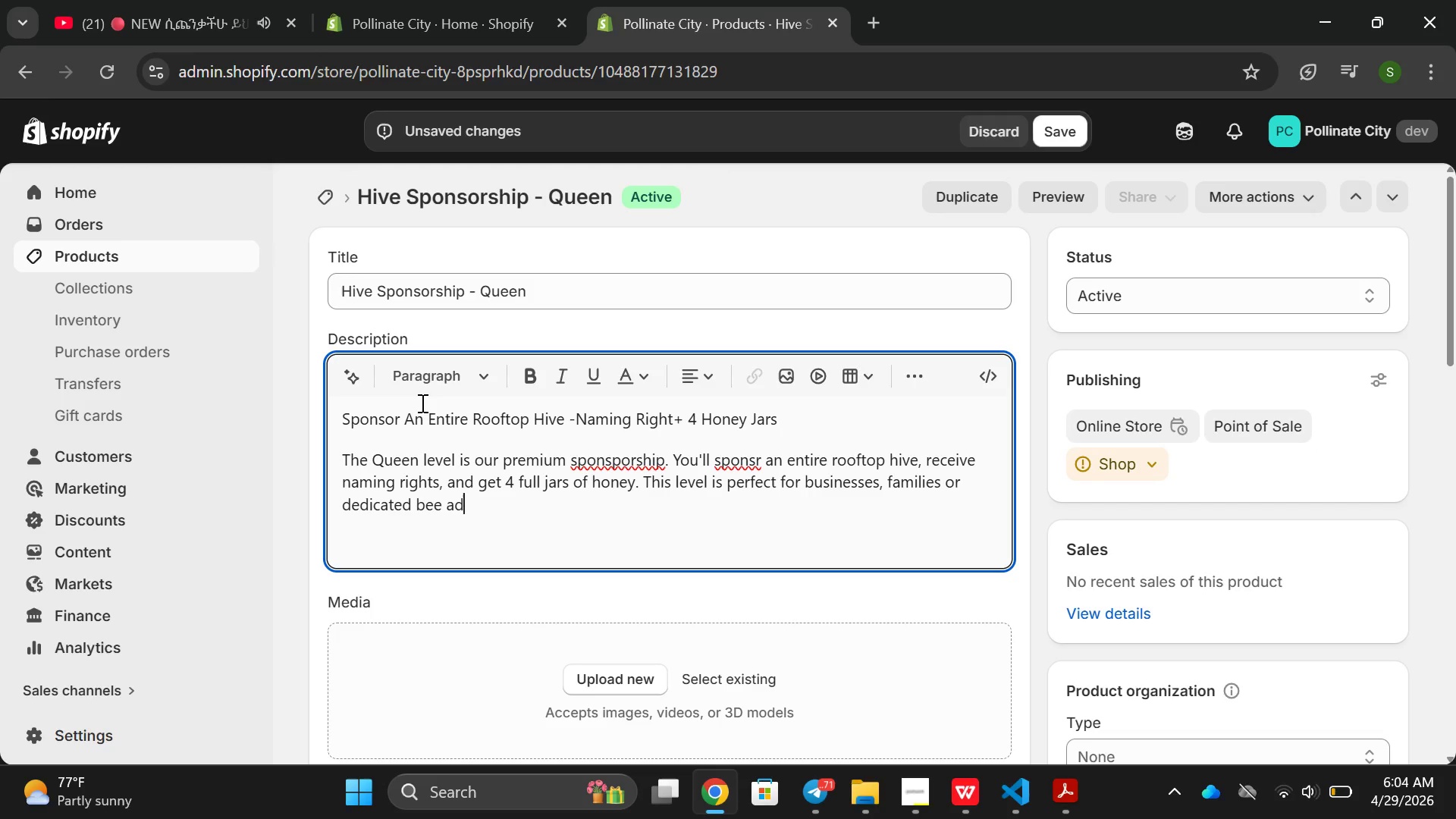 
type(voates.)
 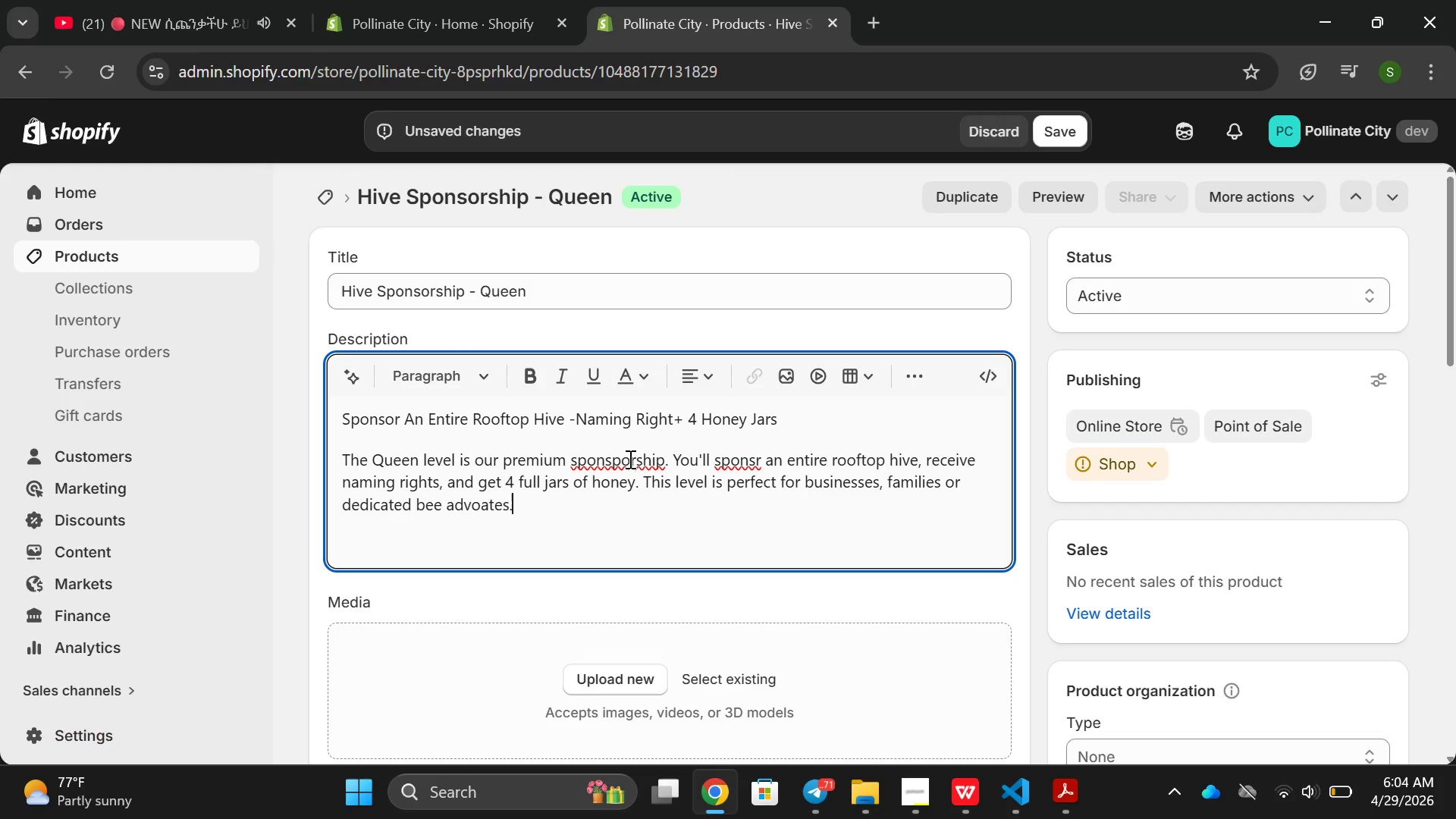 
wait(6.12)
 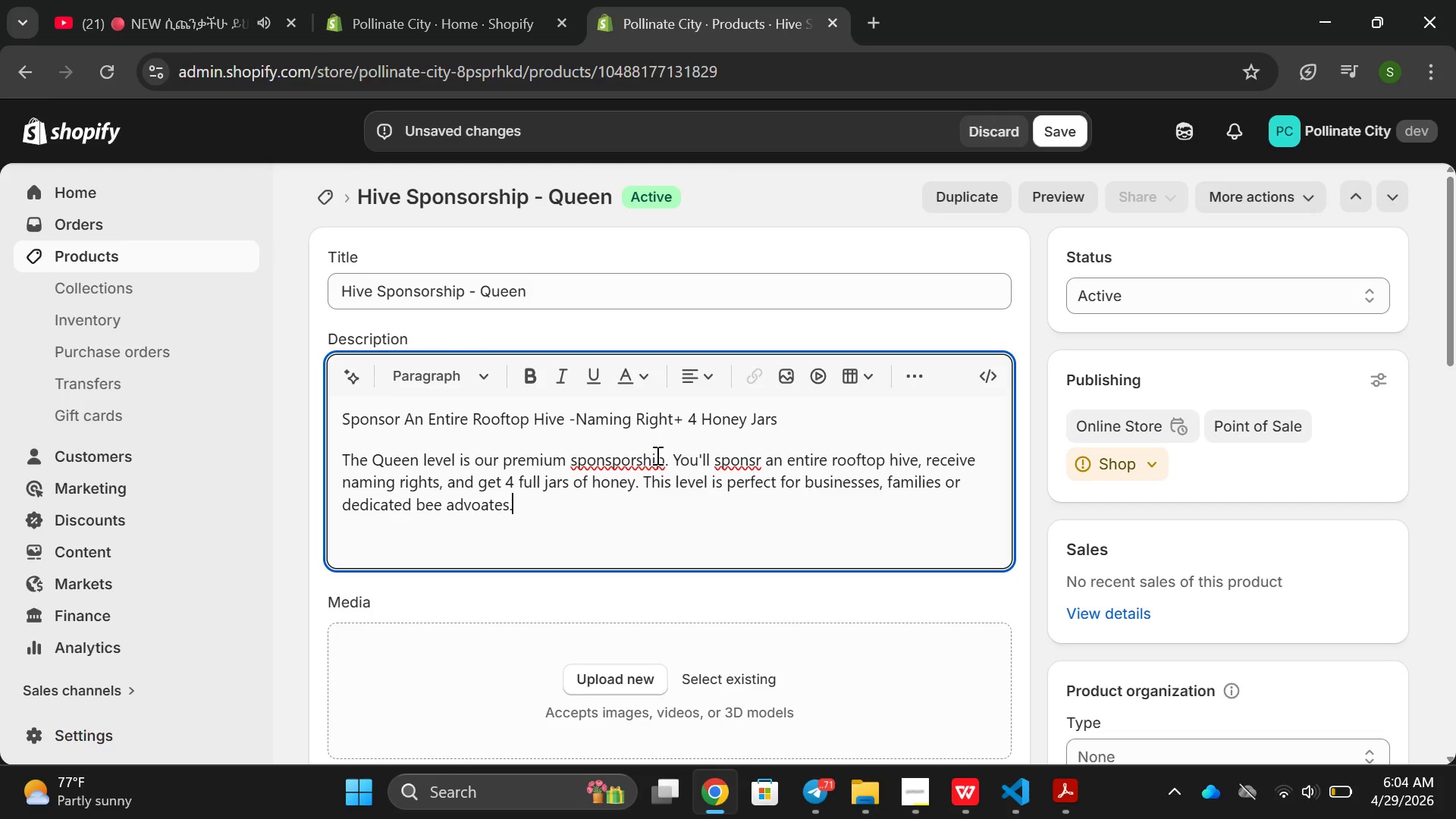 
left_click([623, 460])
 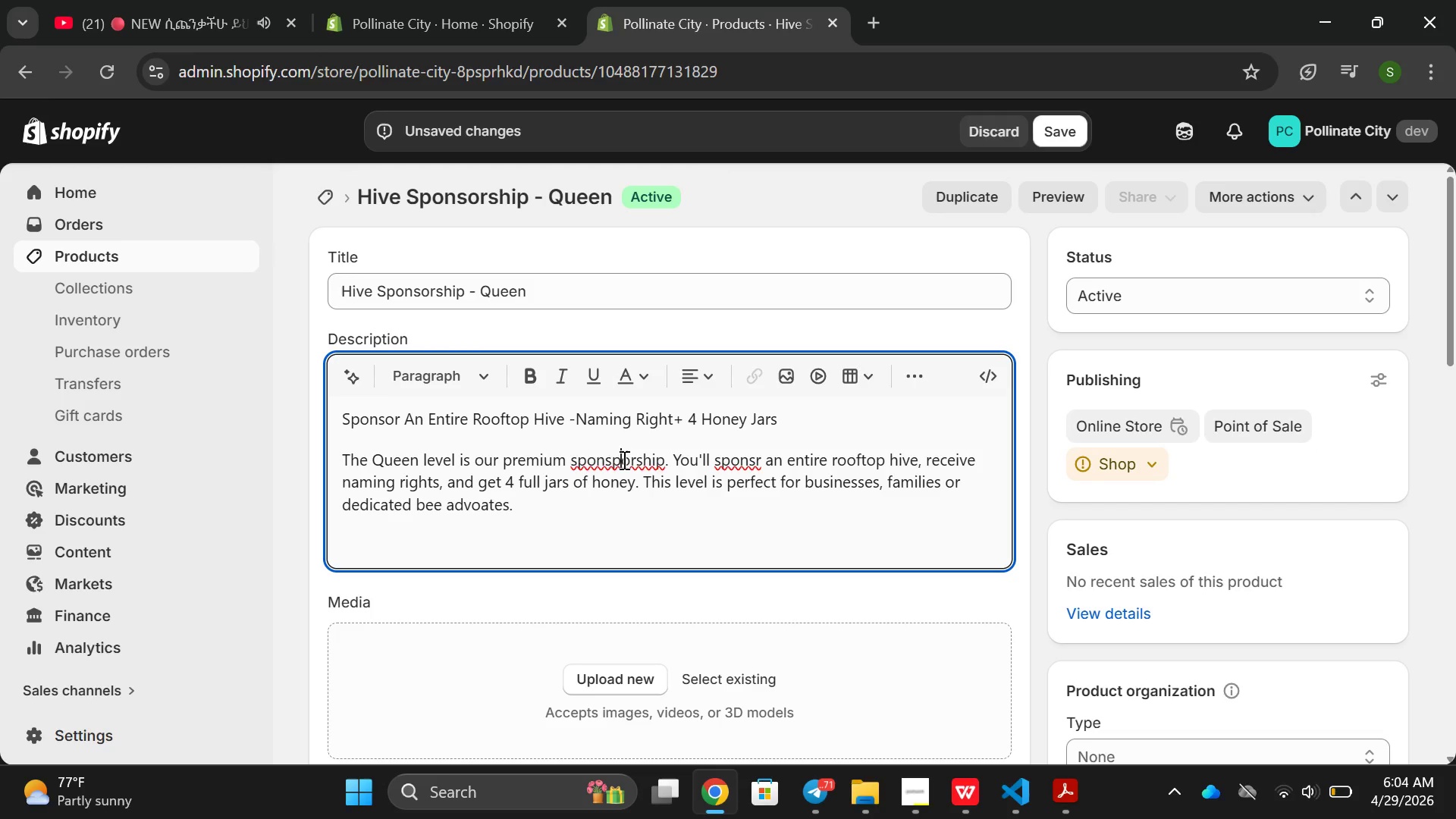 
key(Backspace)
 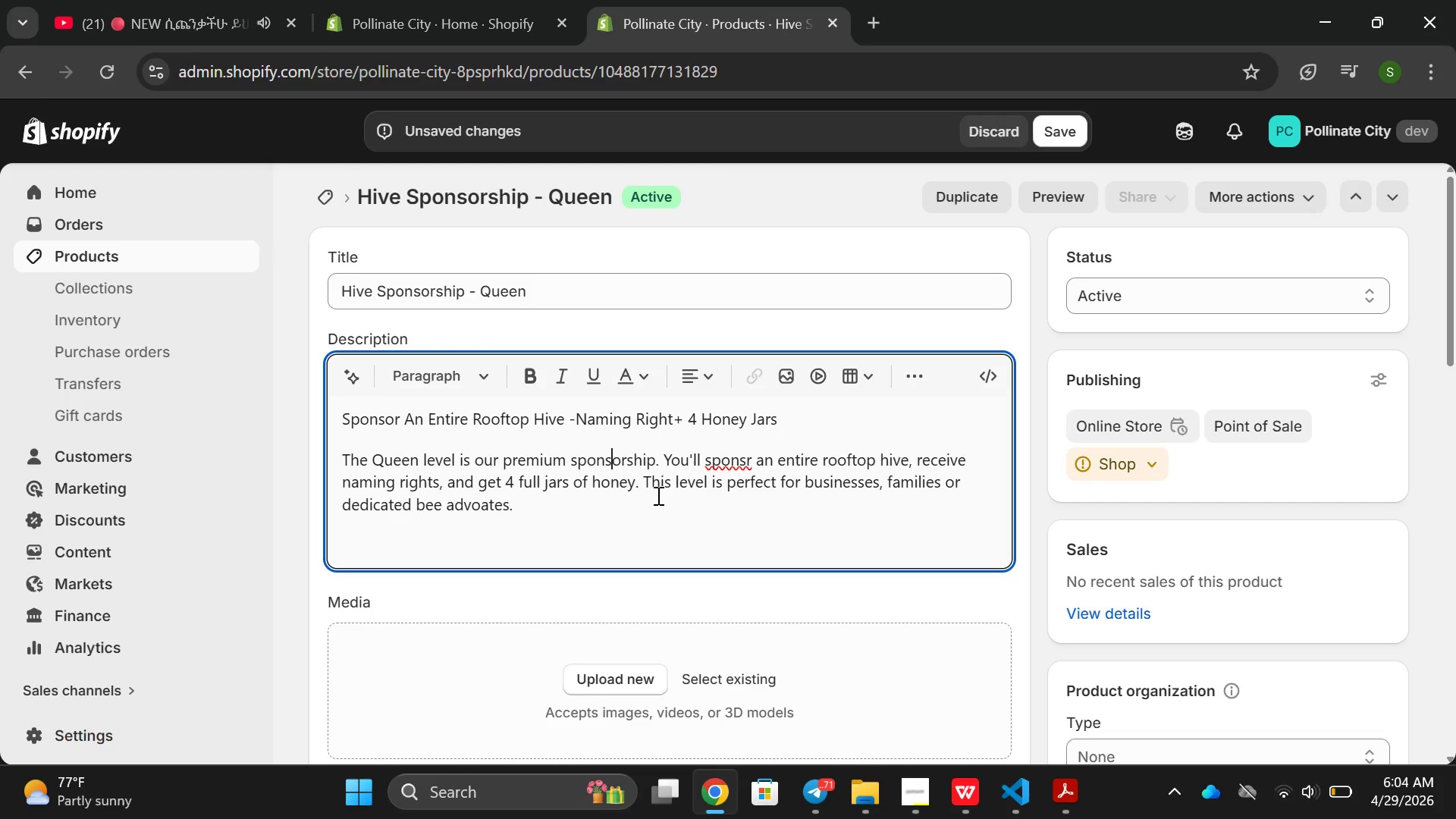 
left_click([657, 495])
 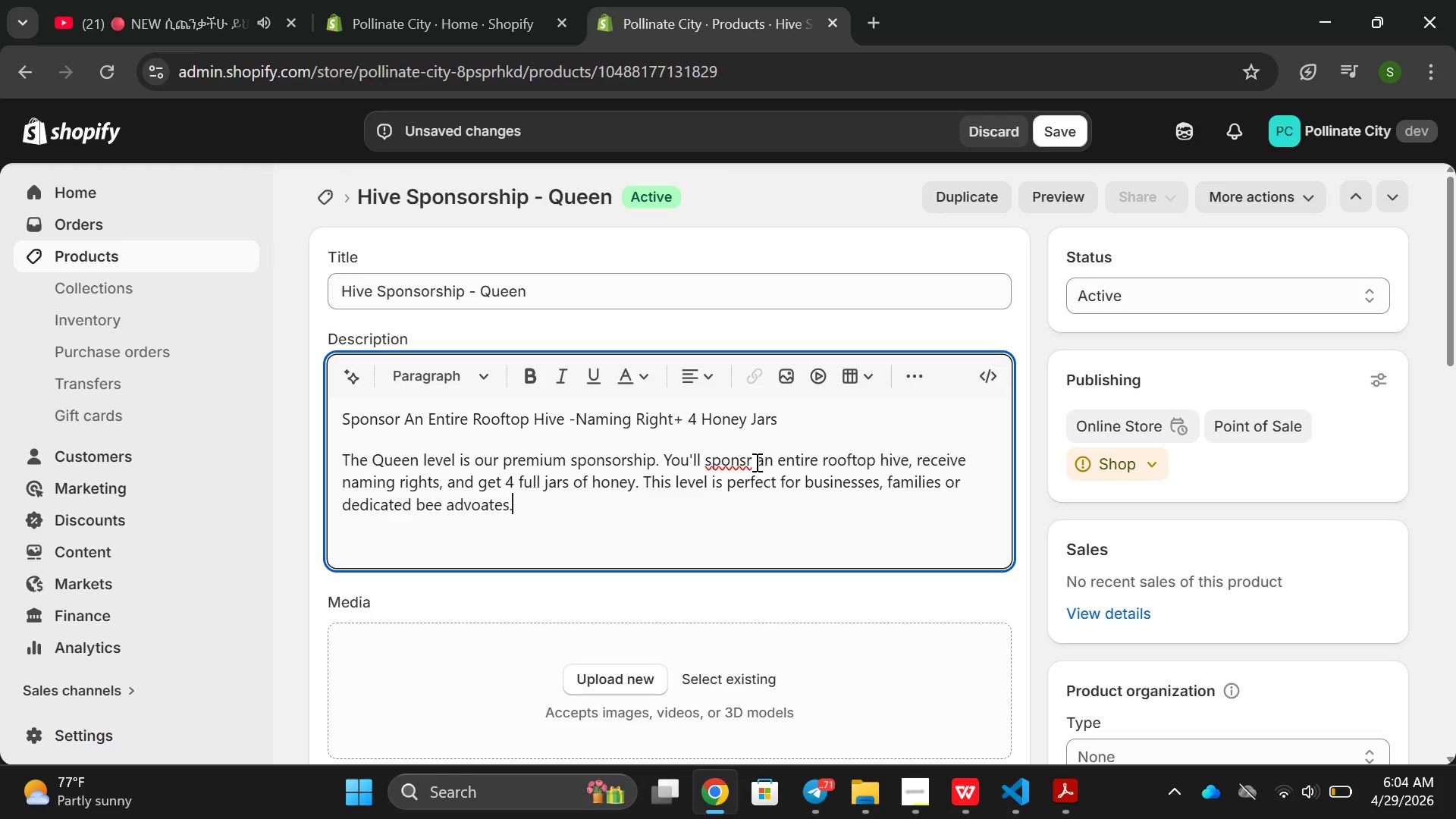 
left_click([743, 462])
 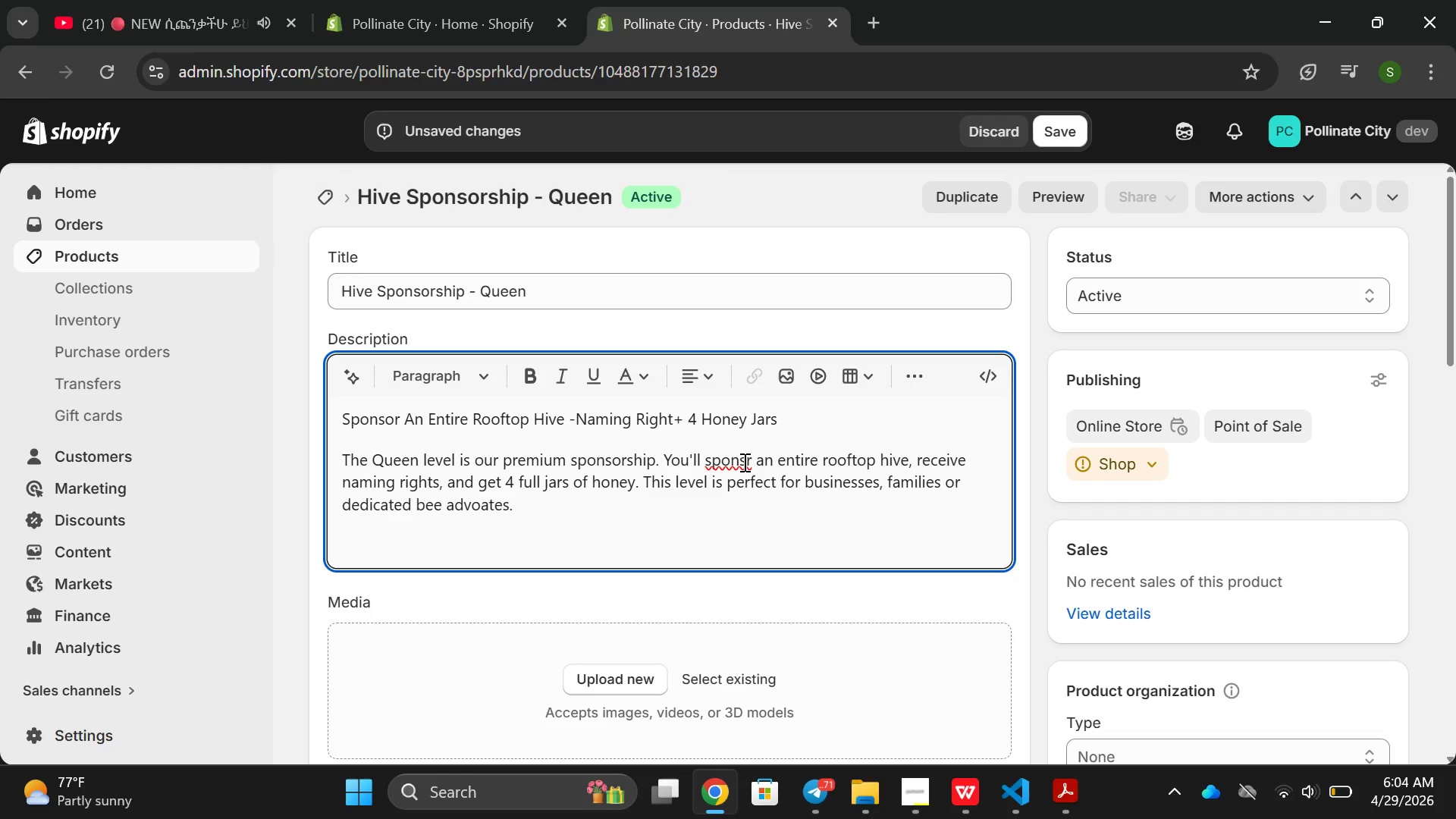 
key(O)
 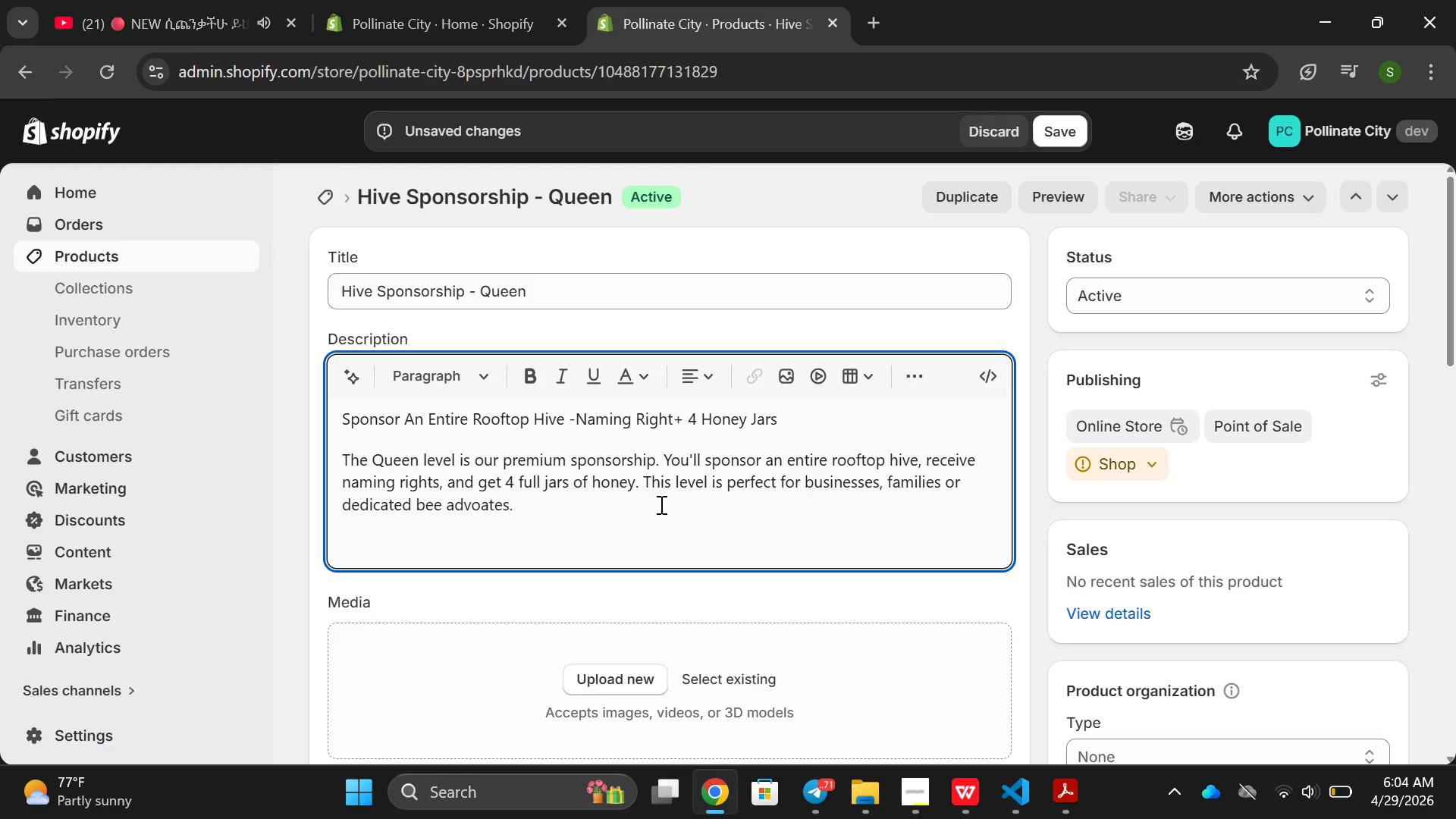 
left_click([657, 504])
 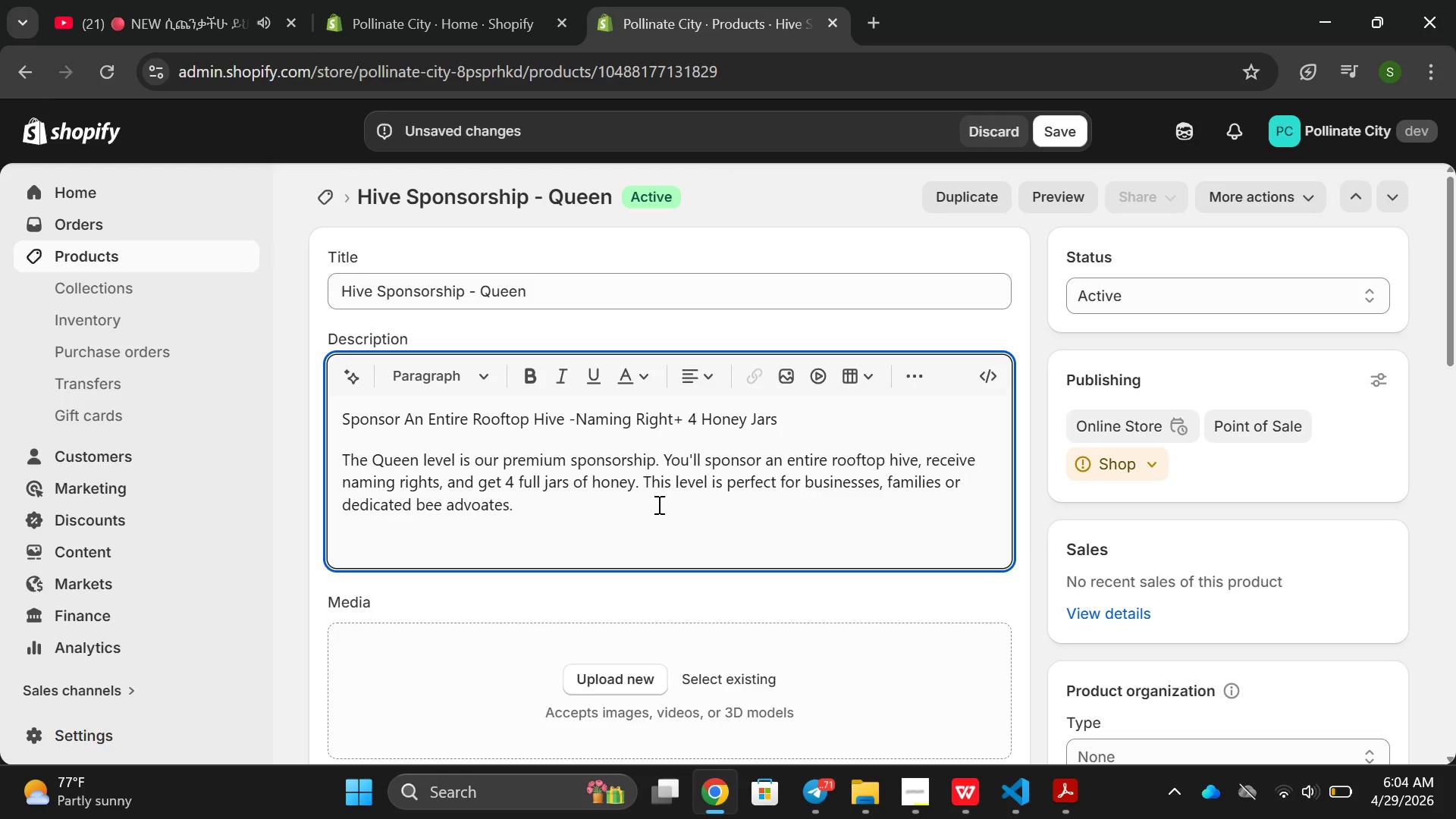 
key(Enter)
 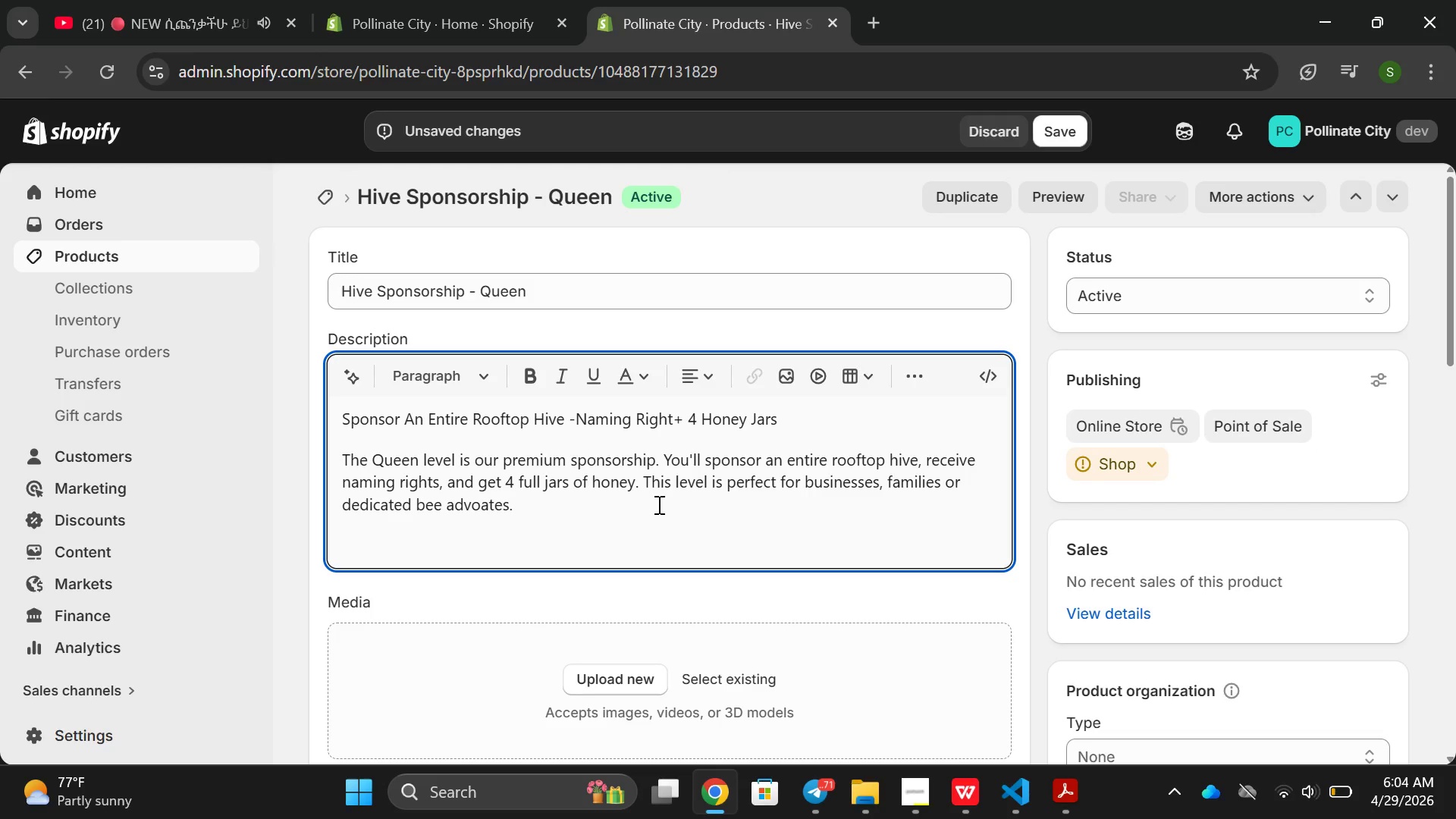 
type(Key Details")
 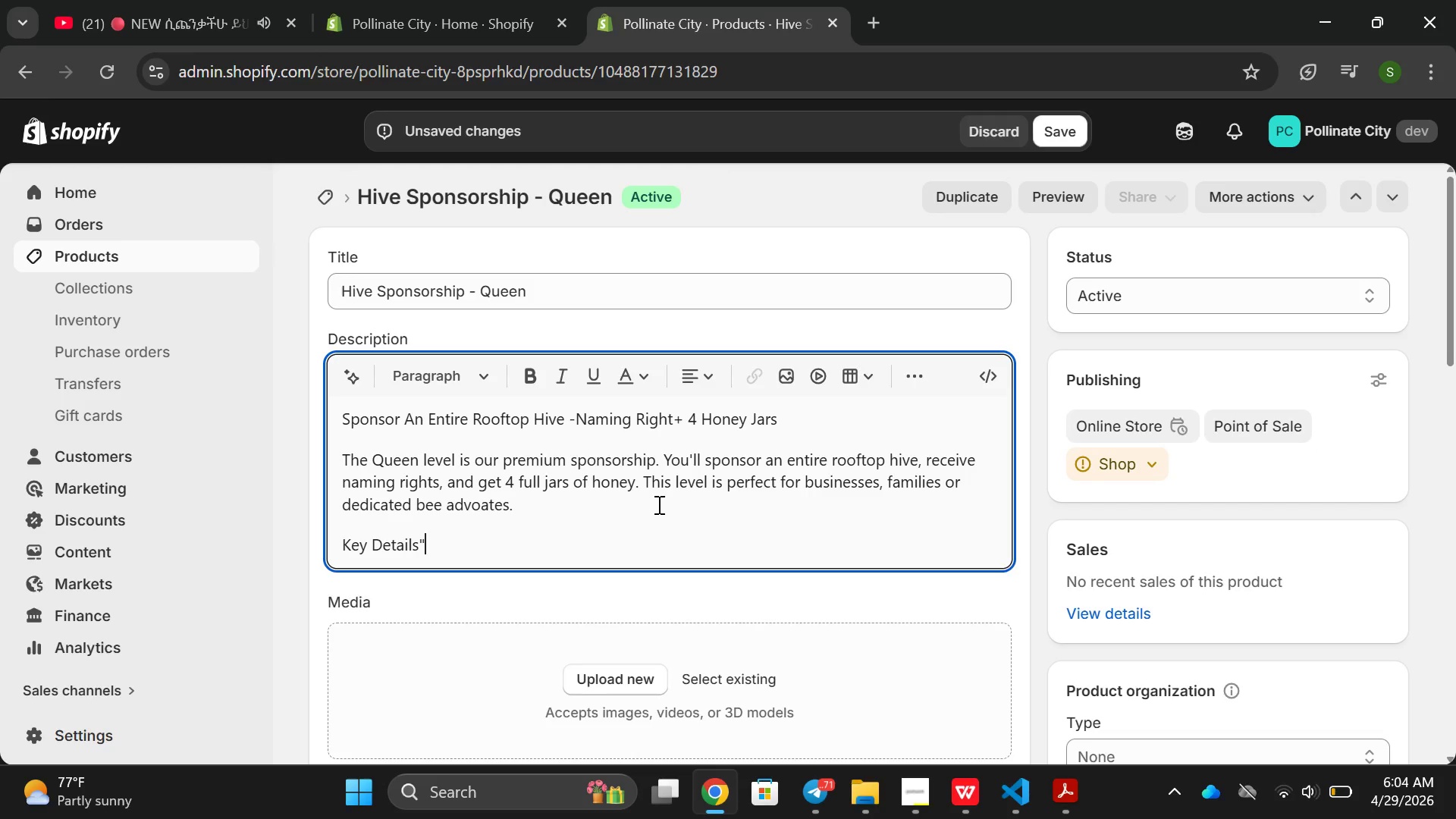 
key(Enter)
 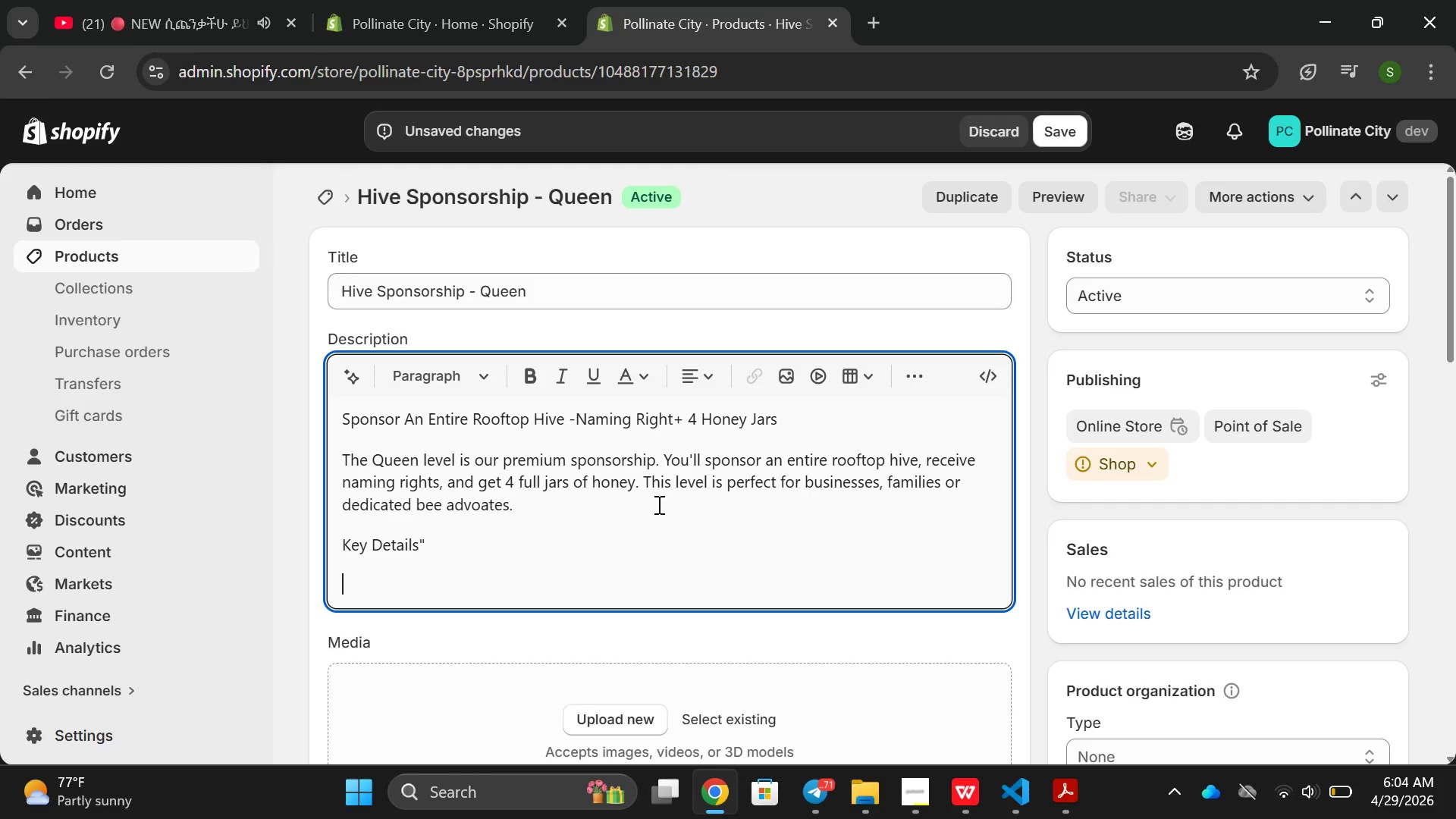 
type(PRoe)
key(Backspace)
key(Backspace)
key(Backspace)
type(rice" 500)
 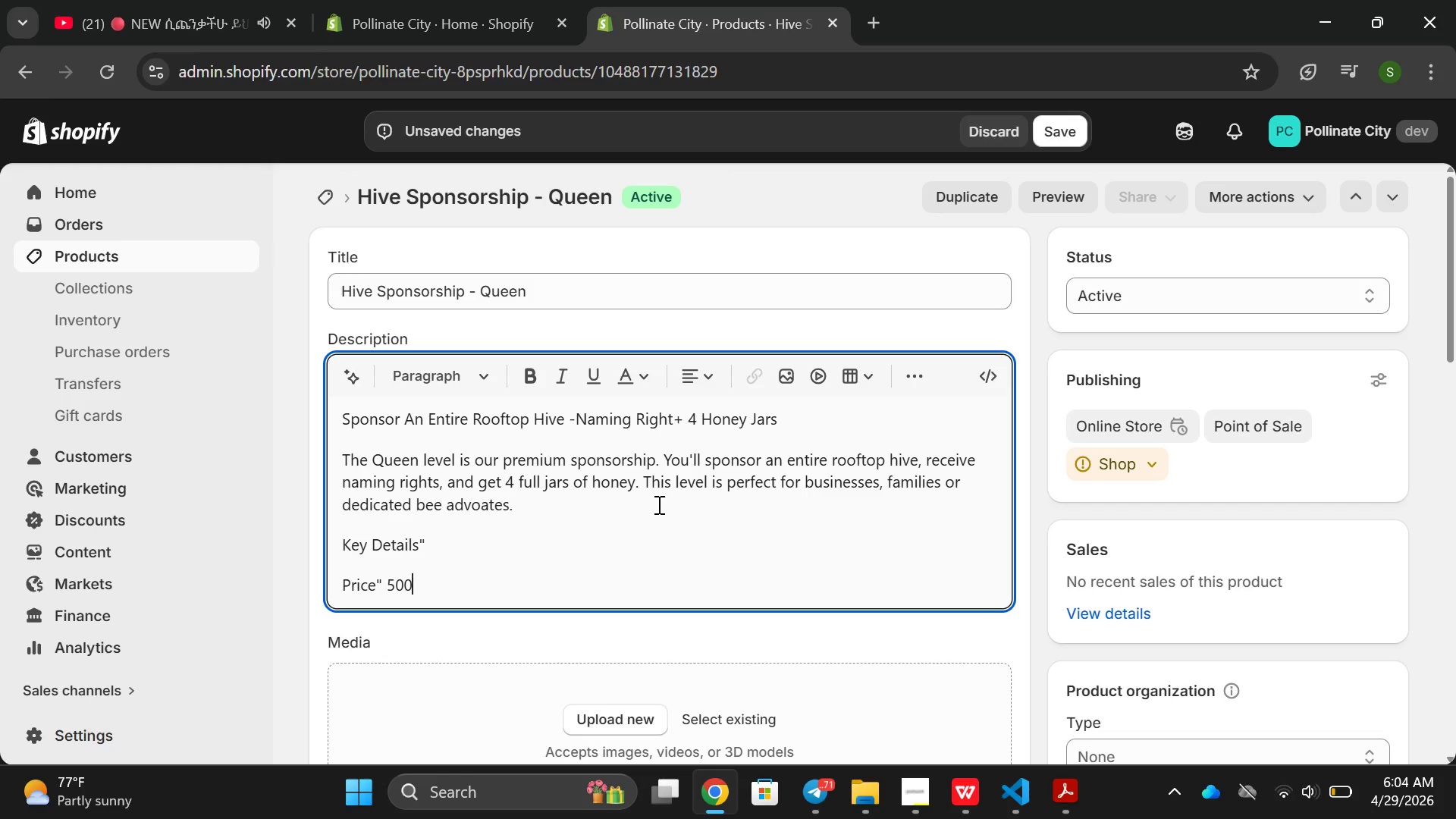 
key(ArrowLeft)
 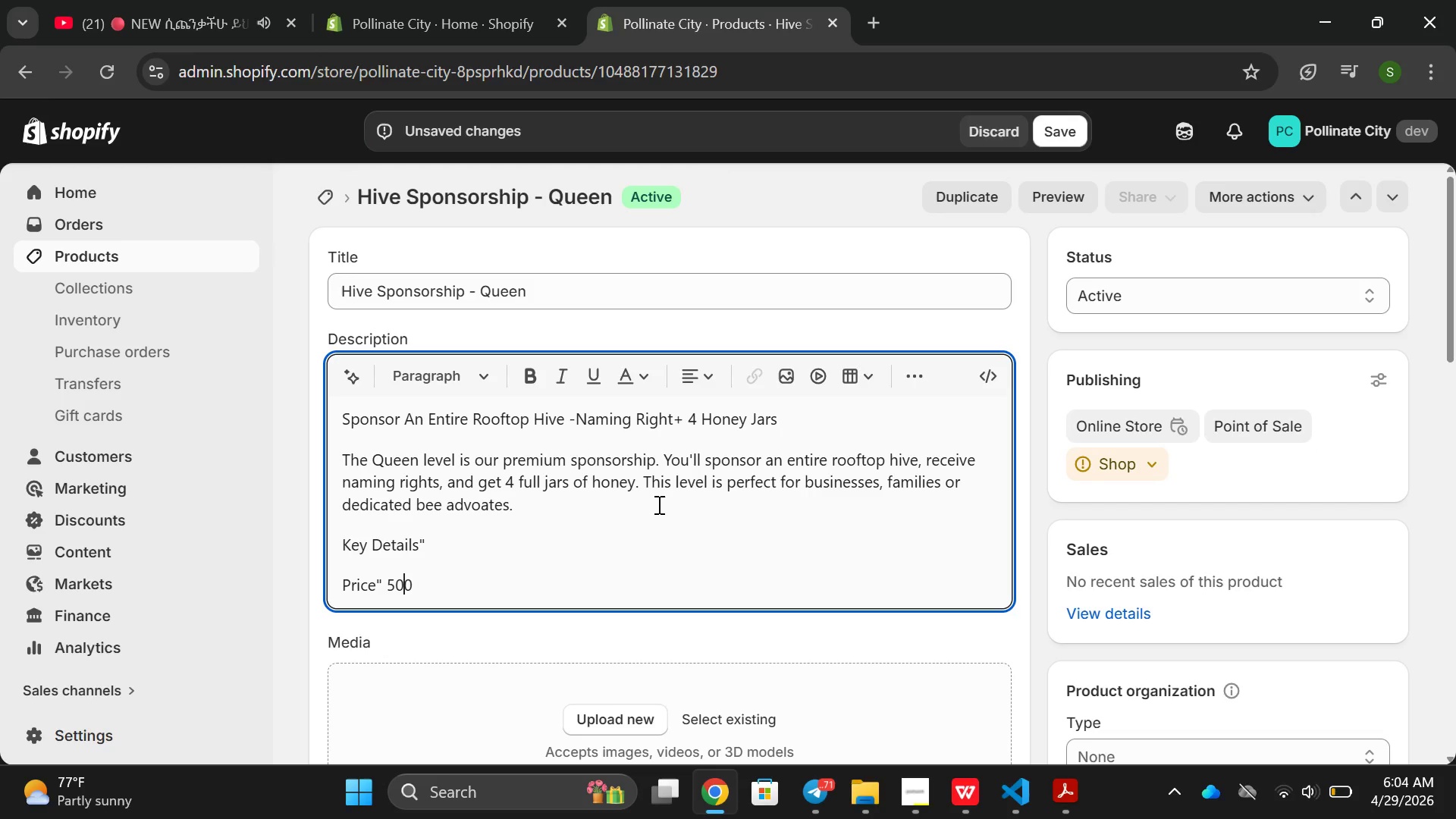 
key(ArrowLeft)
 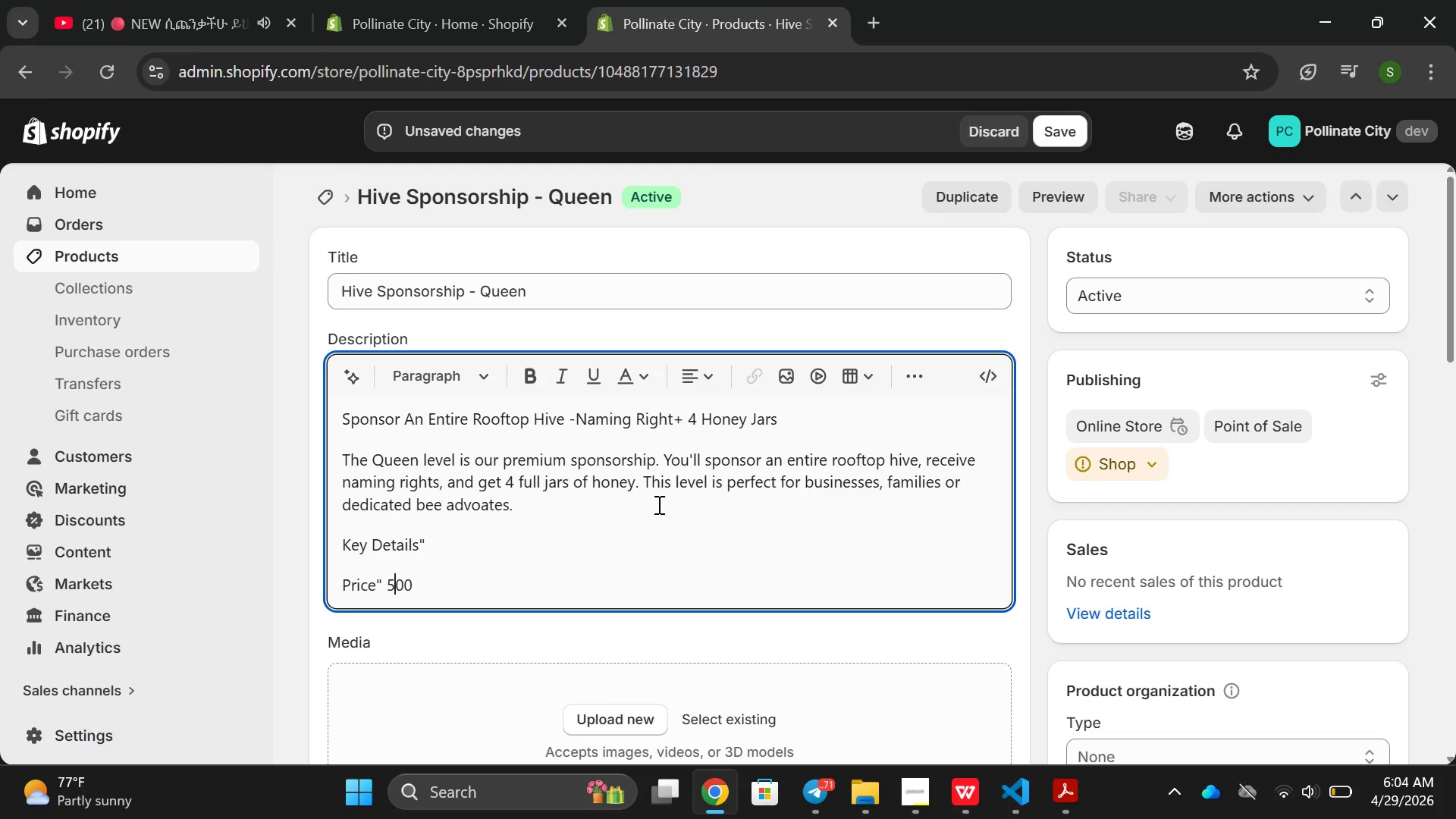 
key(ArrowLeft)
 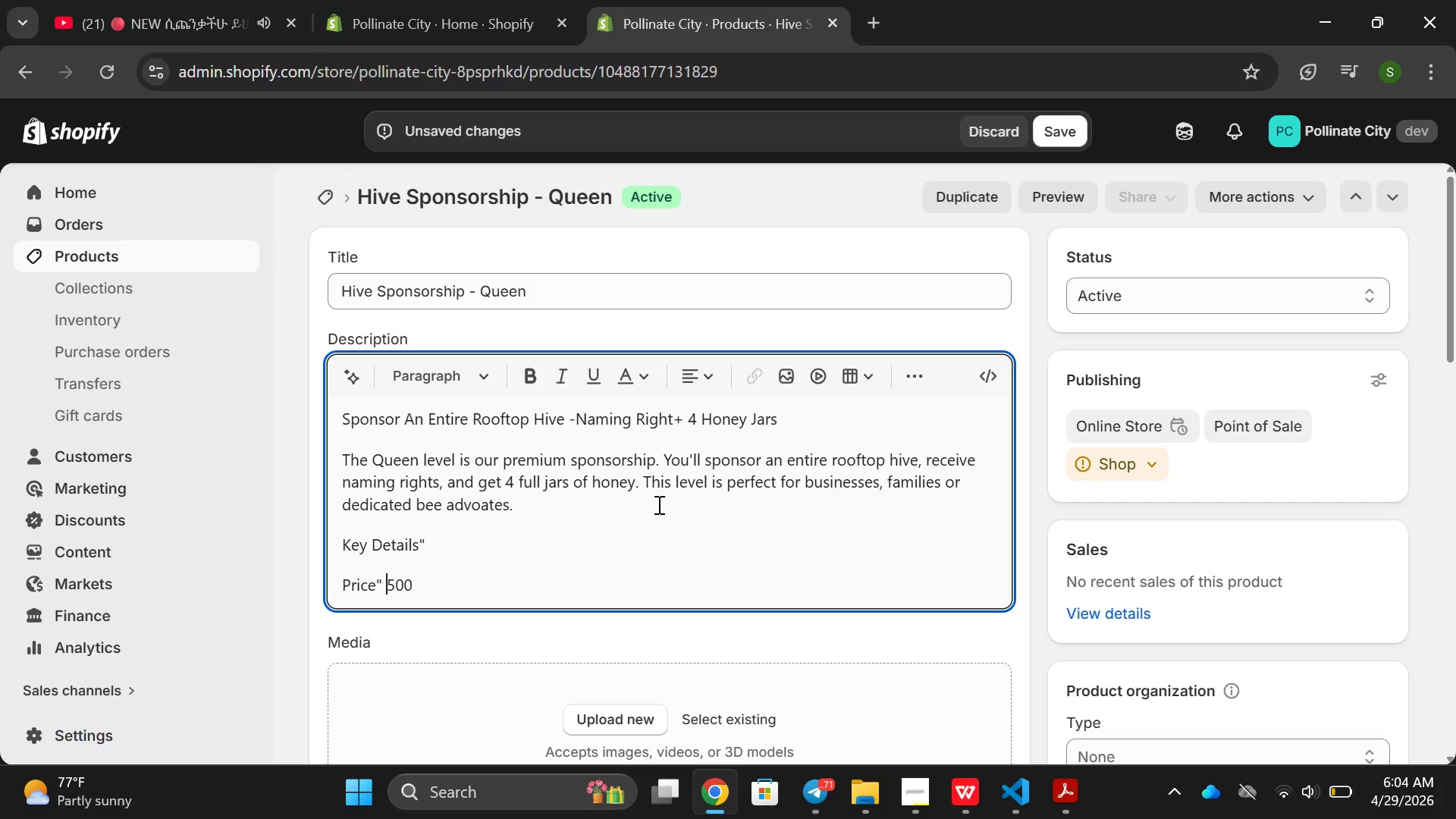 
key(ArrowLeft)
 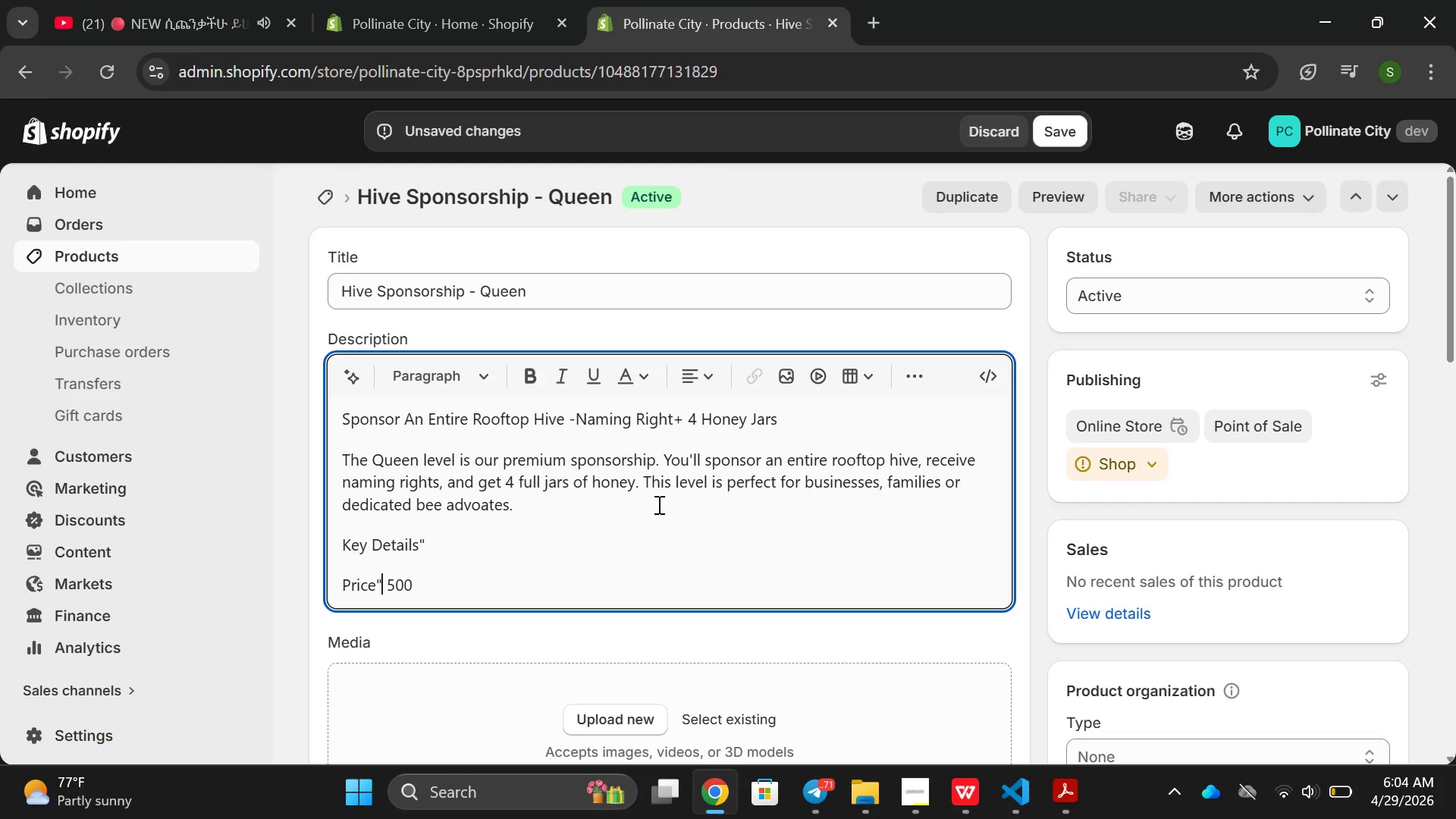 
key(Backspace)
 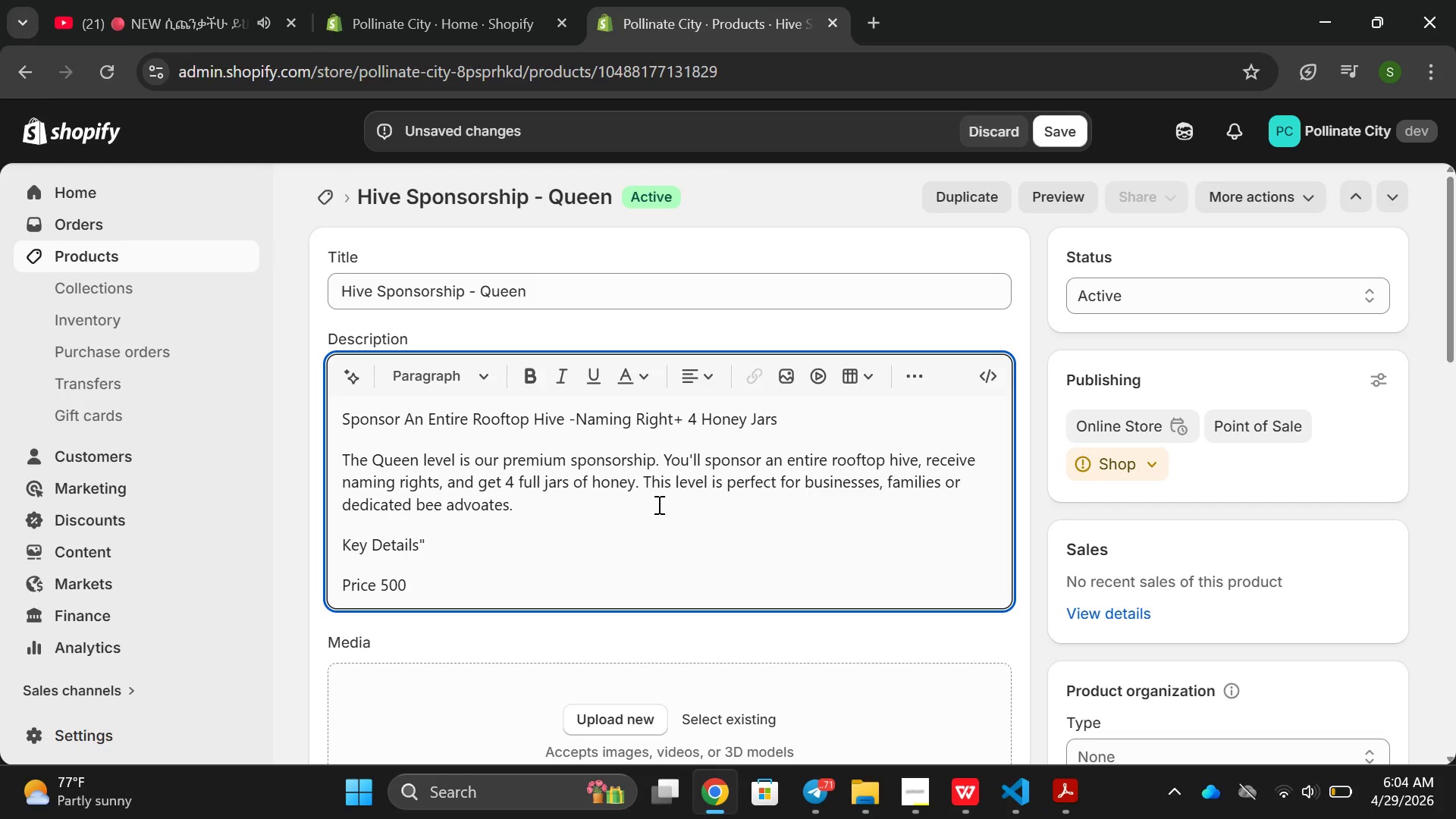 
key(Shift+Semicolon)
 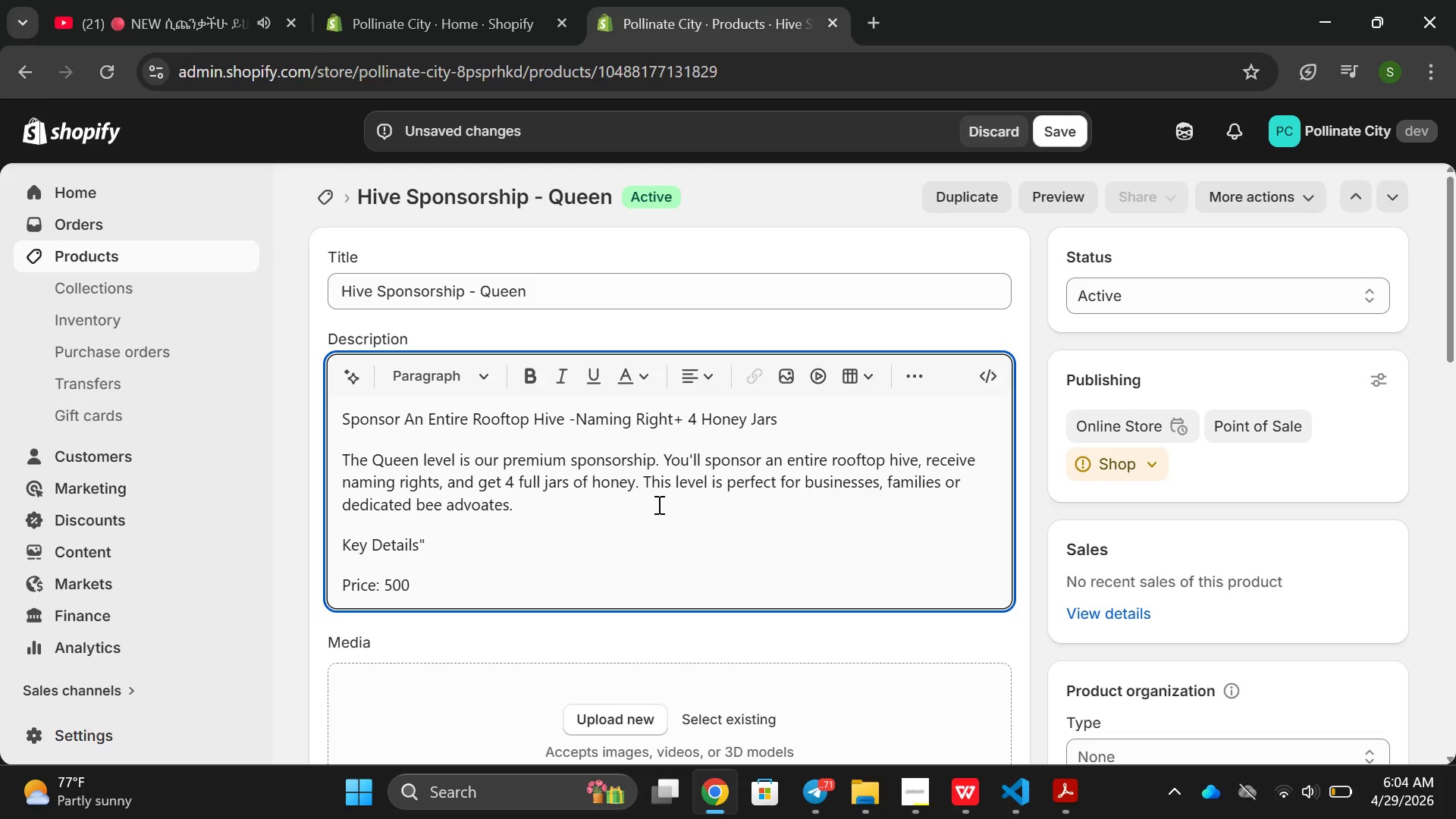 
key(Shift+4)
 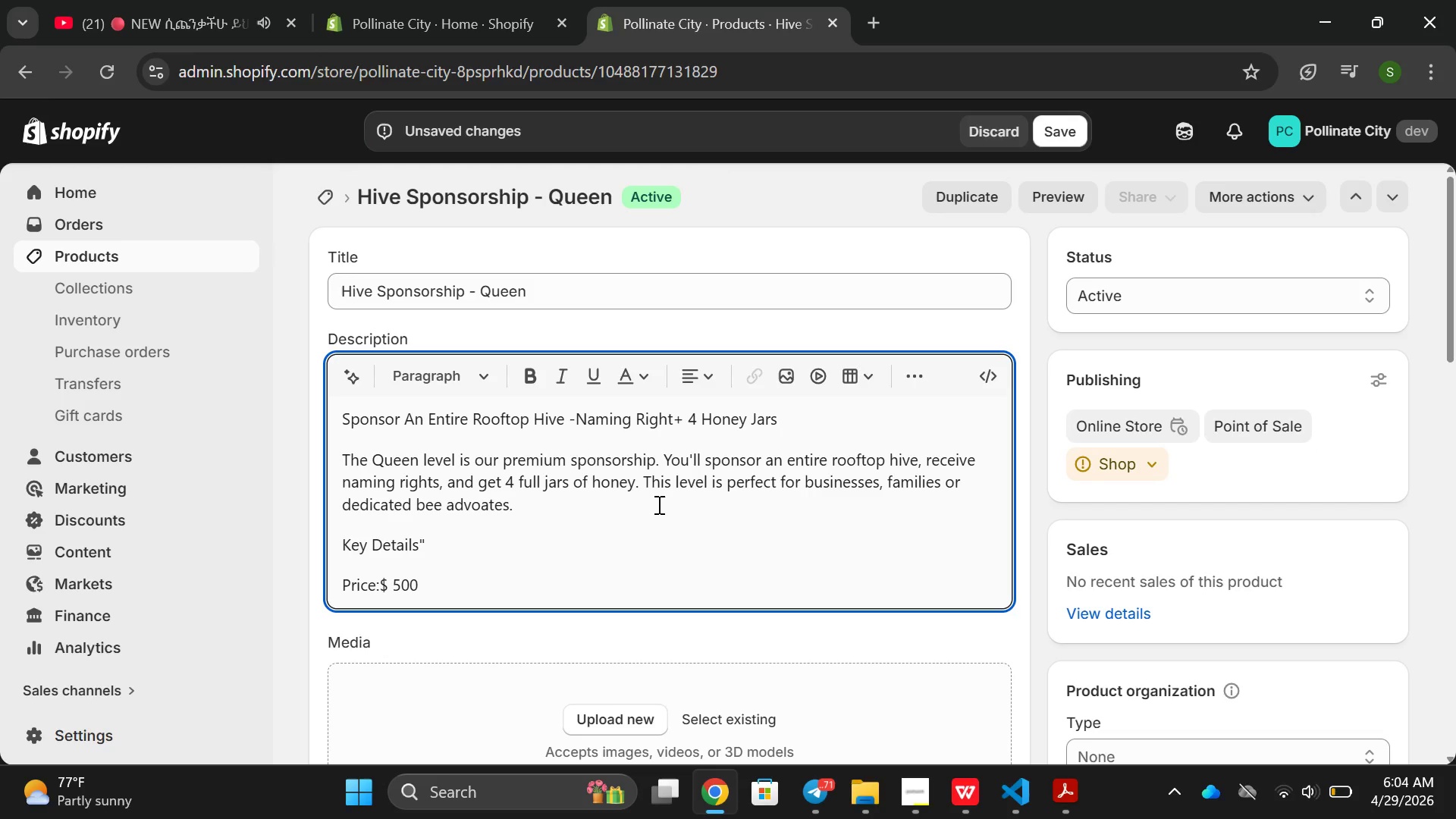 
key(ArrowRight)
 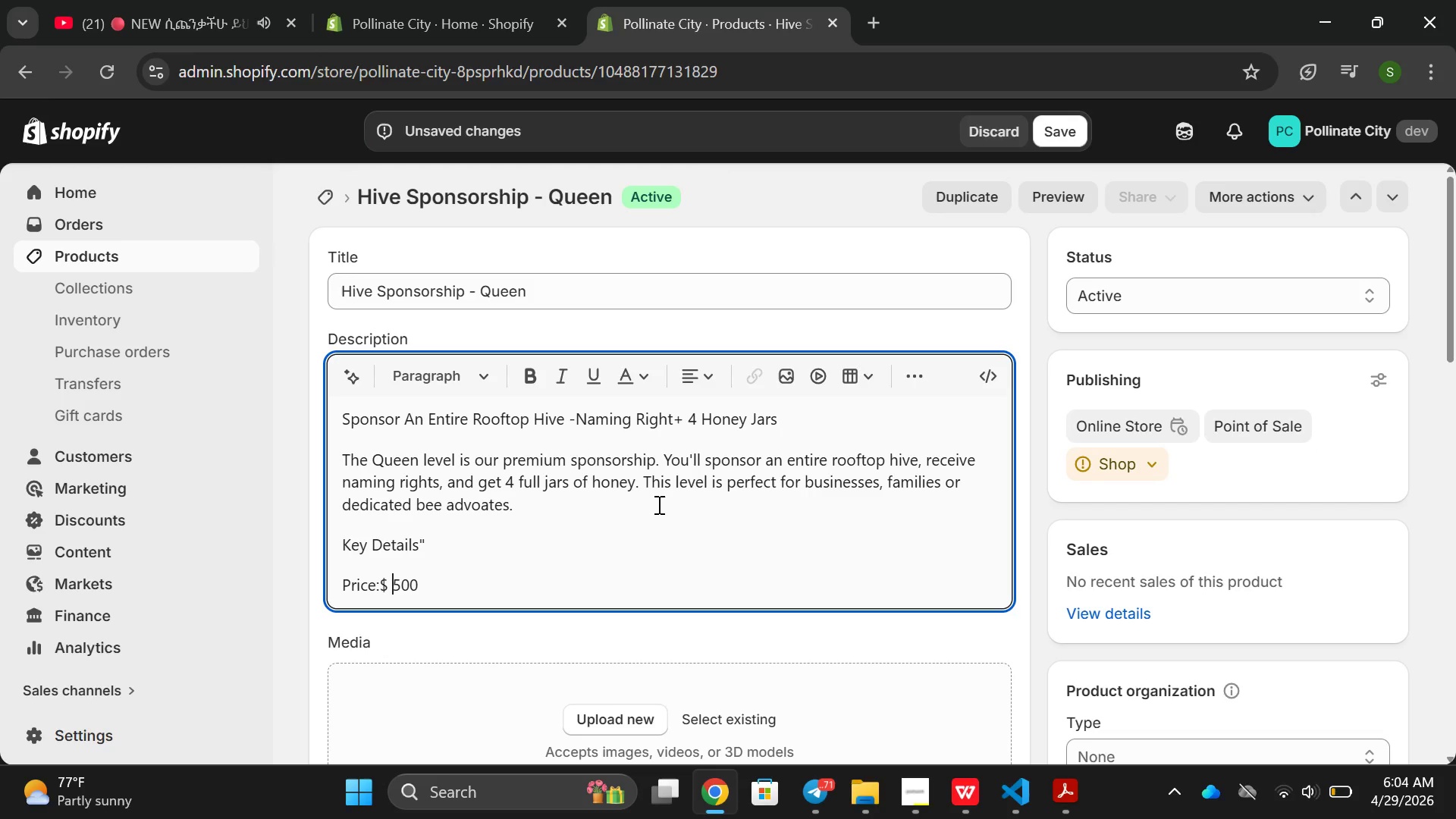 
key(Backspace)
 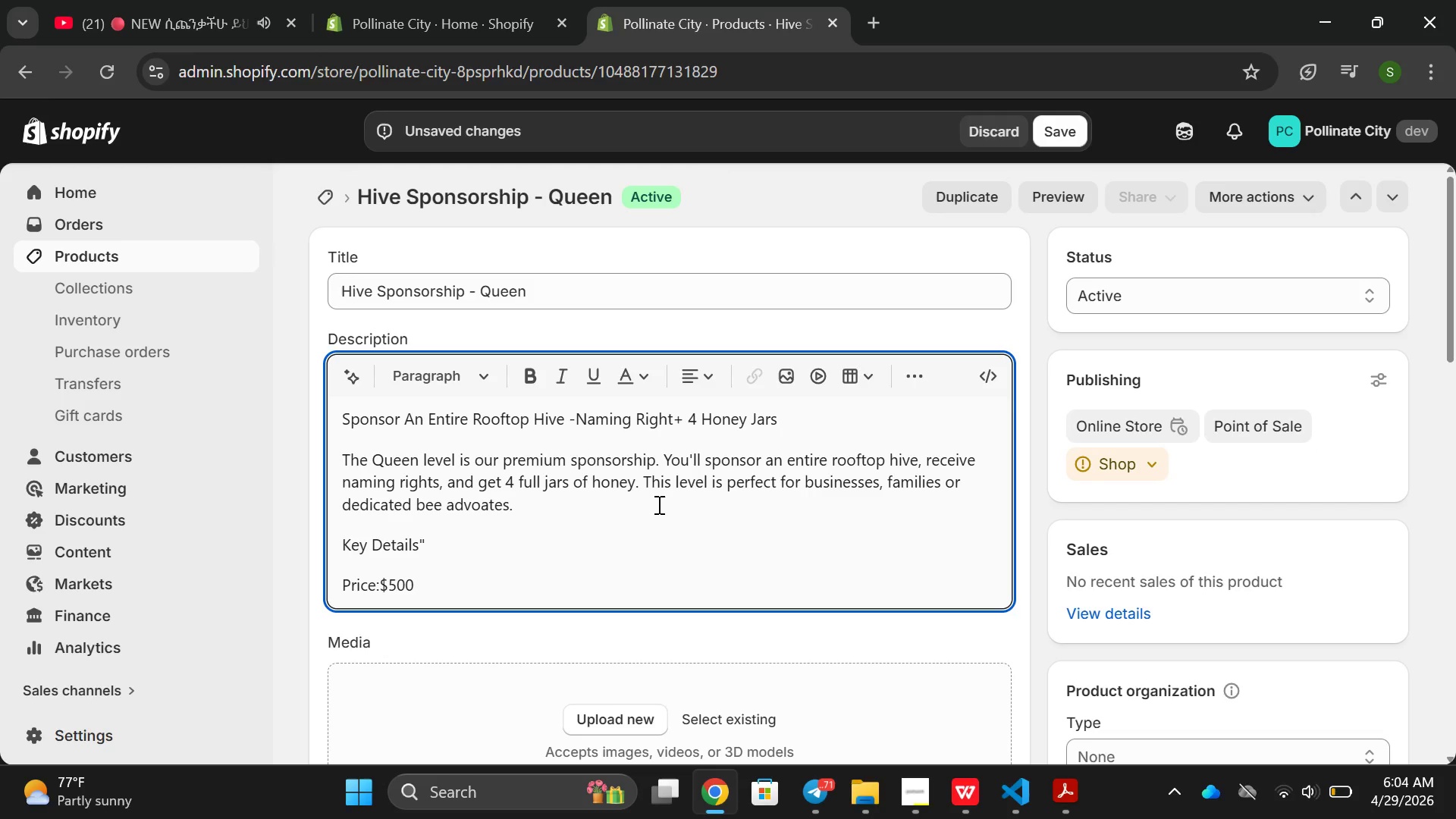 
key(ArrowRight)
 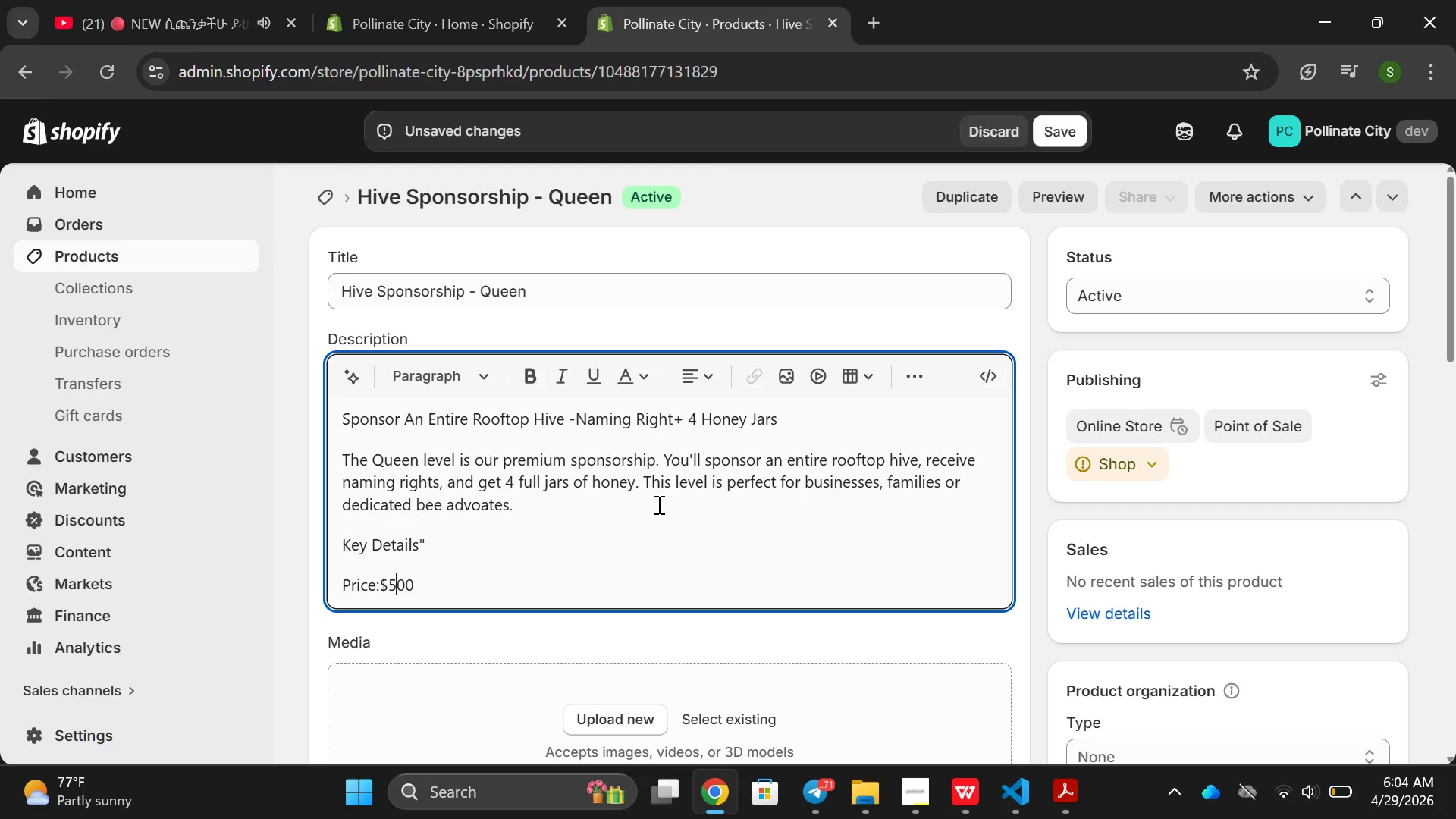 
key(ArrowRight)
 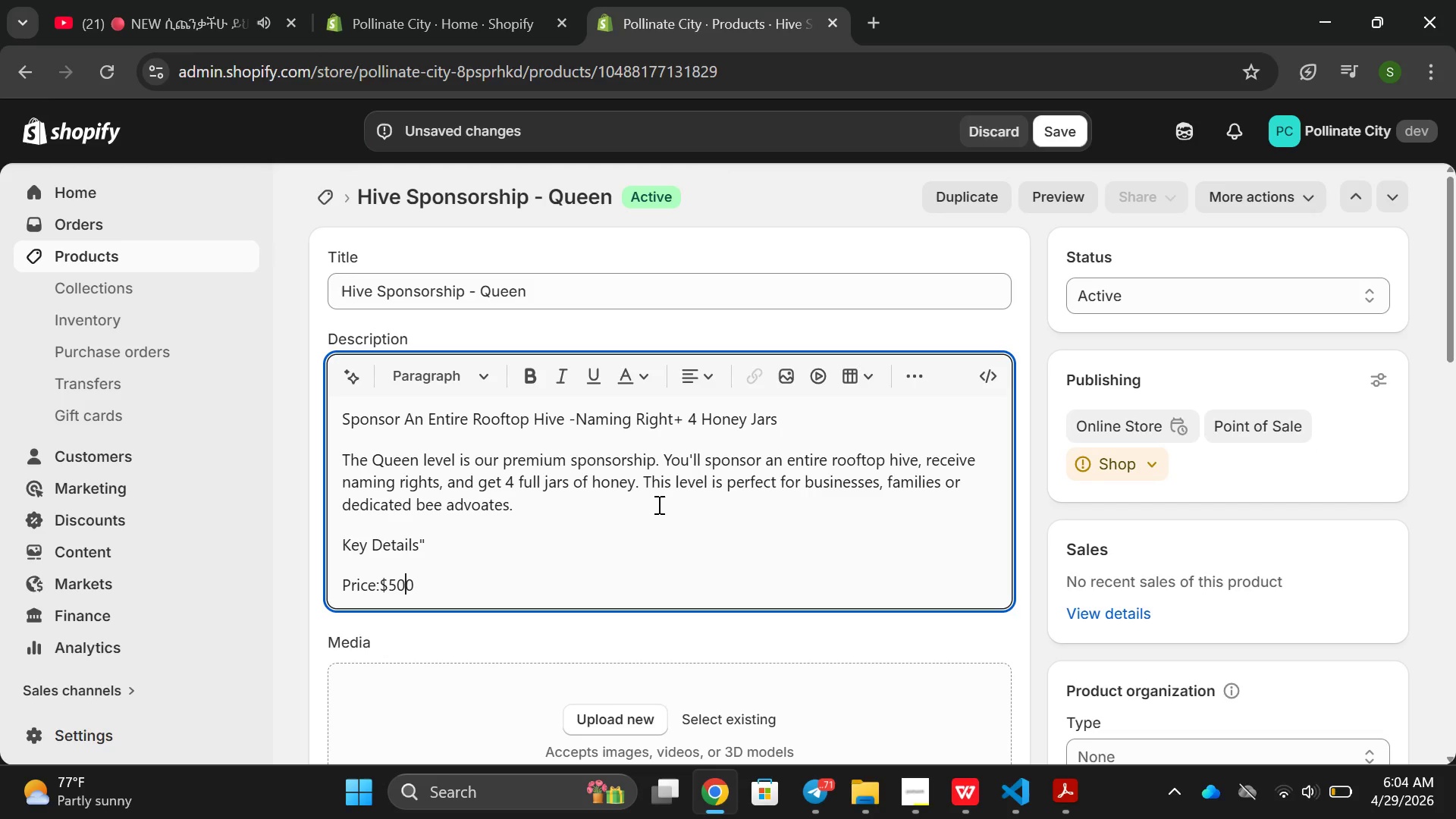 
key(ArrowRight)
 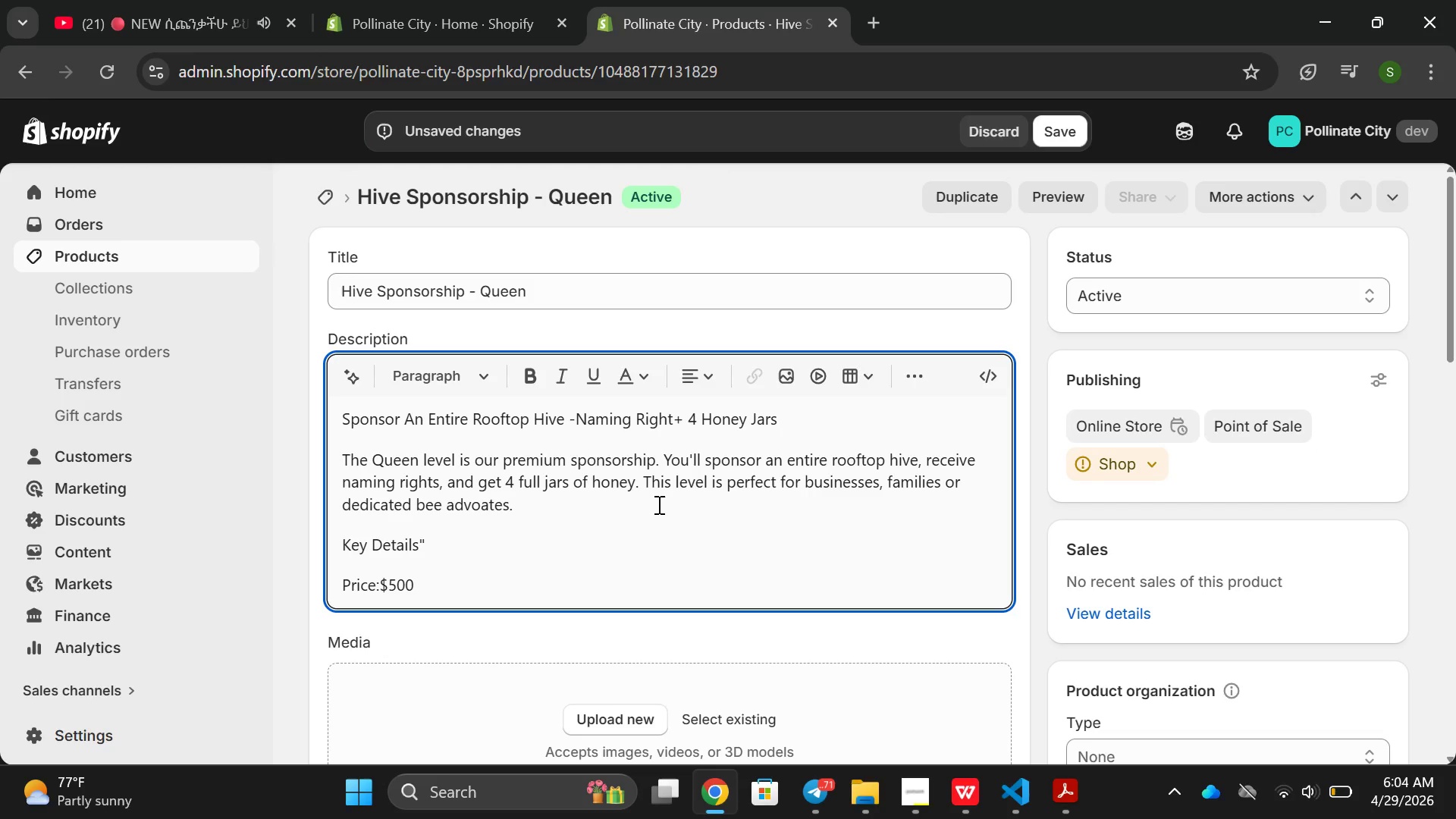 
type((ye)
key(Backspace)
key(Backspace)
type(te)
key(Backspace)
key(Backspace)
type(a)
key(Backspace)
type(tax dedic)
key(Backspace)
key(Backspace)
type(uctible))
 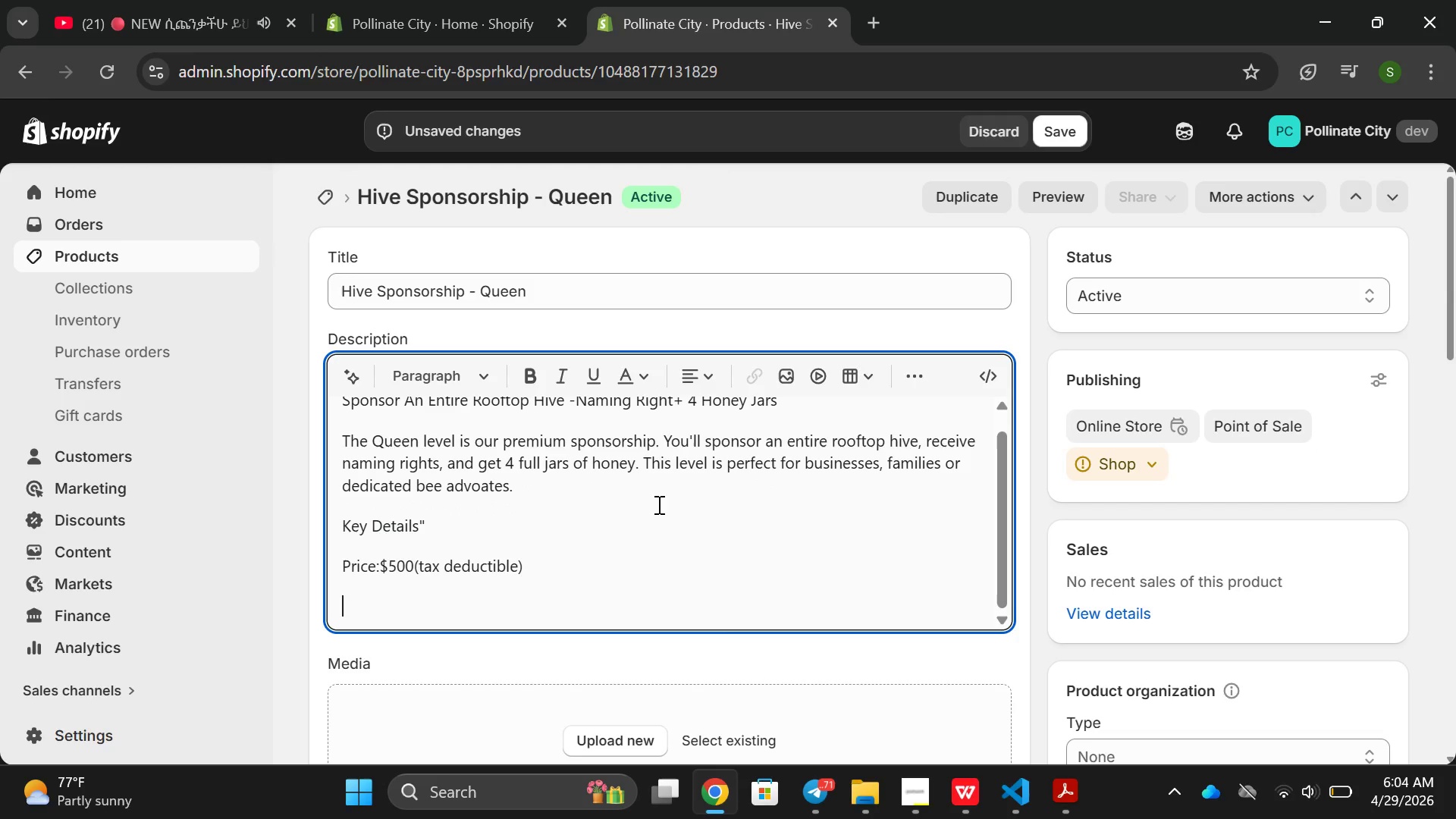 
 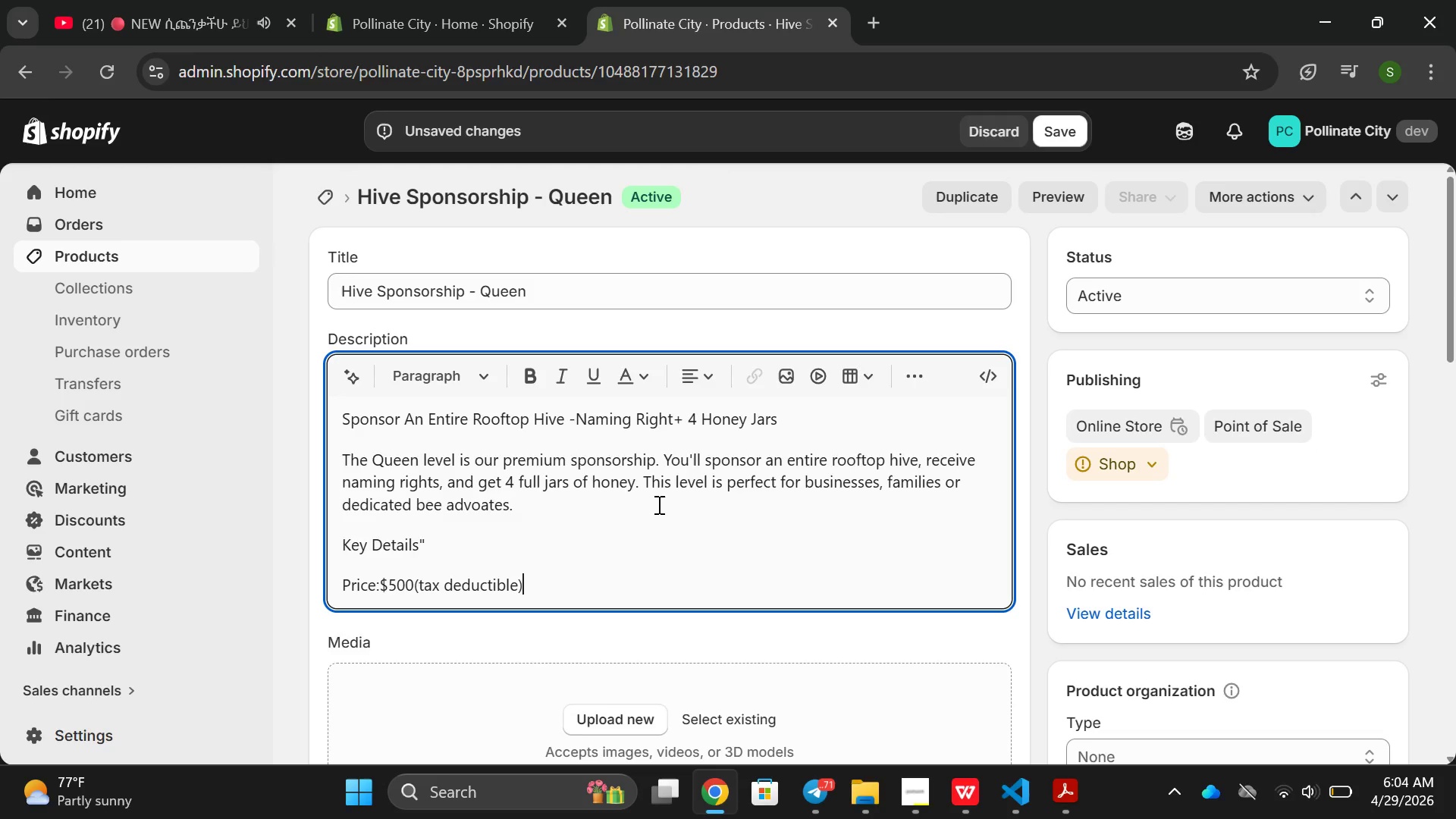 
key(Enter)
 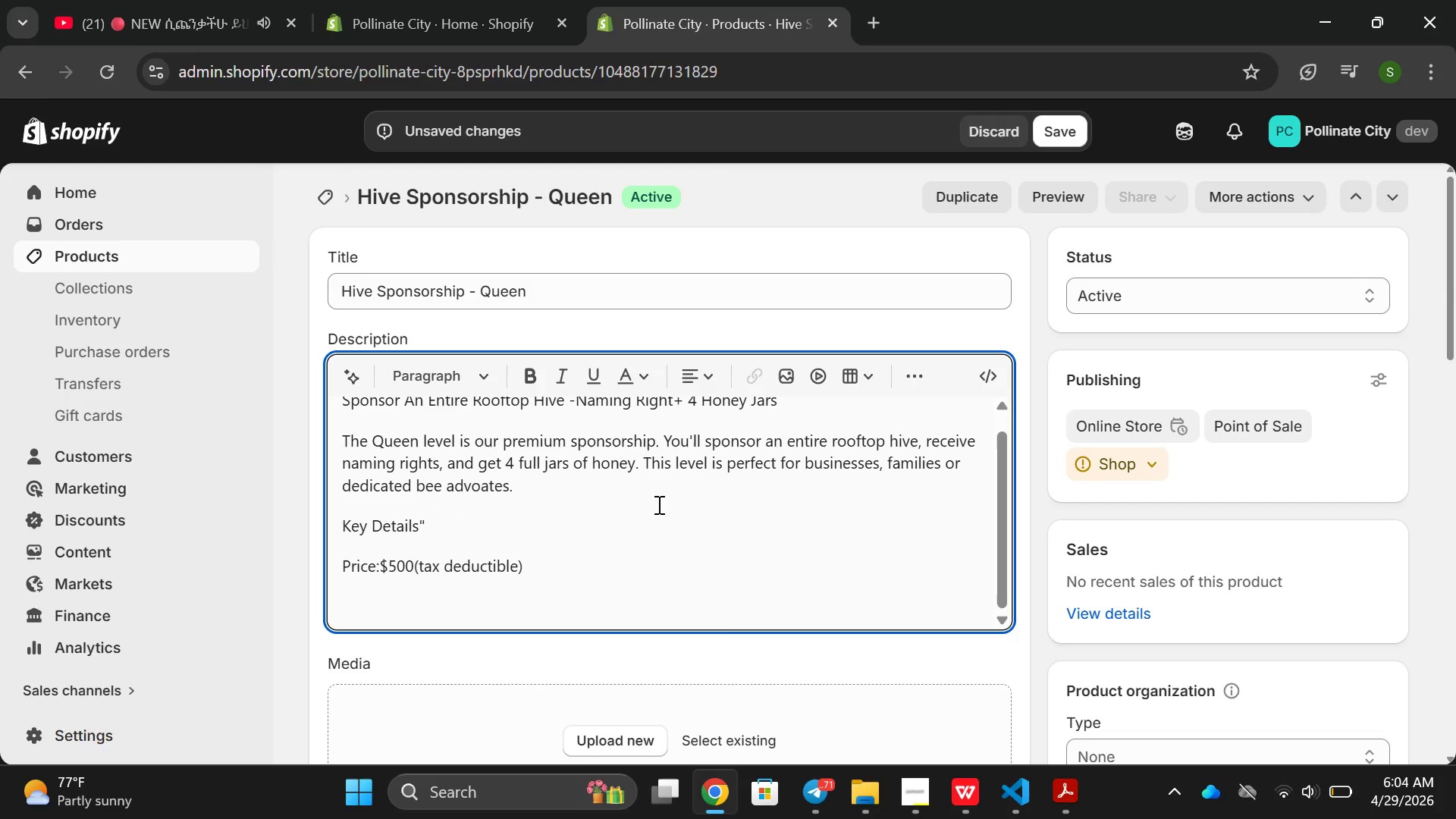 
type(Weight: 2,000g (include s)
key(Backspace)
key(Backspace)
type(s 4 jars))
 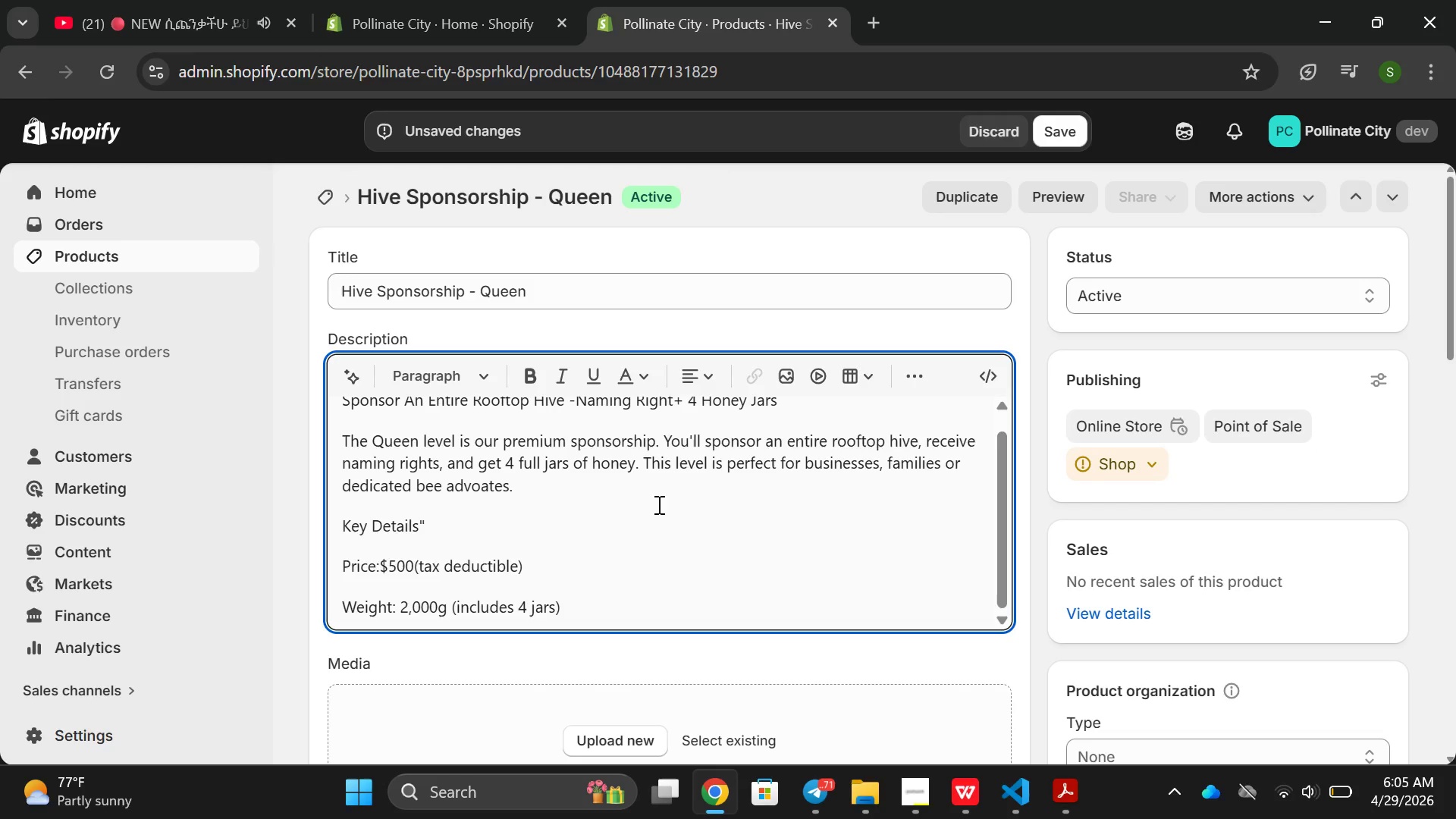 
 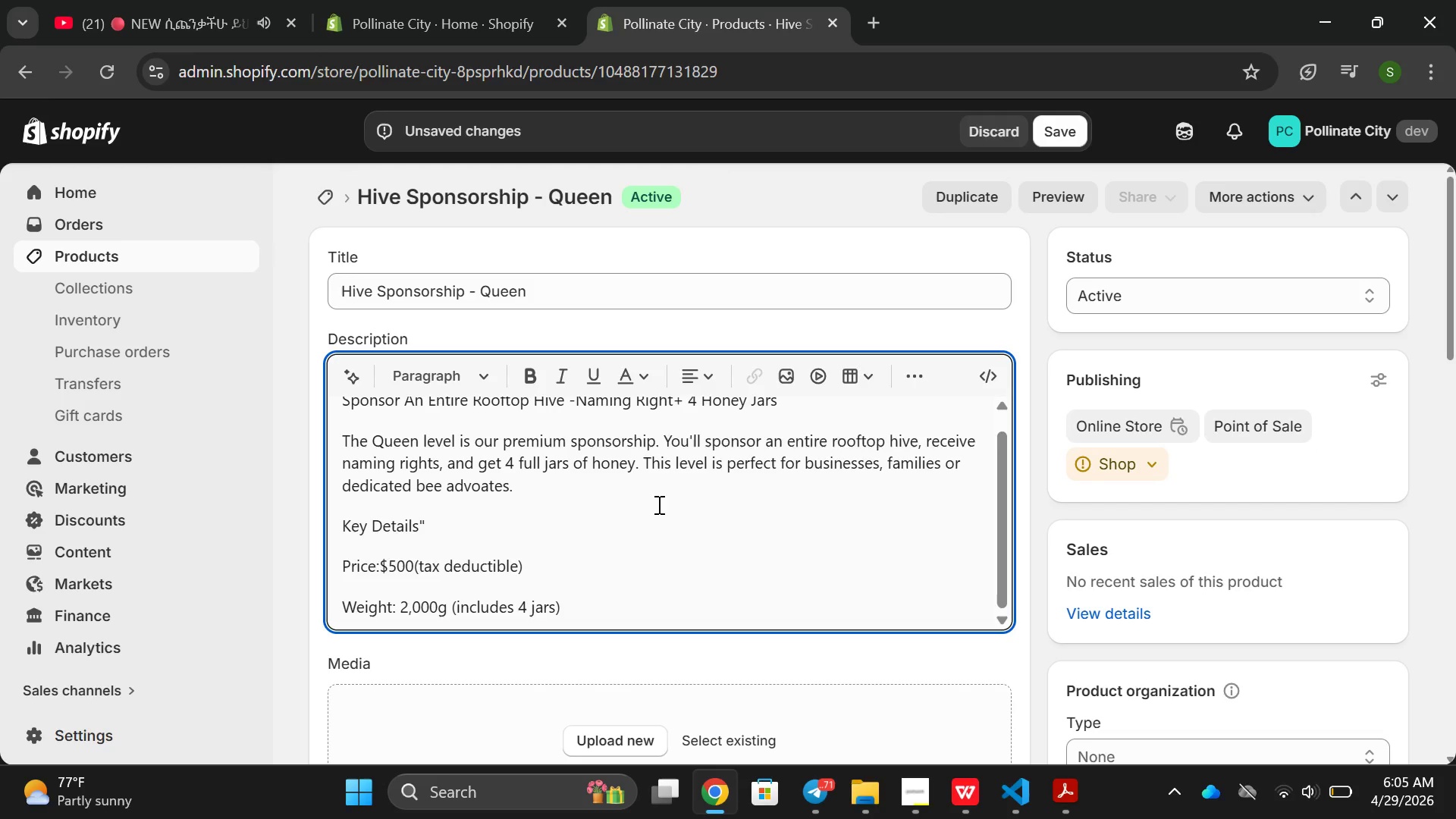 
key(Enter)
 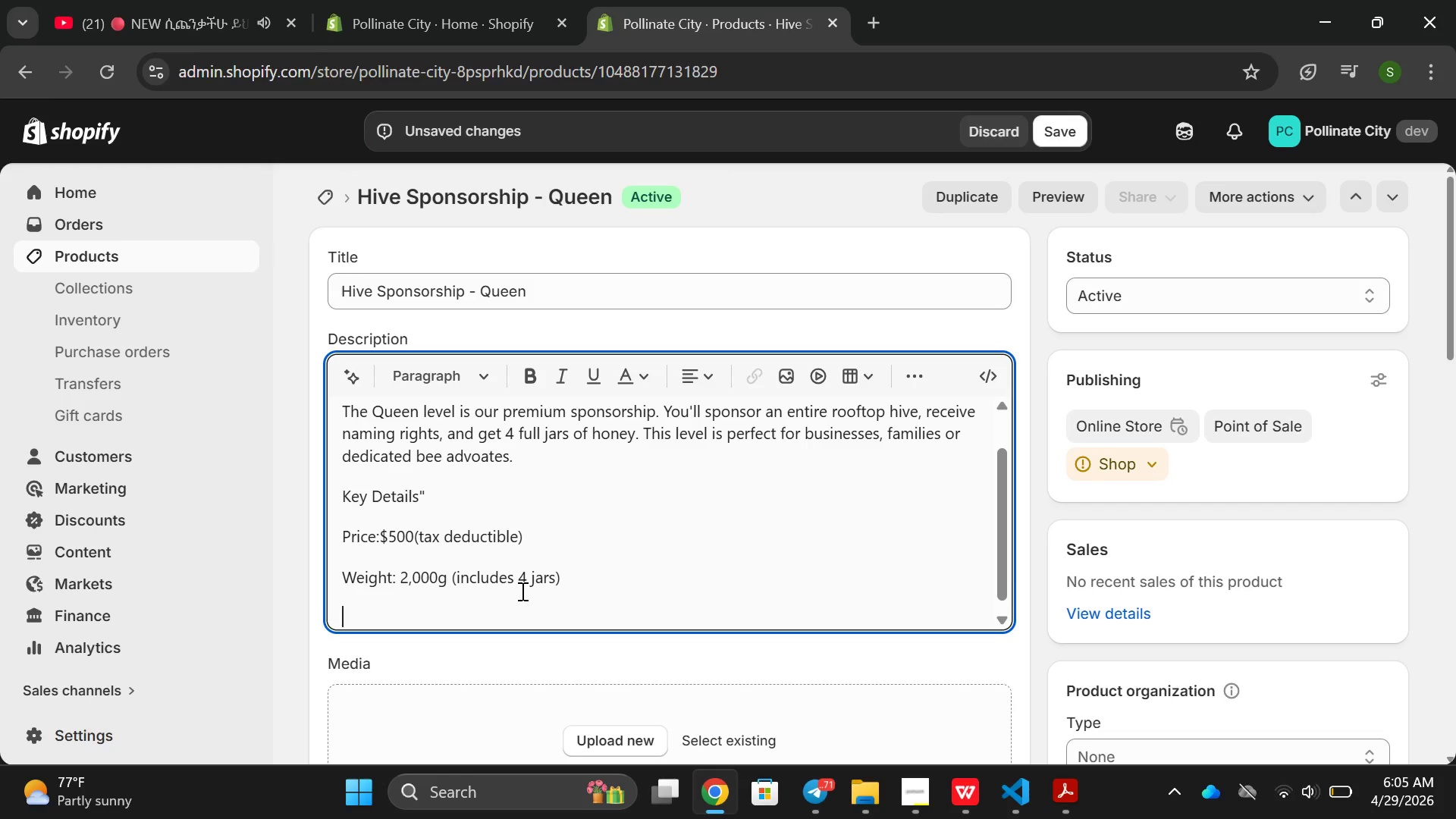 
left_click([524, 587])
 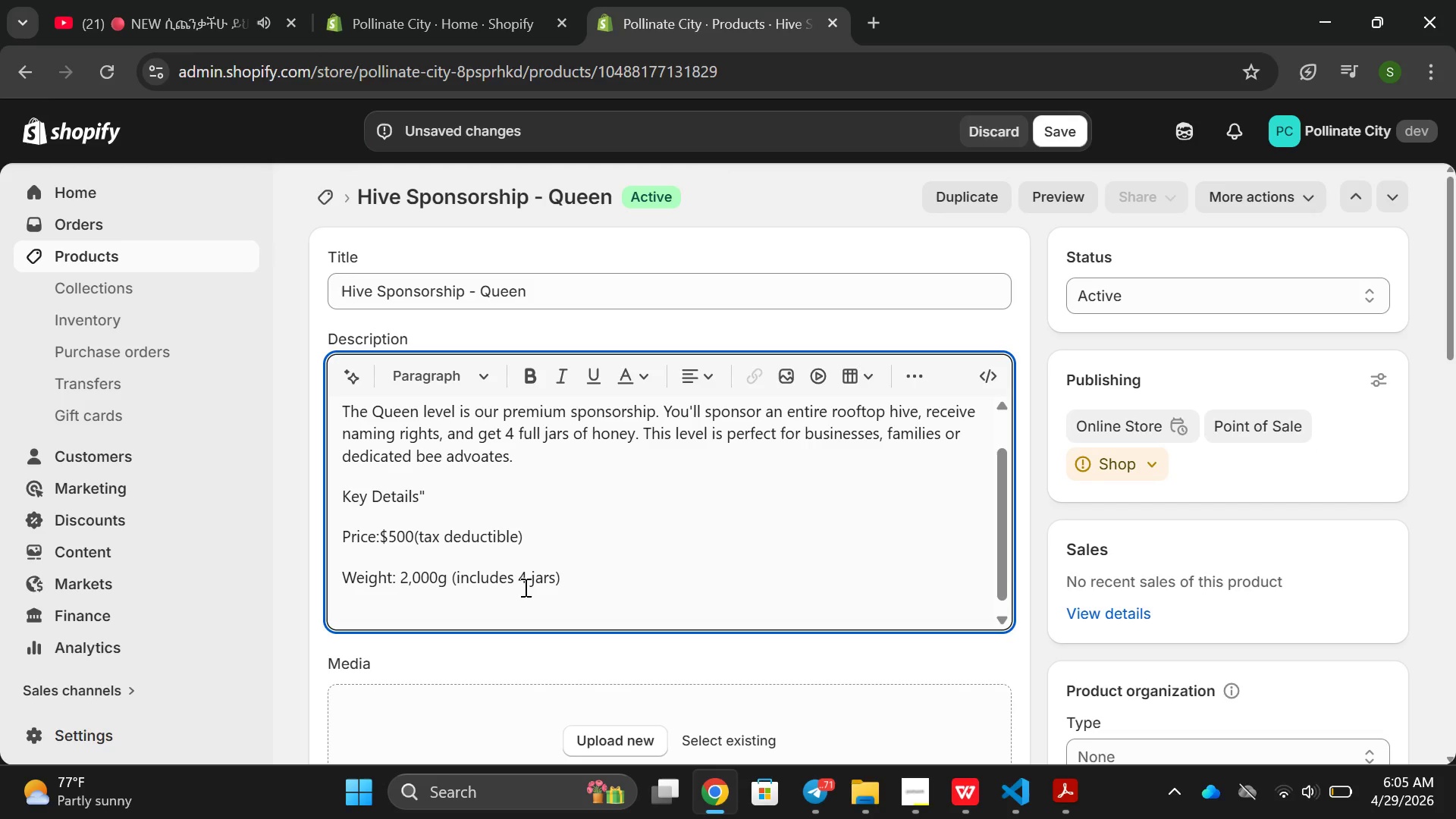 
type(ho)
key(Backspace)
key(Backspace)
type( honey)
 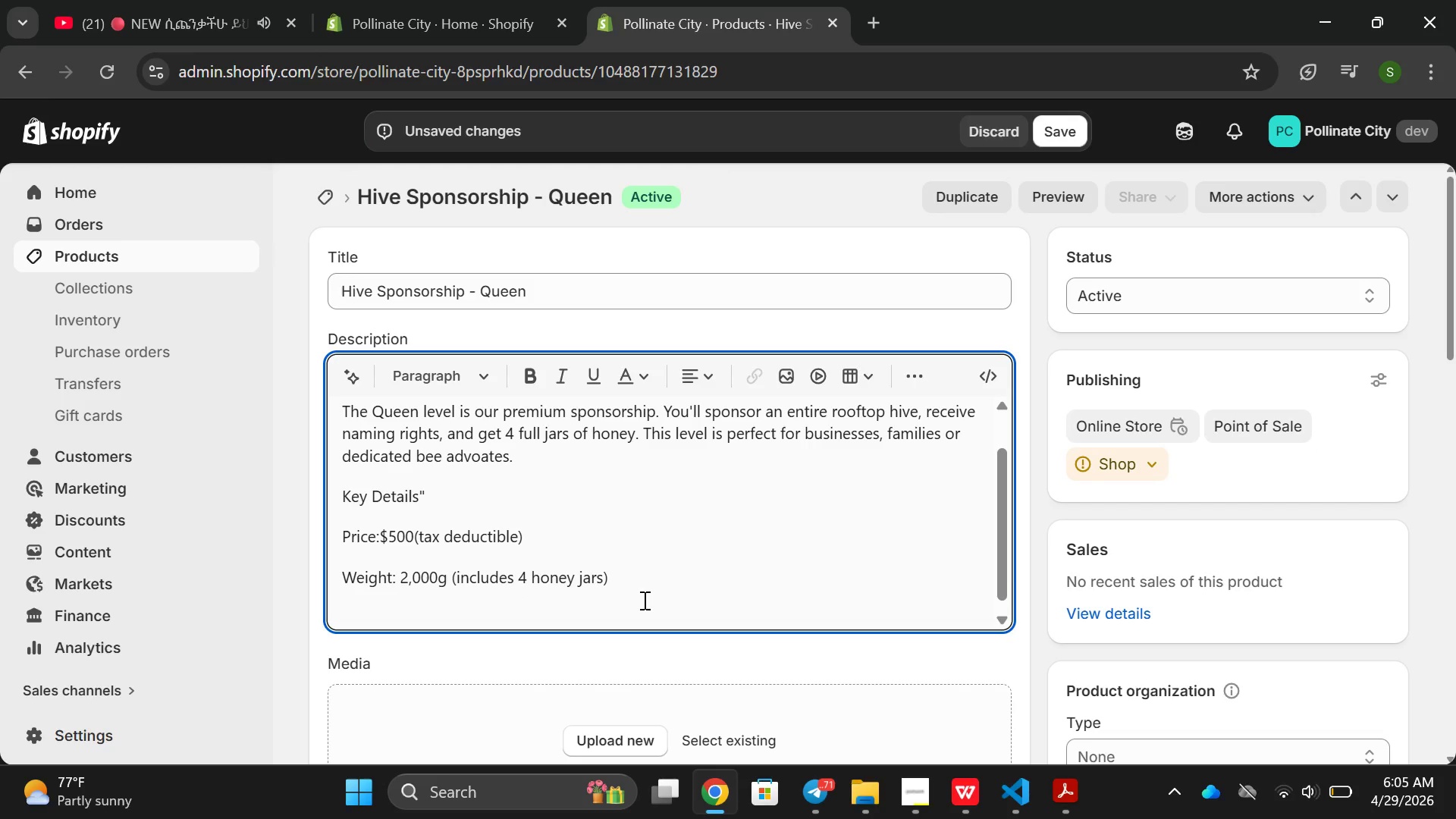 
left_click([660, 597])
 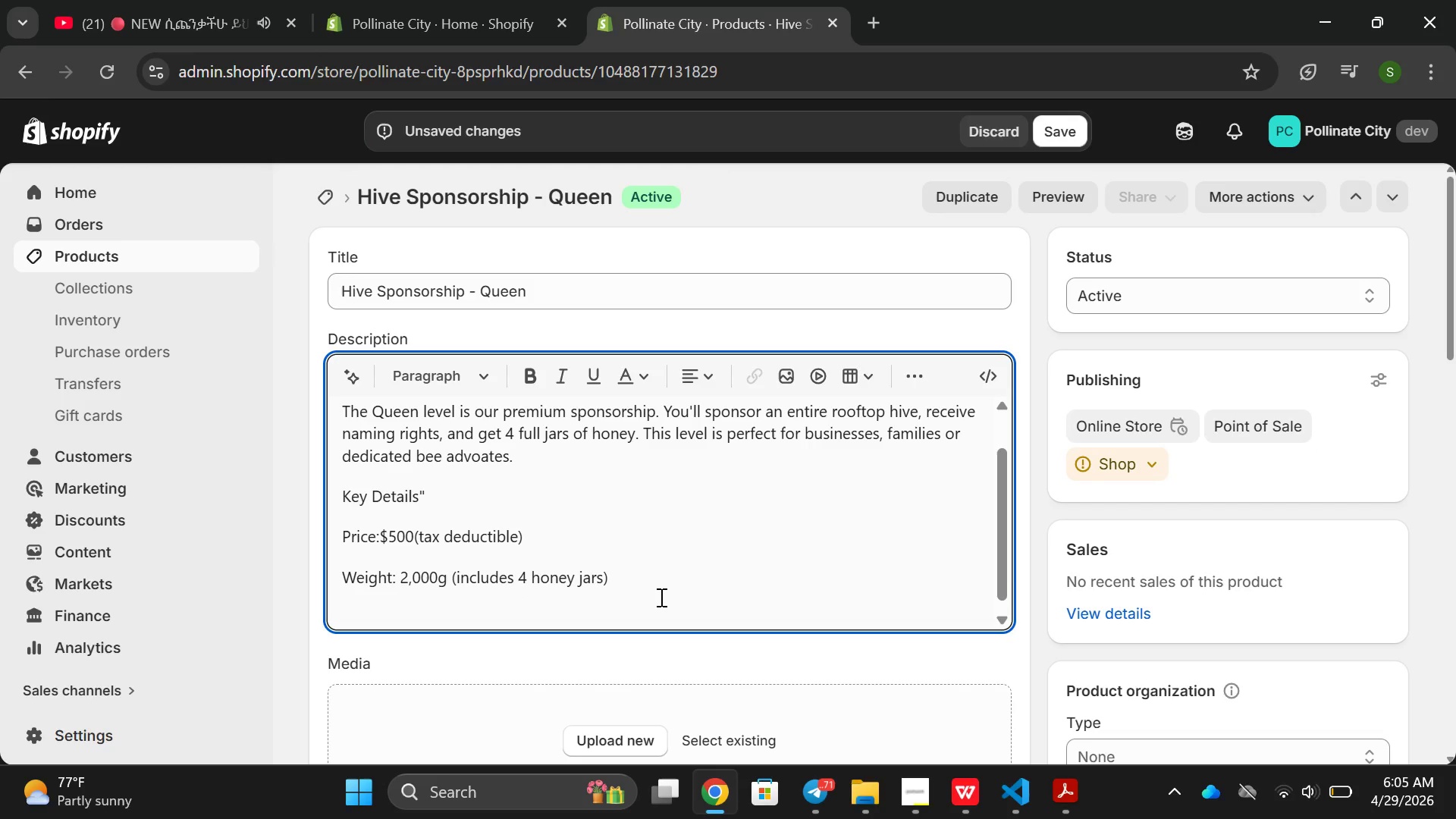 
type(Includes )
key(Backspace)
type(: Naming rights )
key(Backspace)
type(, difg)
key(Backspace)
key(Backspace)
type(gital certification)
key(Backspace)
key(Backspace)
type(e )
key(Backspace)
key(Backspace)
key(Backspace)
type(e, 4 honey jars16ozeag)
key(Backspace)
type(gc)
key(Backspace)
key(Backspace)
type(gc)
key(Backspace)
key(Backspace)
type(cg)
key(Backspace)
type(h)
 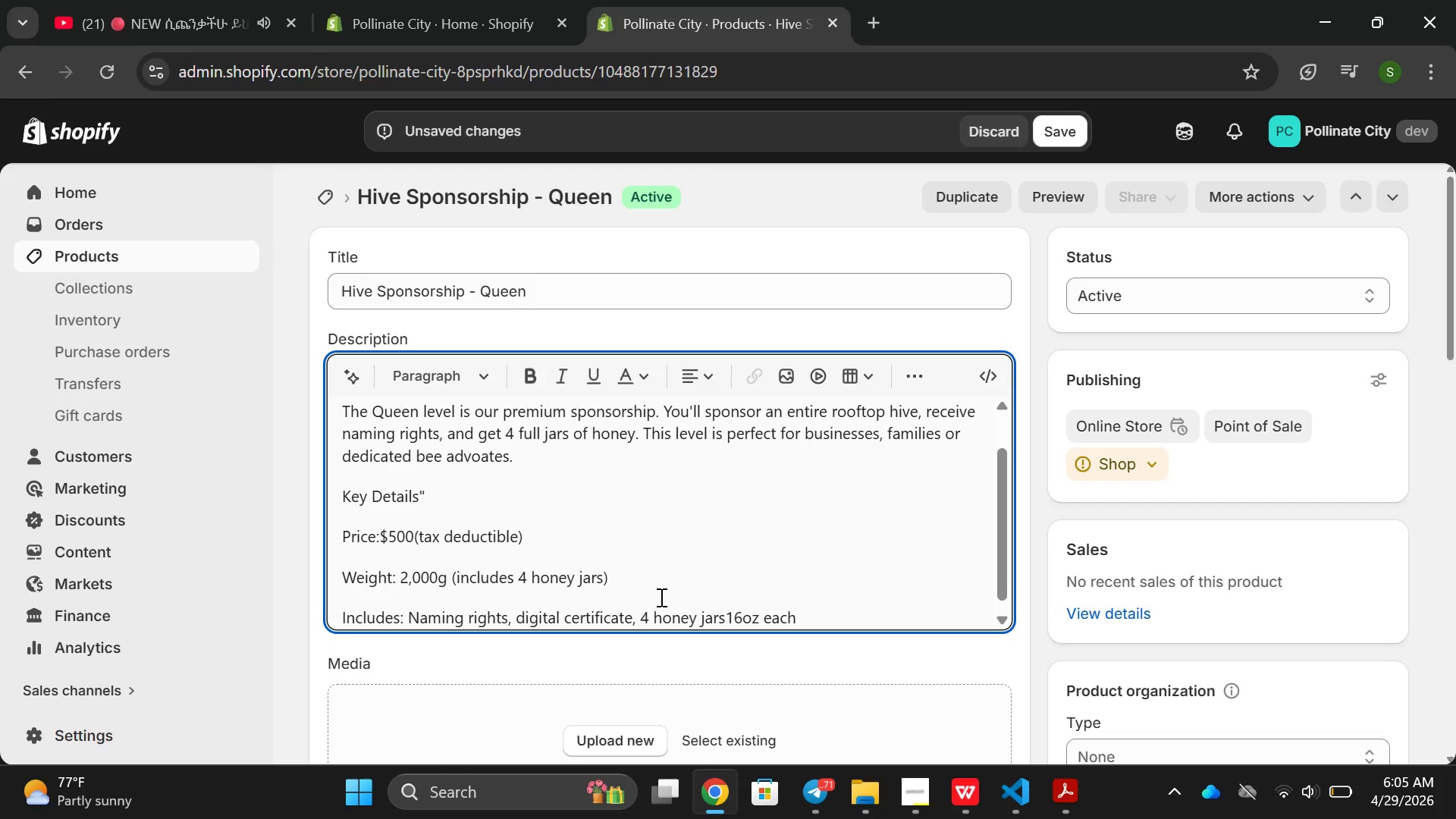 
key(ArrowRight)
 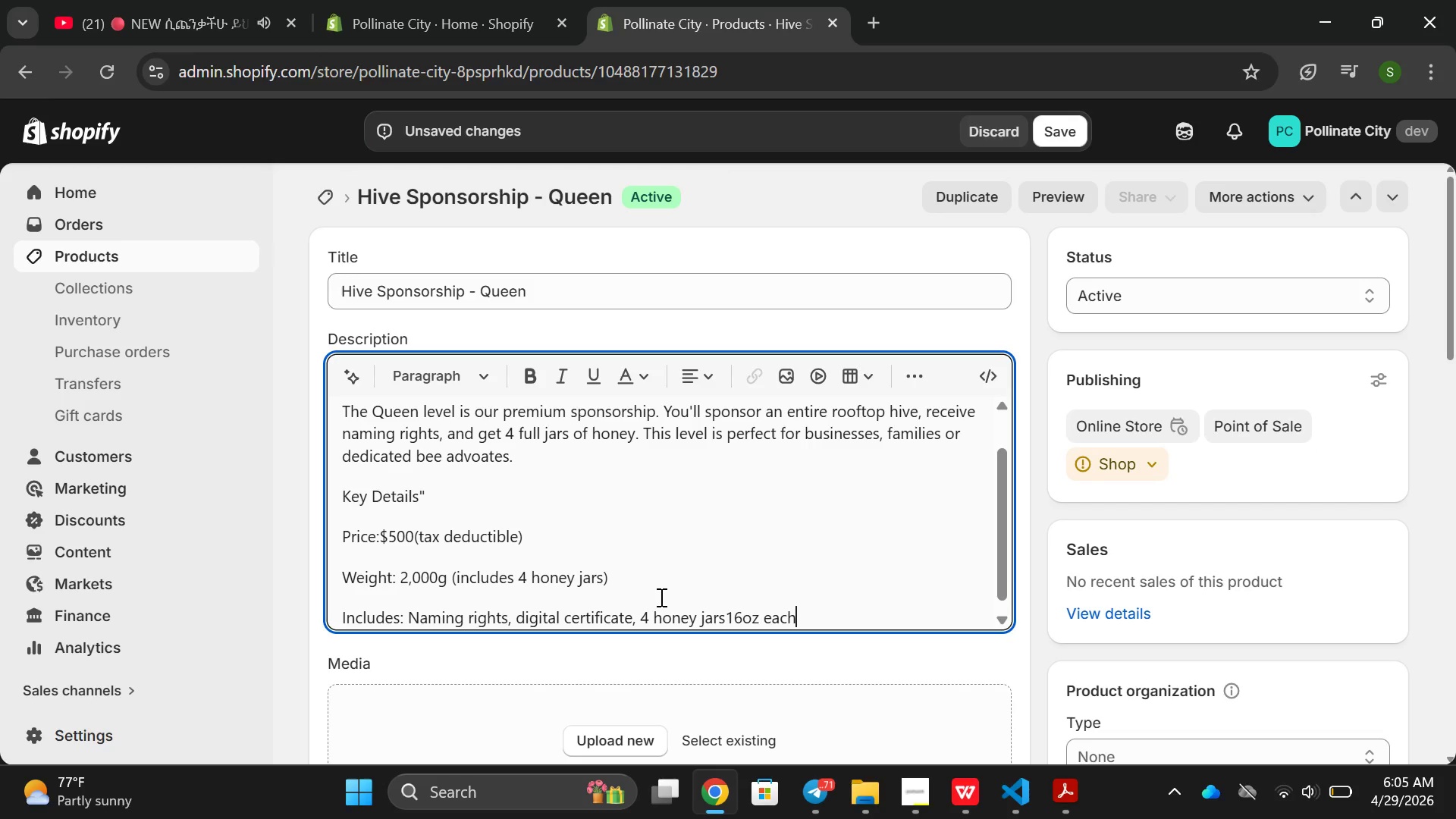 
key(Shift+0)
 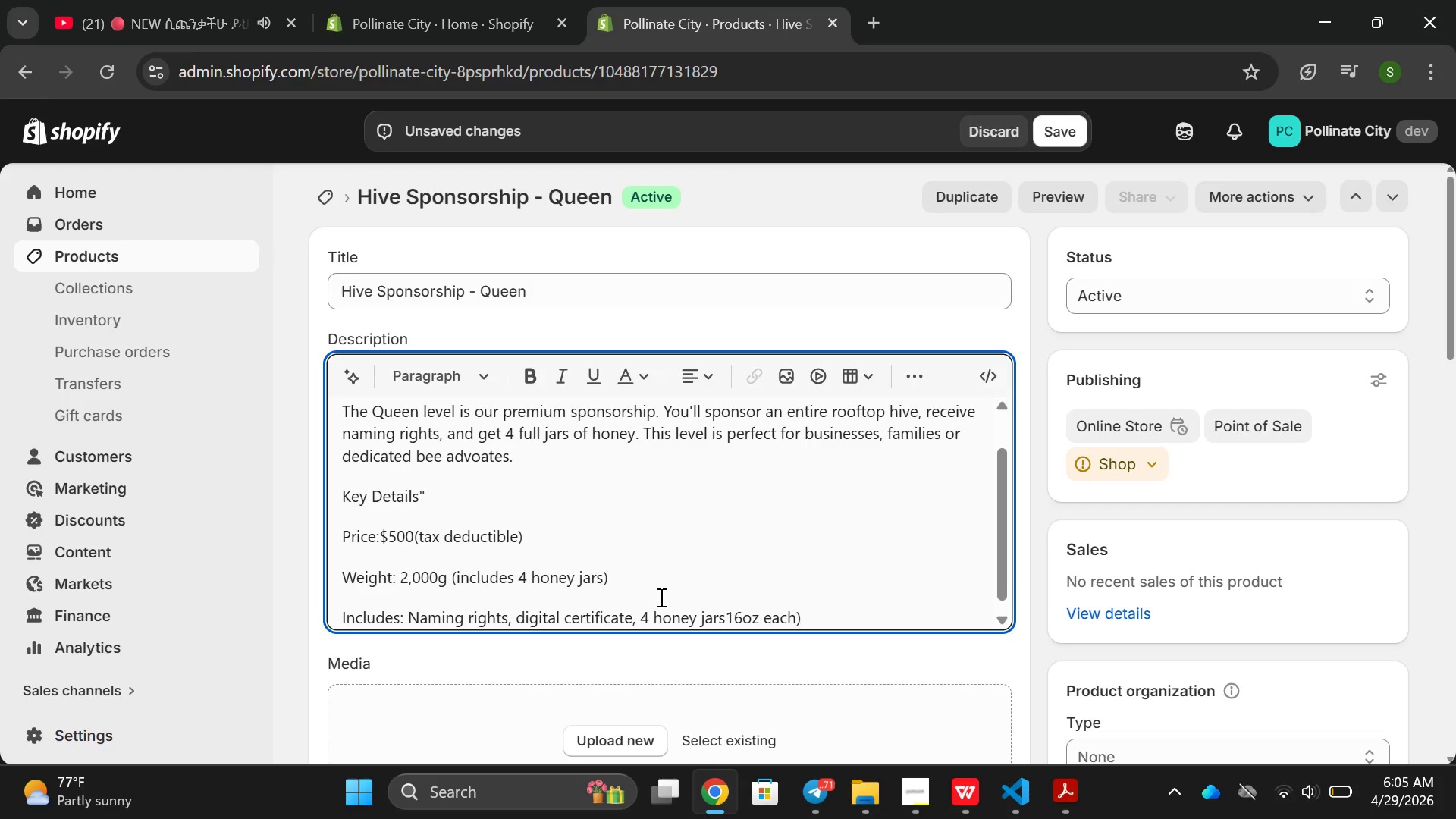 
hold_key(key=ArrowLeft, duration=0.78)
 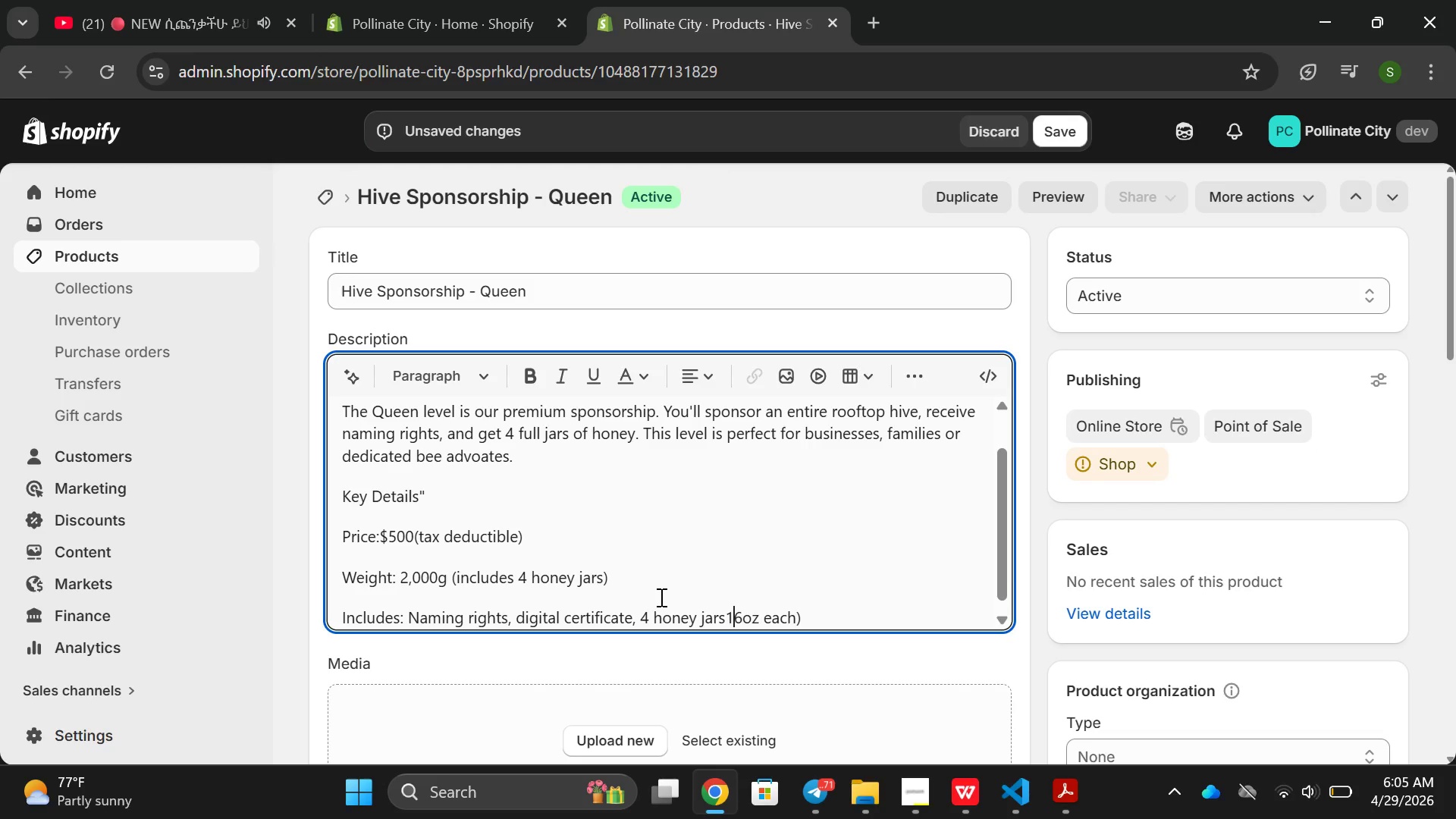 
key(ArrowLeft)
 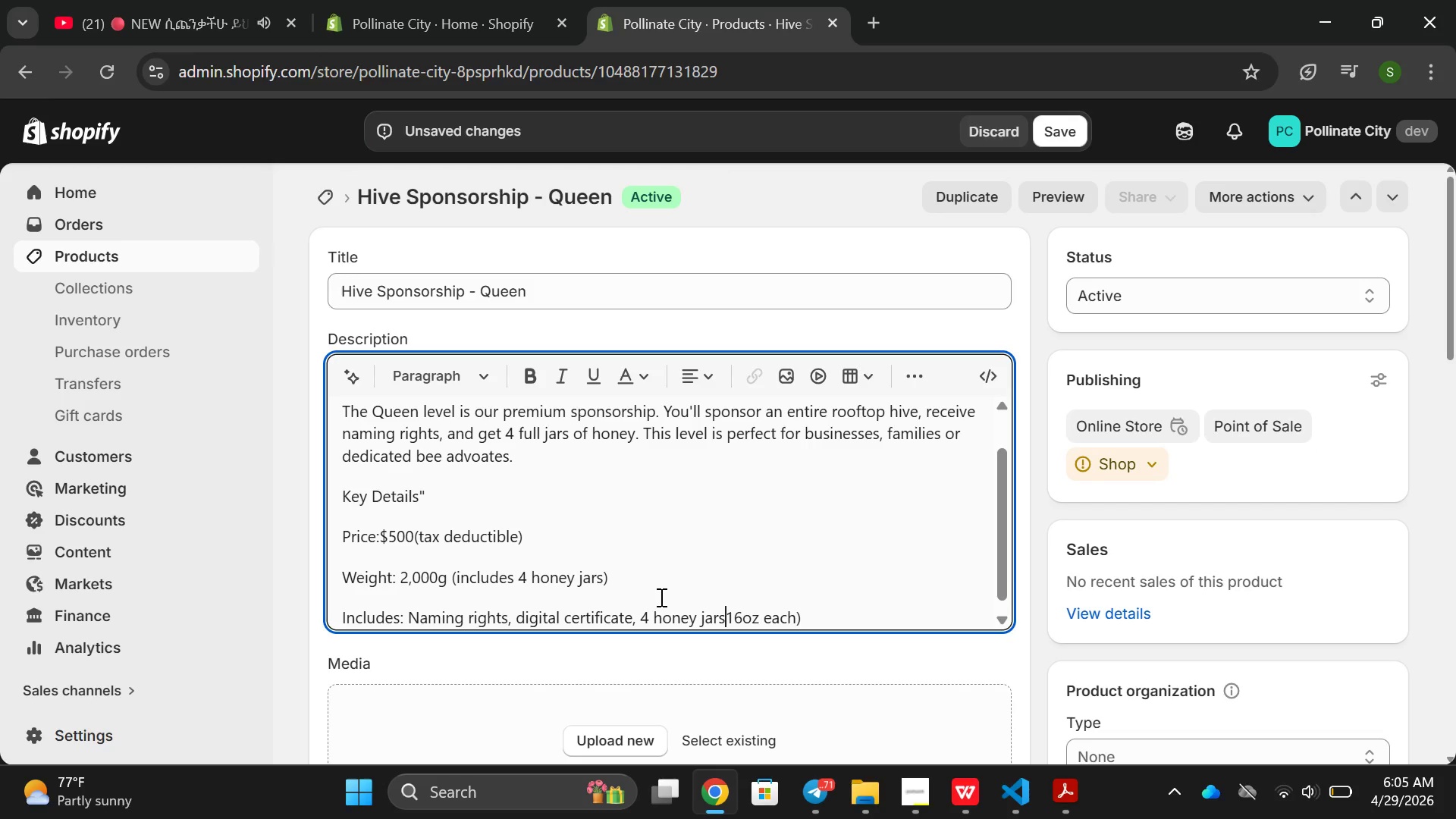 
hold_key(key=ShiftRight, duration=0.7)
 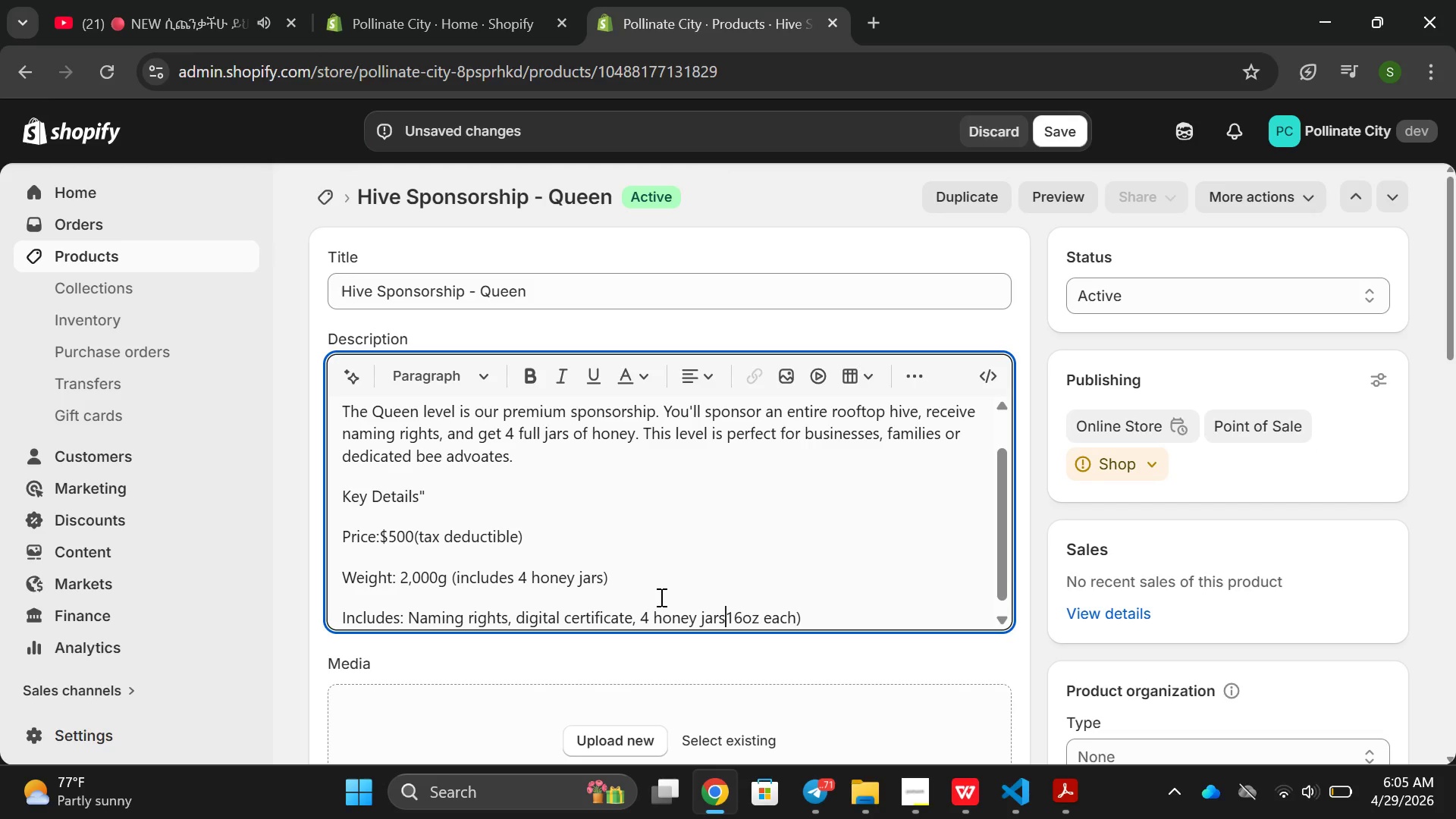 
key(Shift+9)
 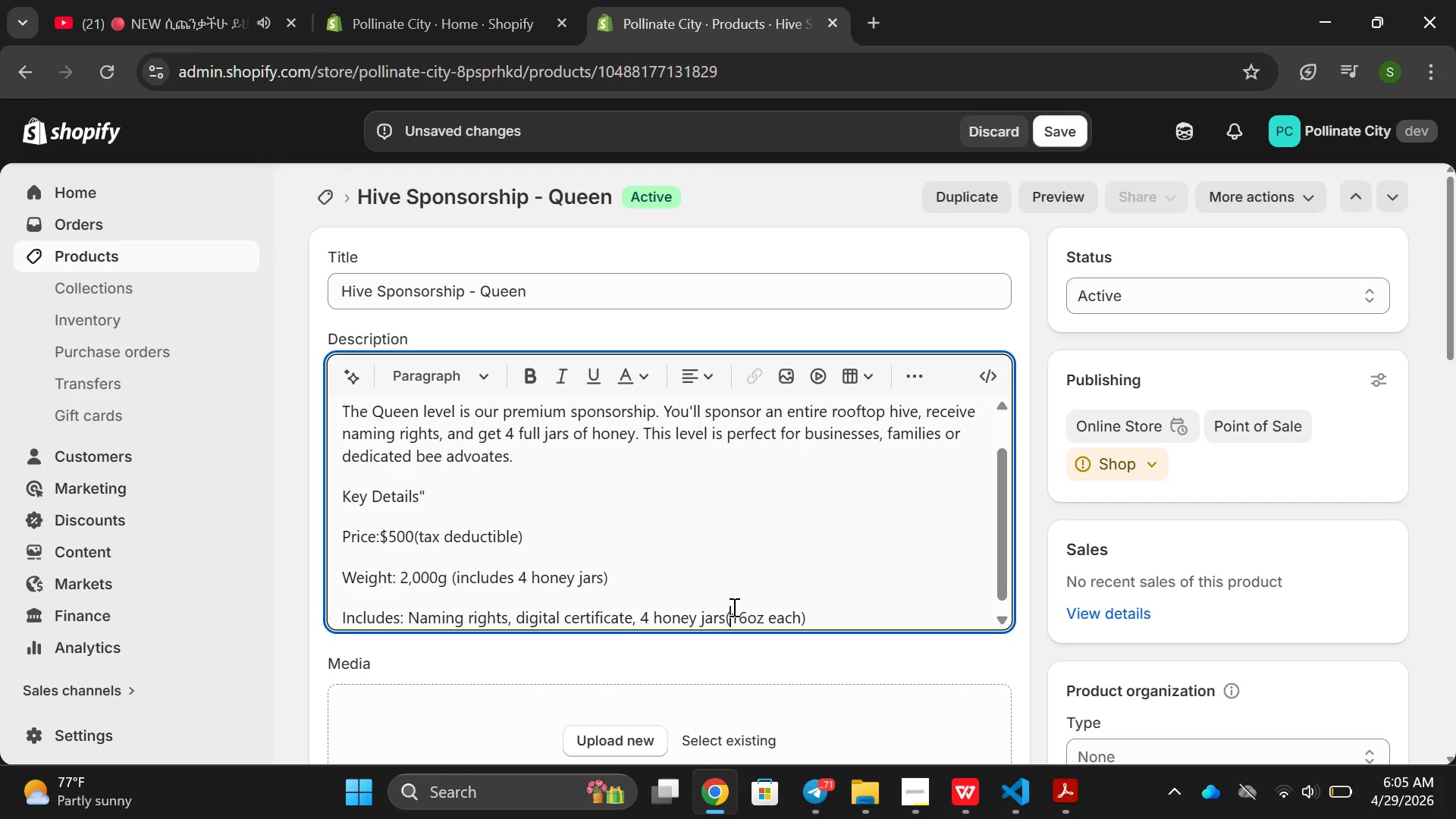 
left_click([725, 606])
 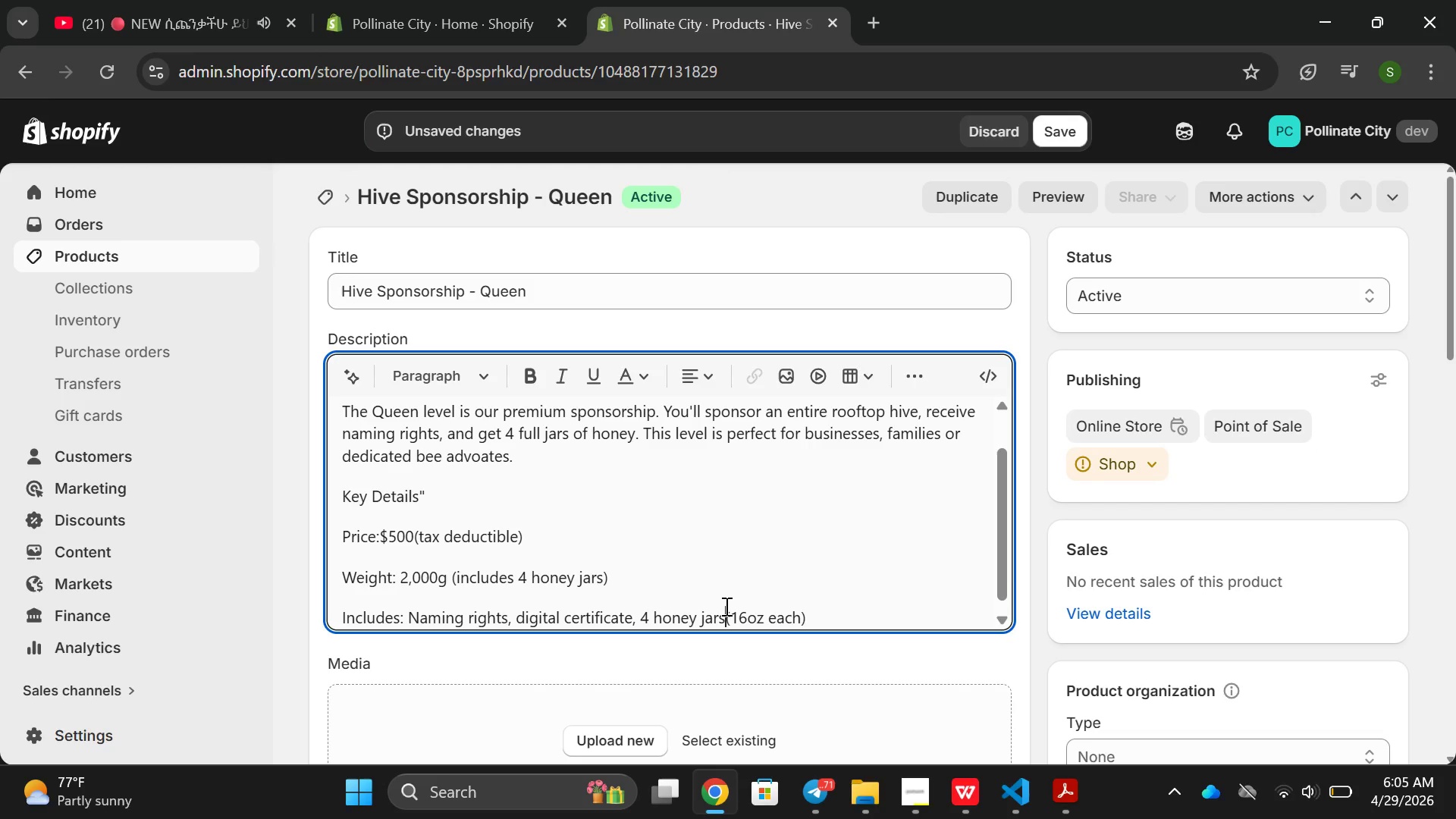 
key(Space)
 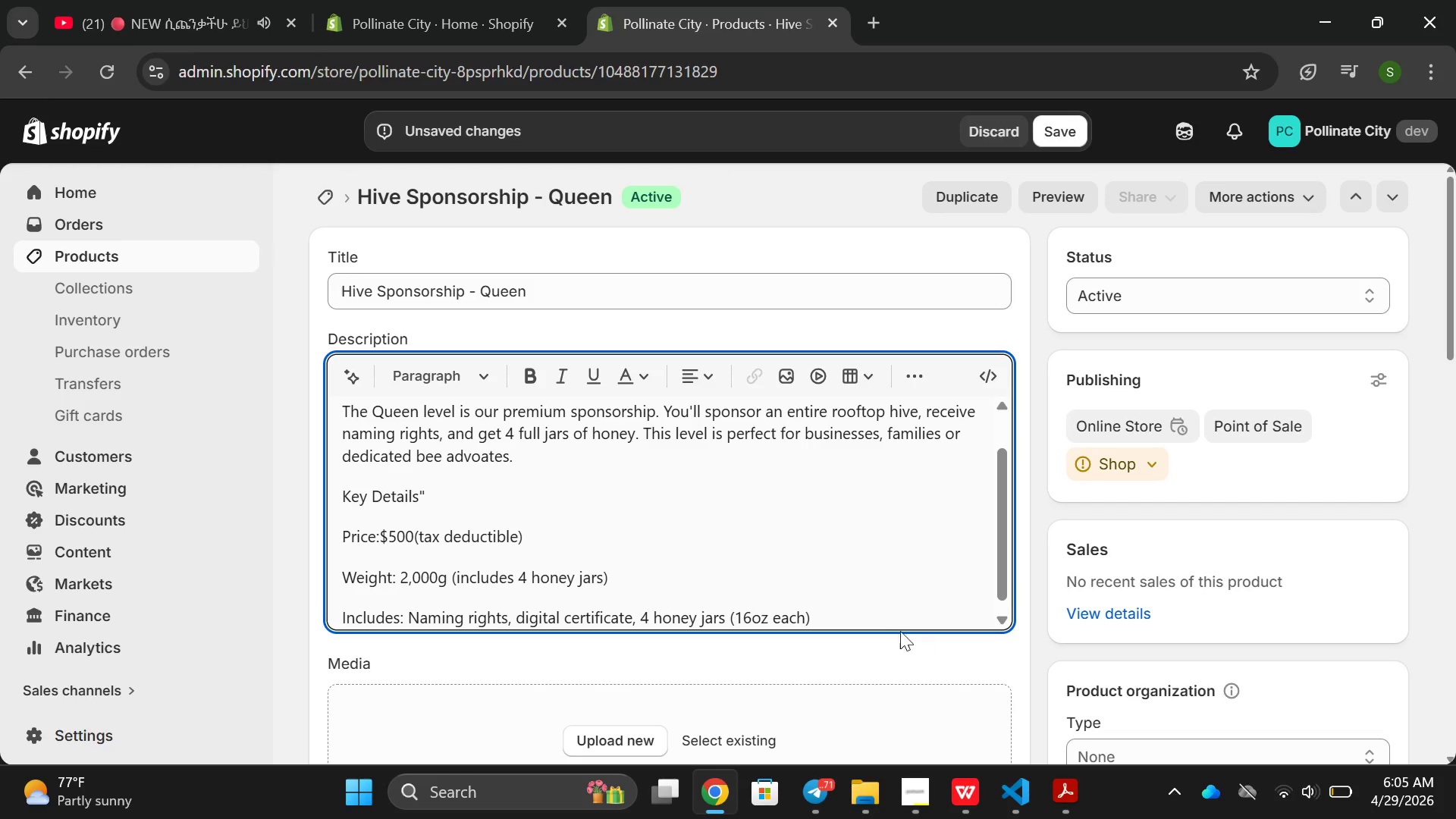 
left_click([877, 620])
 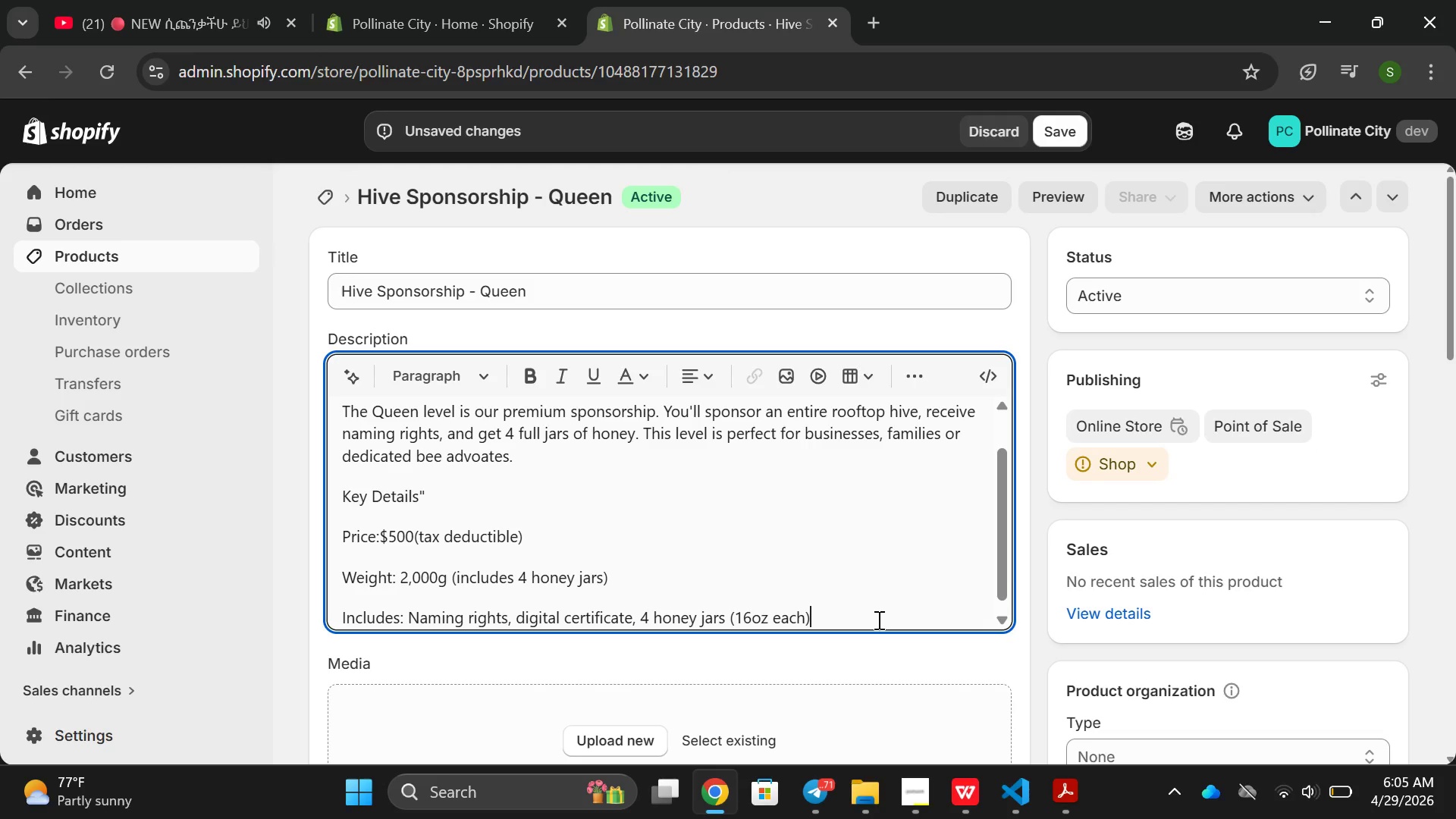 
key(Enter)
 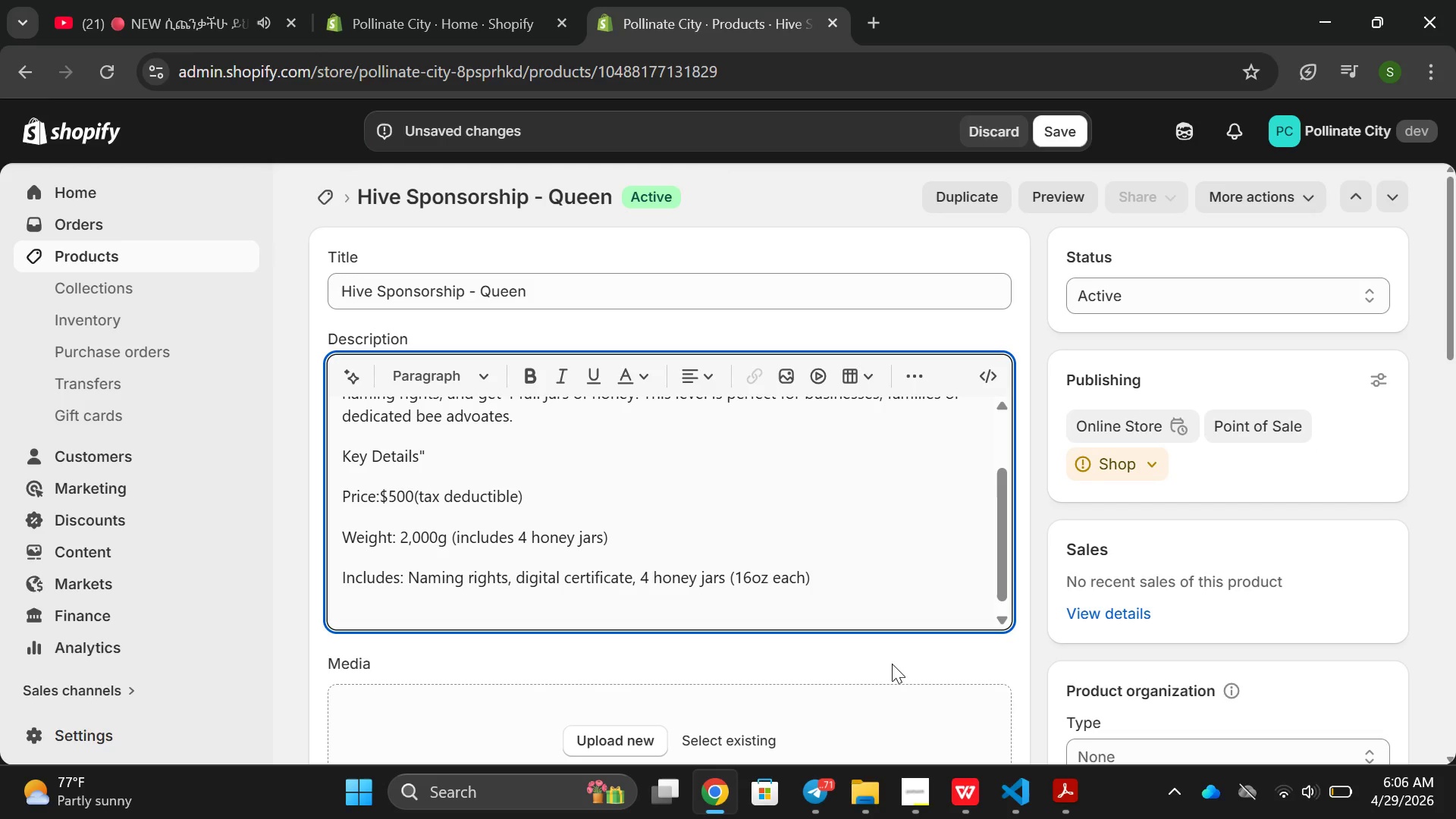 
wait(32.36)
 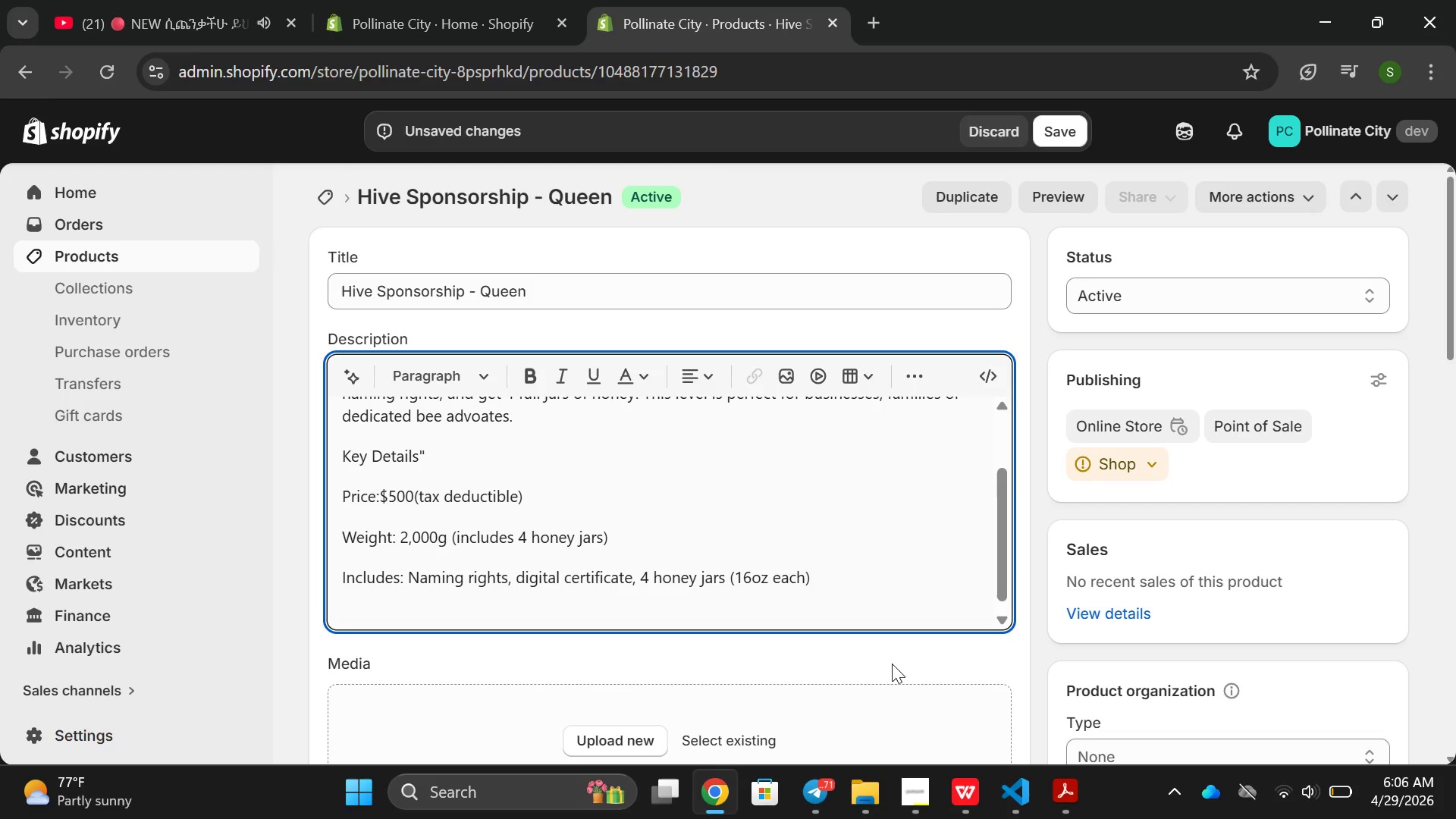 
type(tax )
key(Backspace)
key(Backspace)
key(Backspace)
key(Backspace)
type(r)
key(Backspace)
type(Tax sat)
key(Backspace)
key(Backspace)
type(tatus)
key(Backspace)
key(Backspace)
key(Backspace)
key(Backspace)
key(Backspace)
key(Backspace)
type(Stats)
key(Backspace)
type(us: Taz )
key(Backspace)
key(Backspace)
type(x exempt charita)
 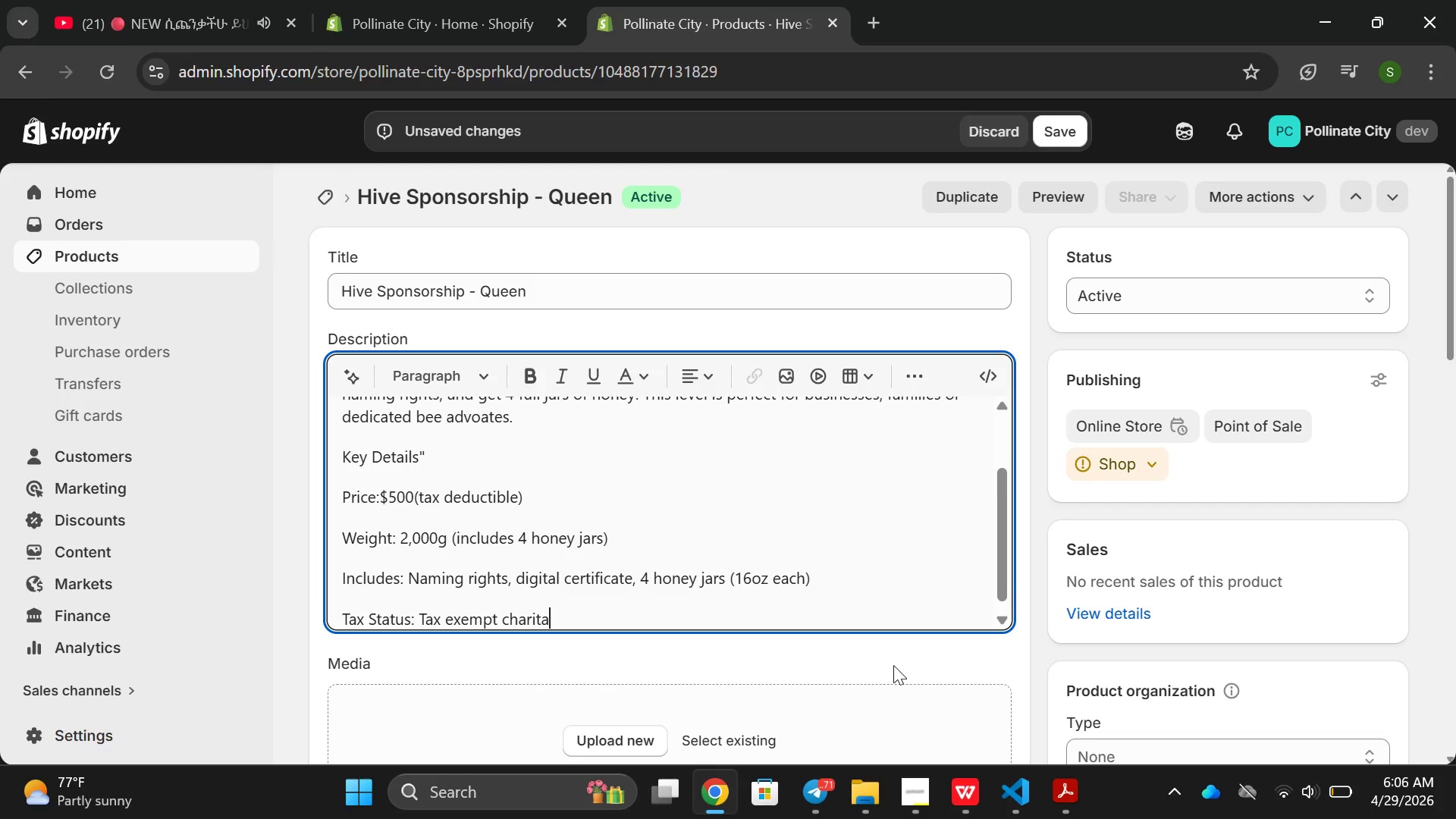 
 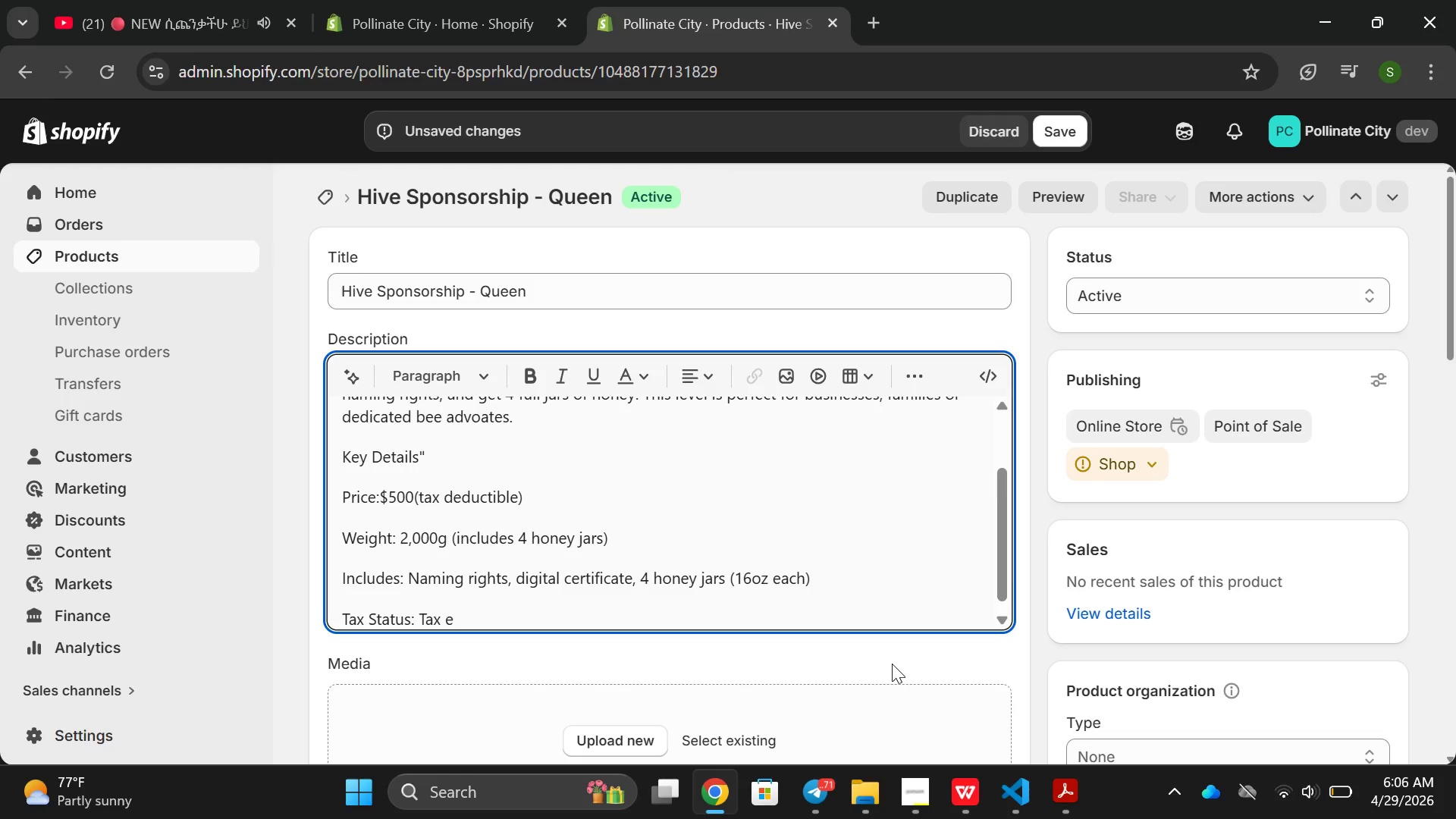 
type(ble donation)
 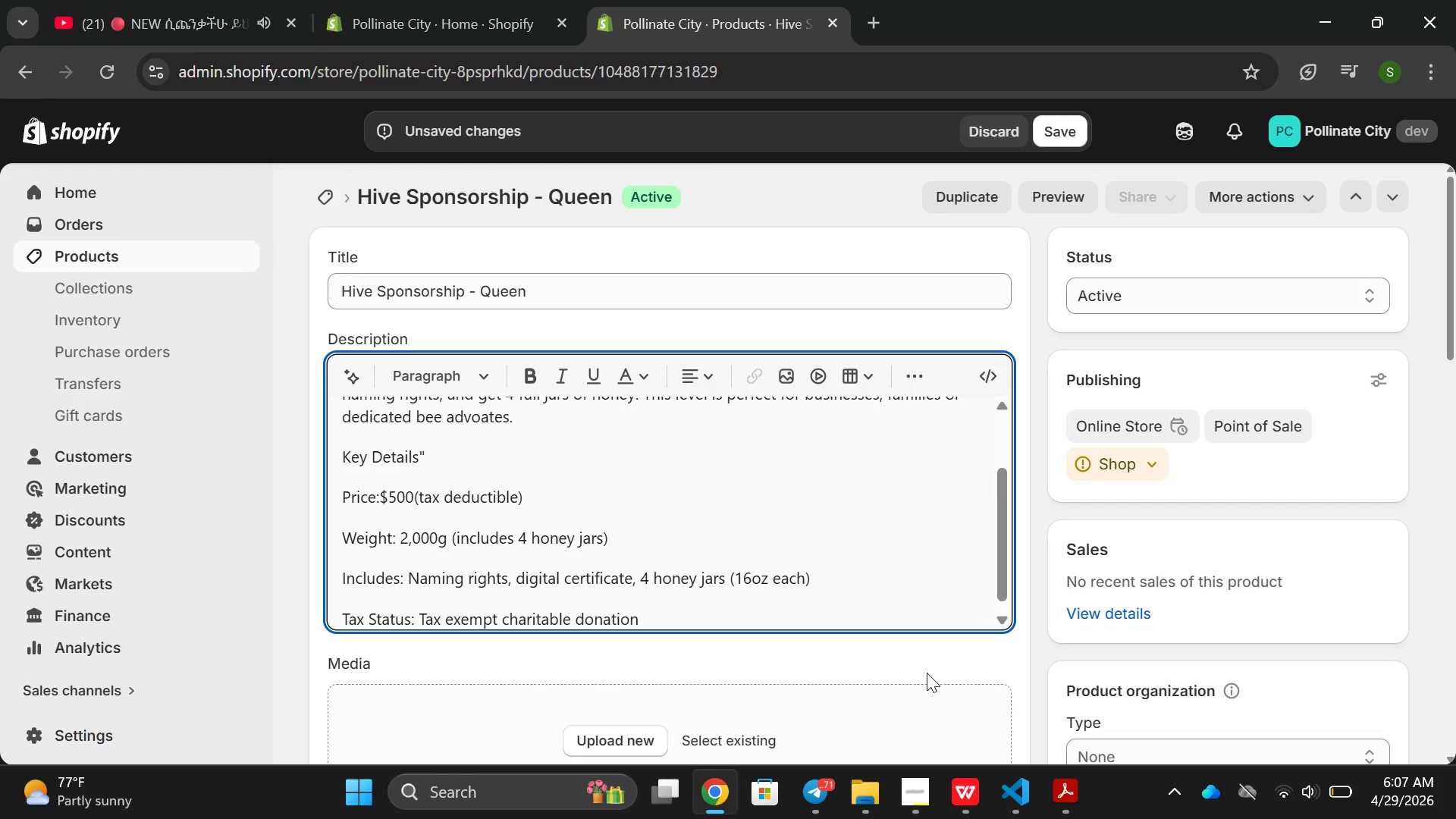 
key(Enter)
 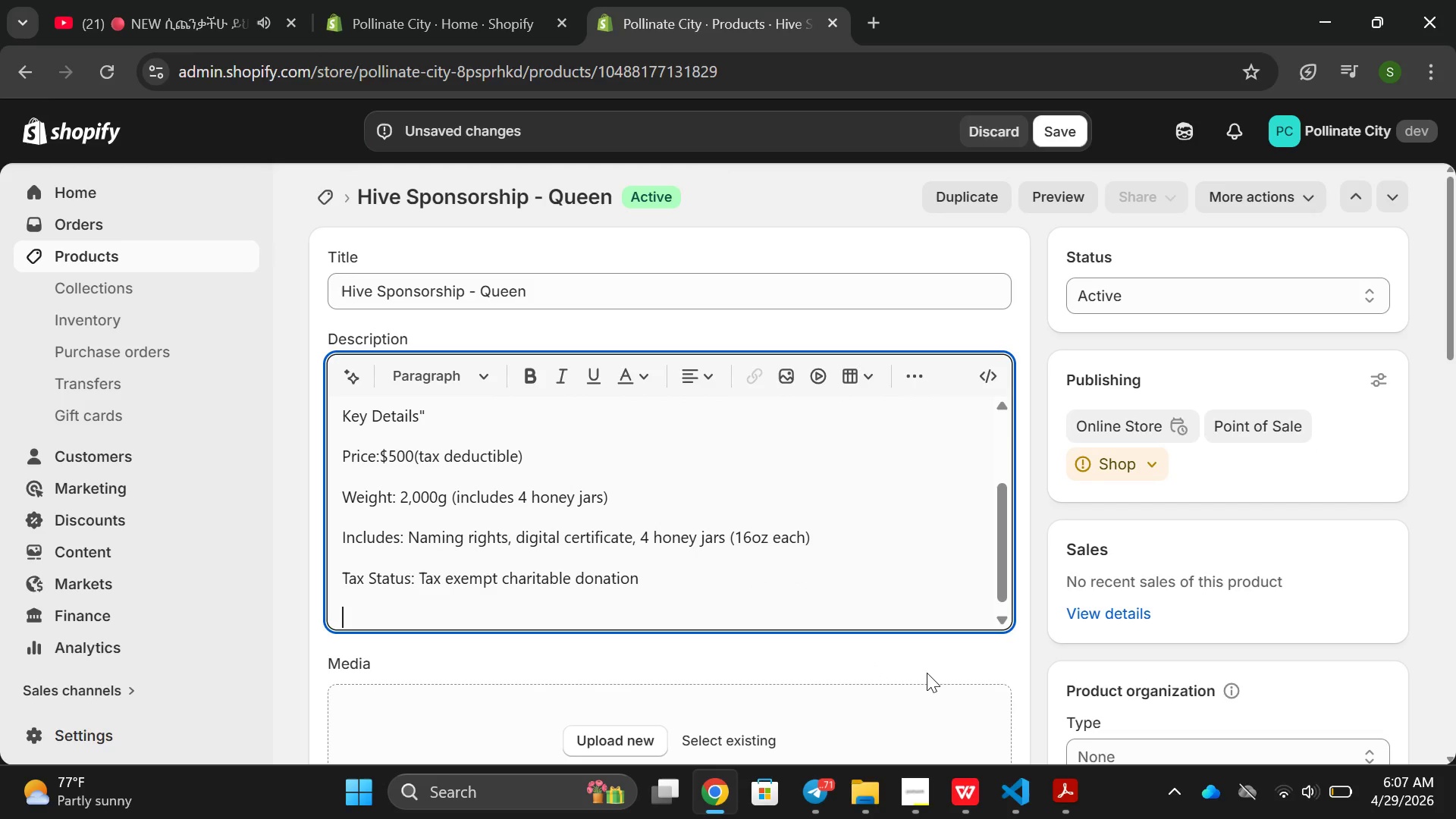 
type(What your s)
key(Backspace)
type(Spm)
key(Backspace)
type(onsership p)
key(Backspace)
type(orship PRo)
key(Backspace)
key(Backspace)
type(rovides")
key(Backspace)
type(:)
 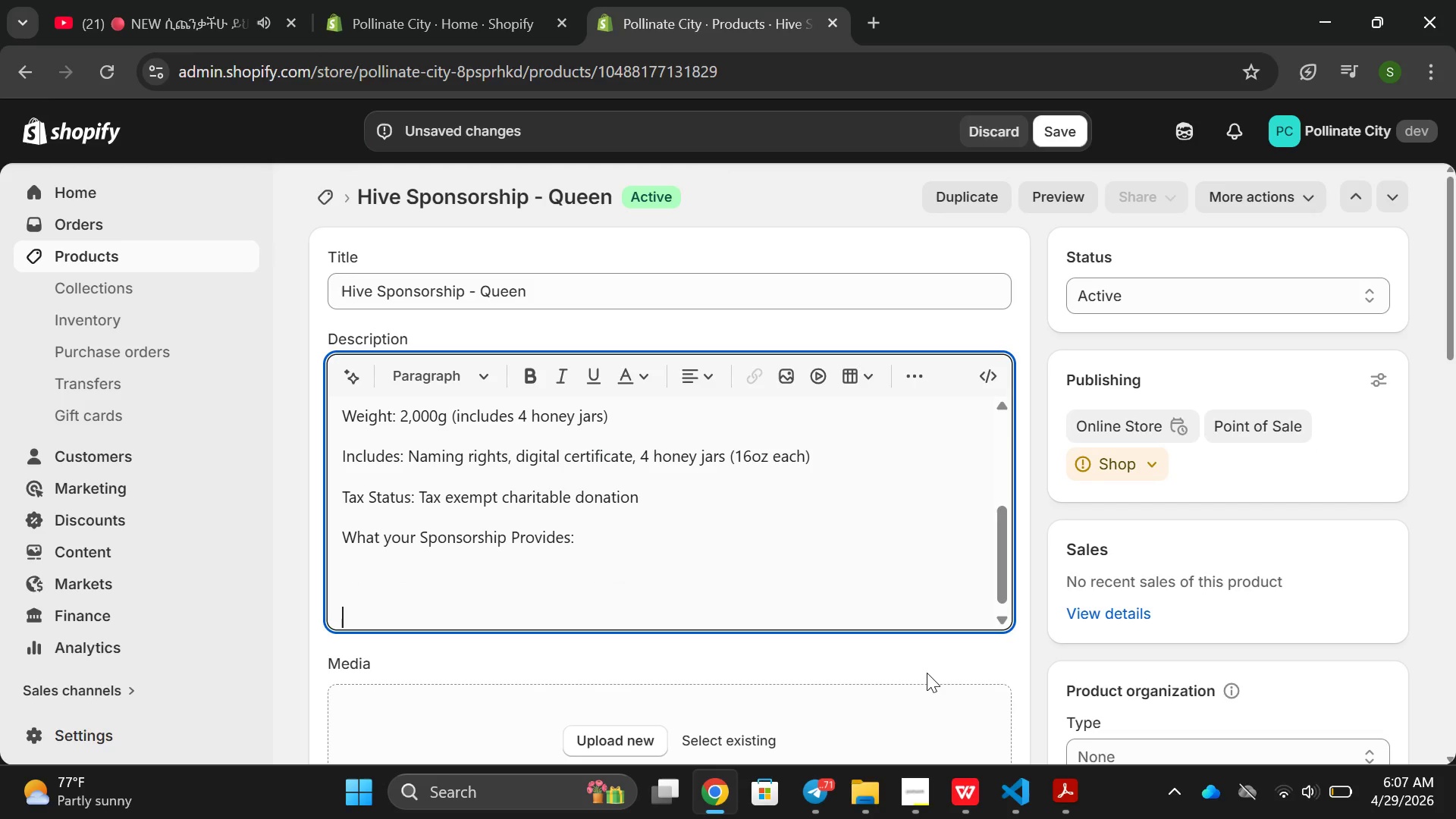 
 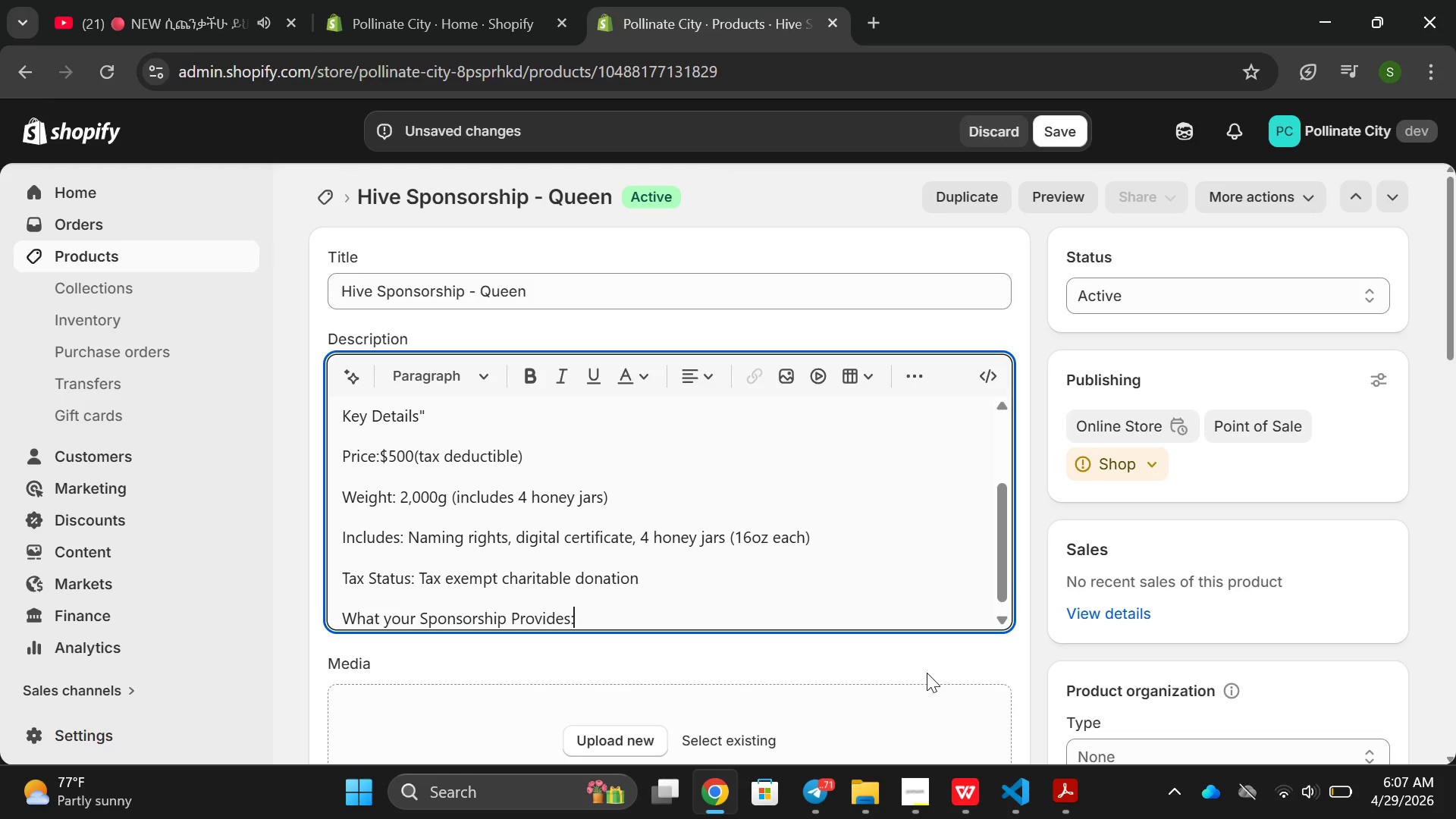 
key(Enter)
 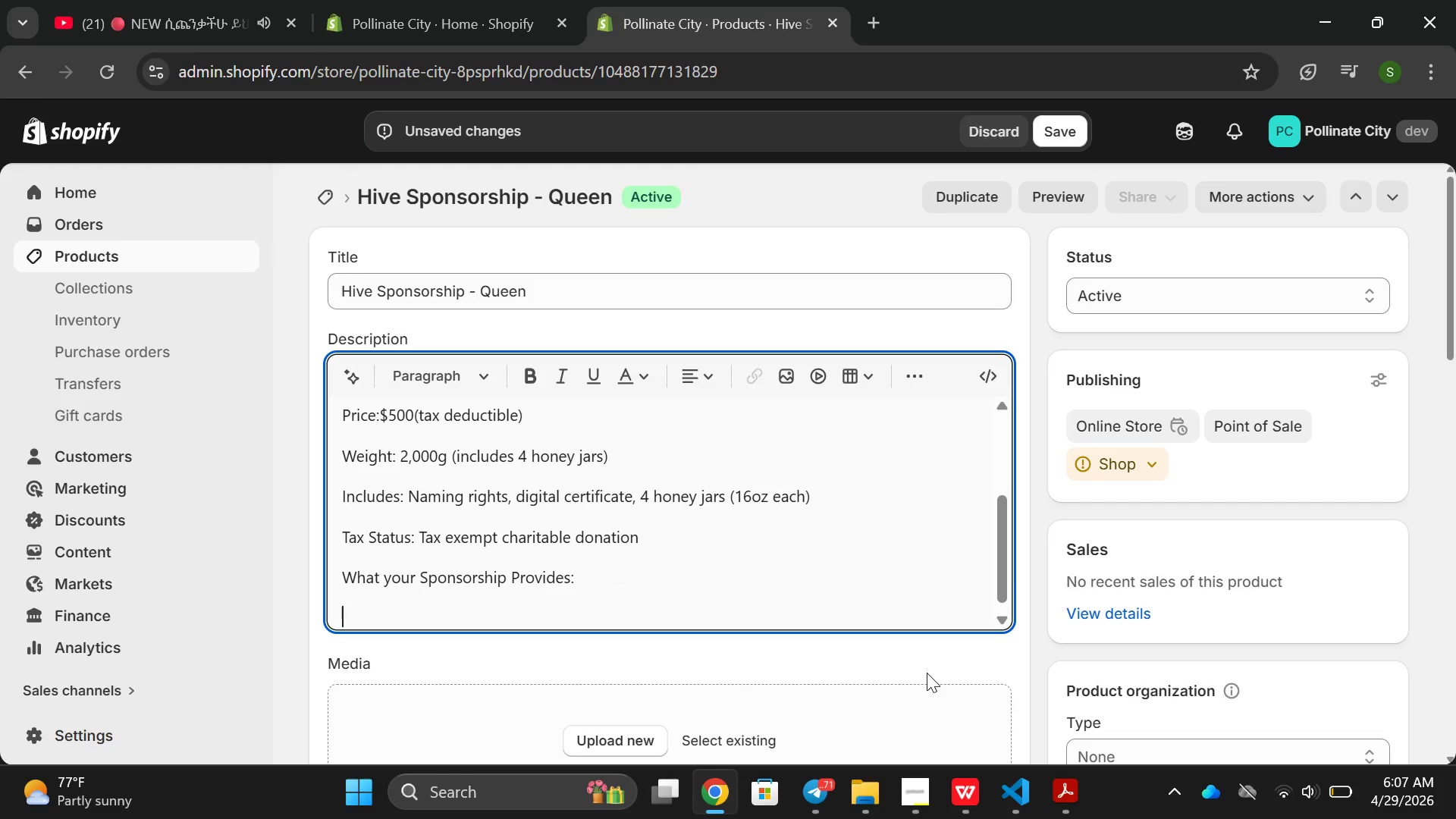 
key(Enter)
 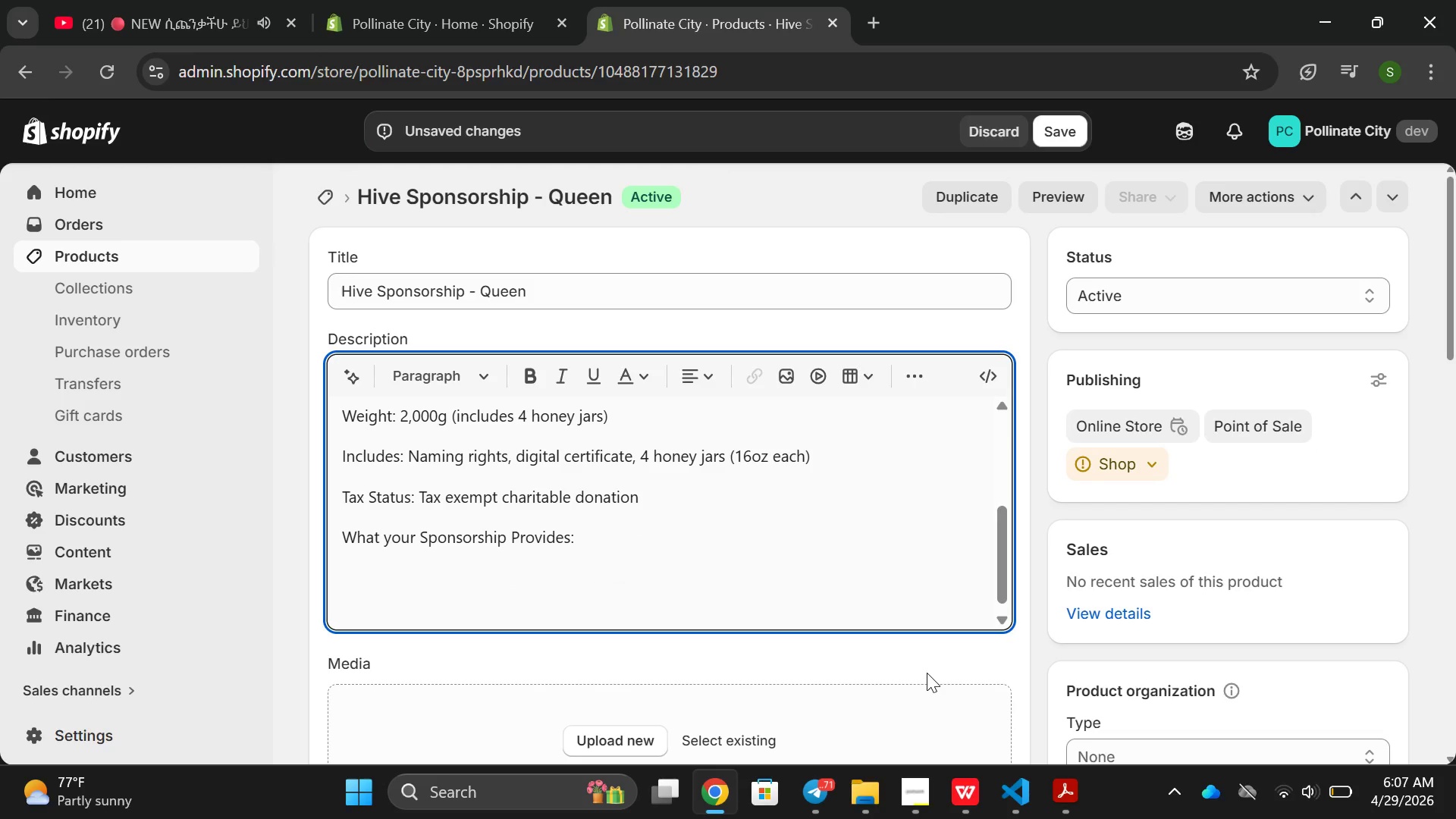 
key(Backspace)
type(Suppoer)
key(Backspace)
key(Backspace)
type(rt an entire hive (up to 50.000  )
 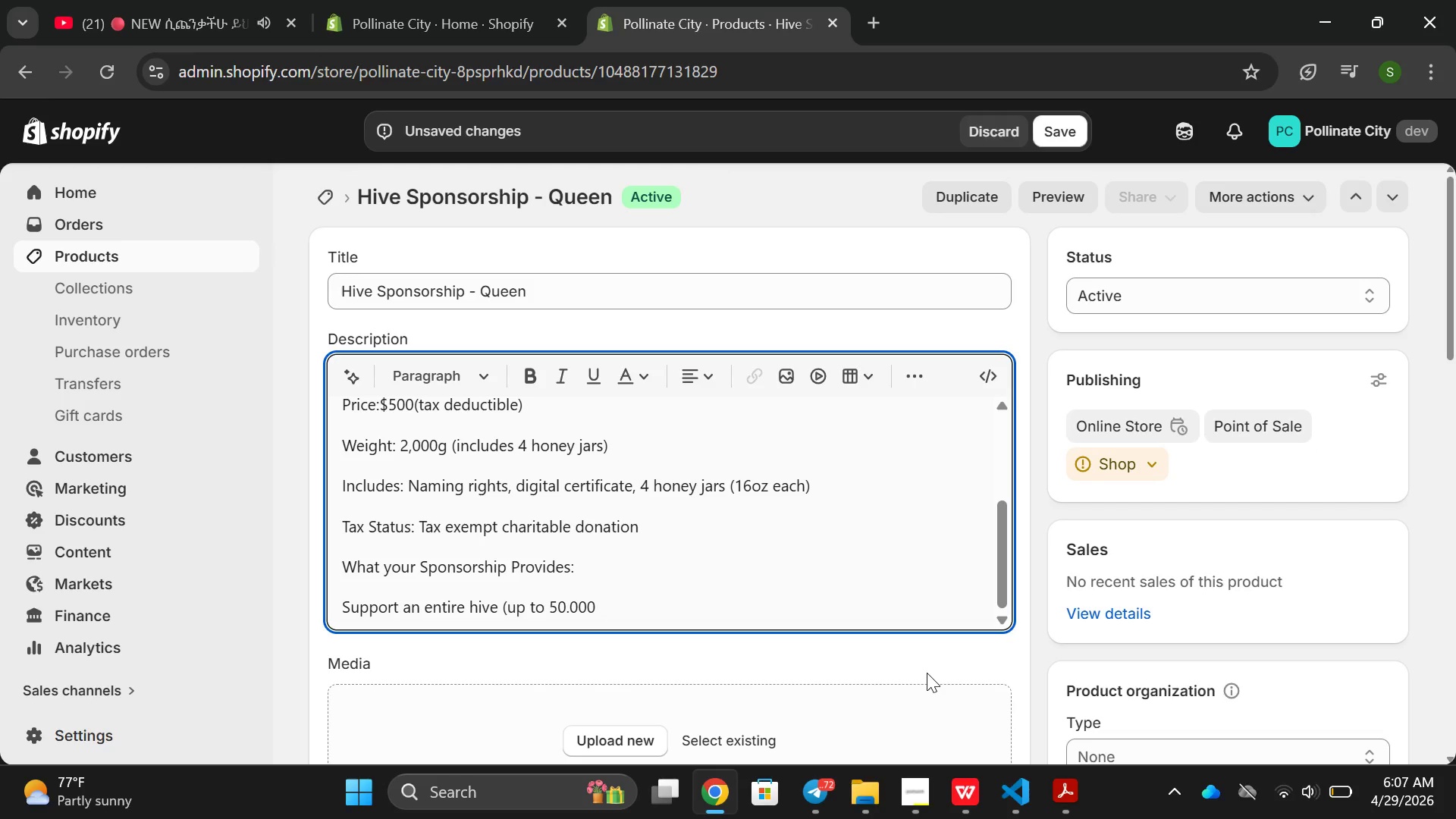 
hold_key(key=ArrowLeft, duration=0.62)
 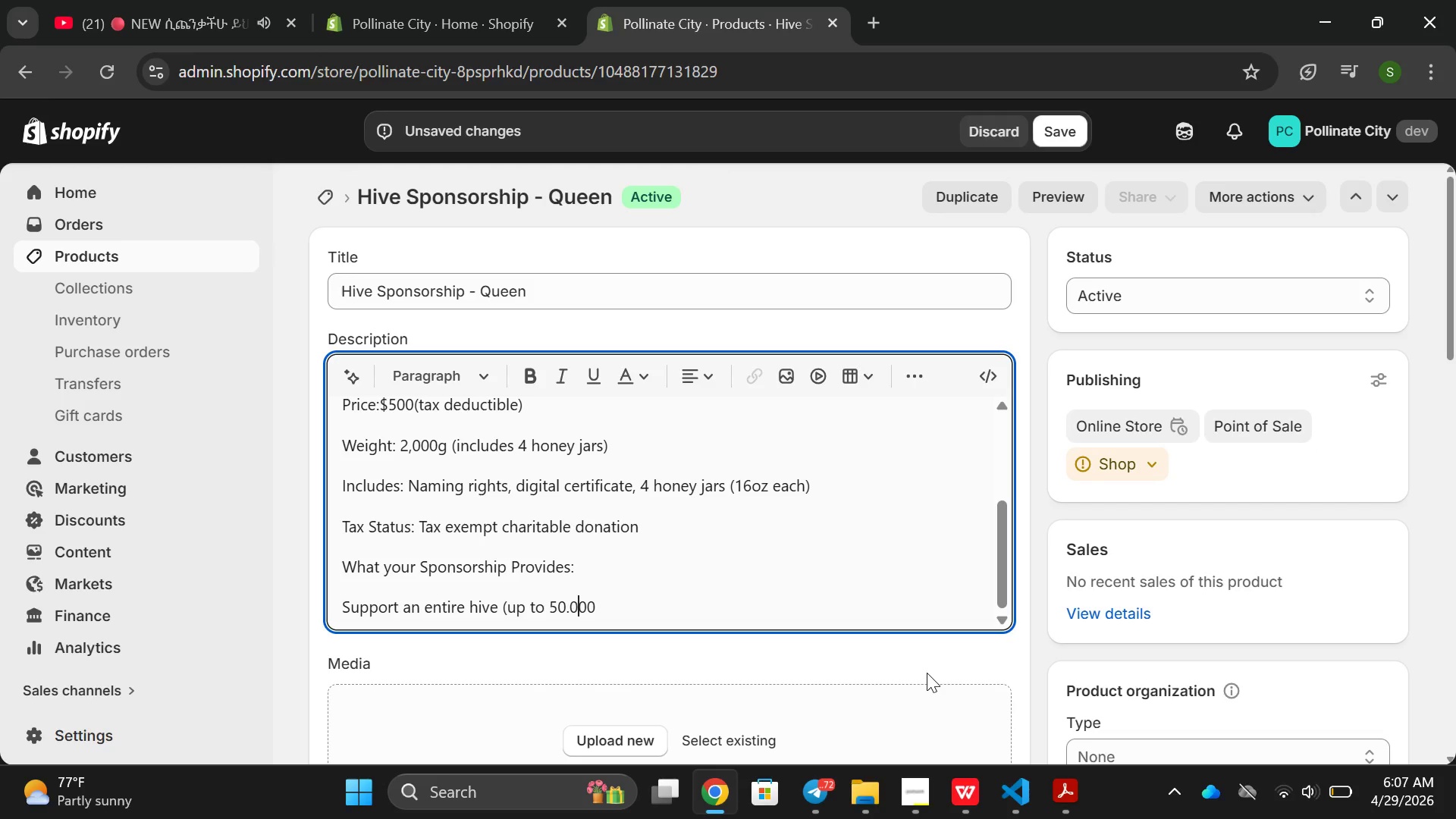 
key(ArrowLeft)
 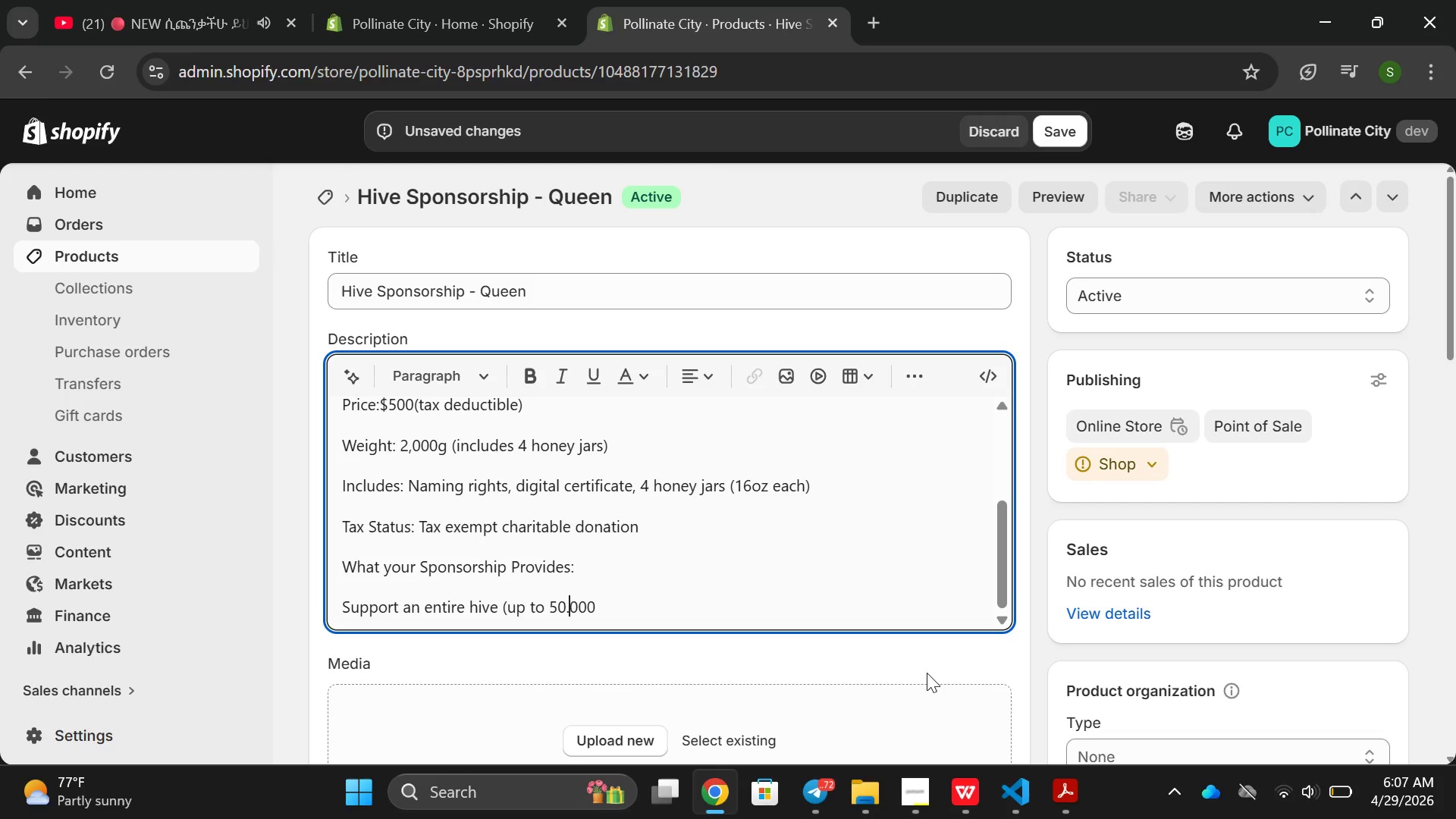 
key(ArrowLeft)
 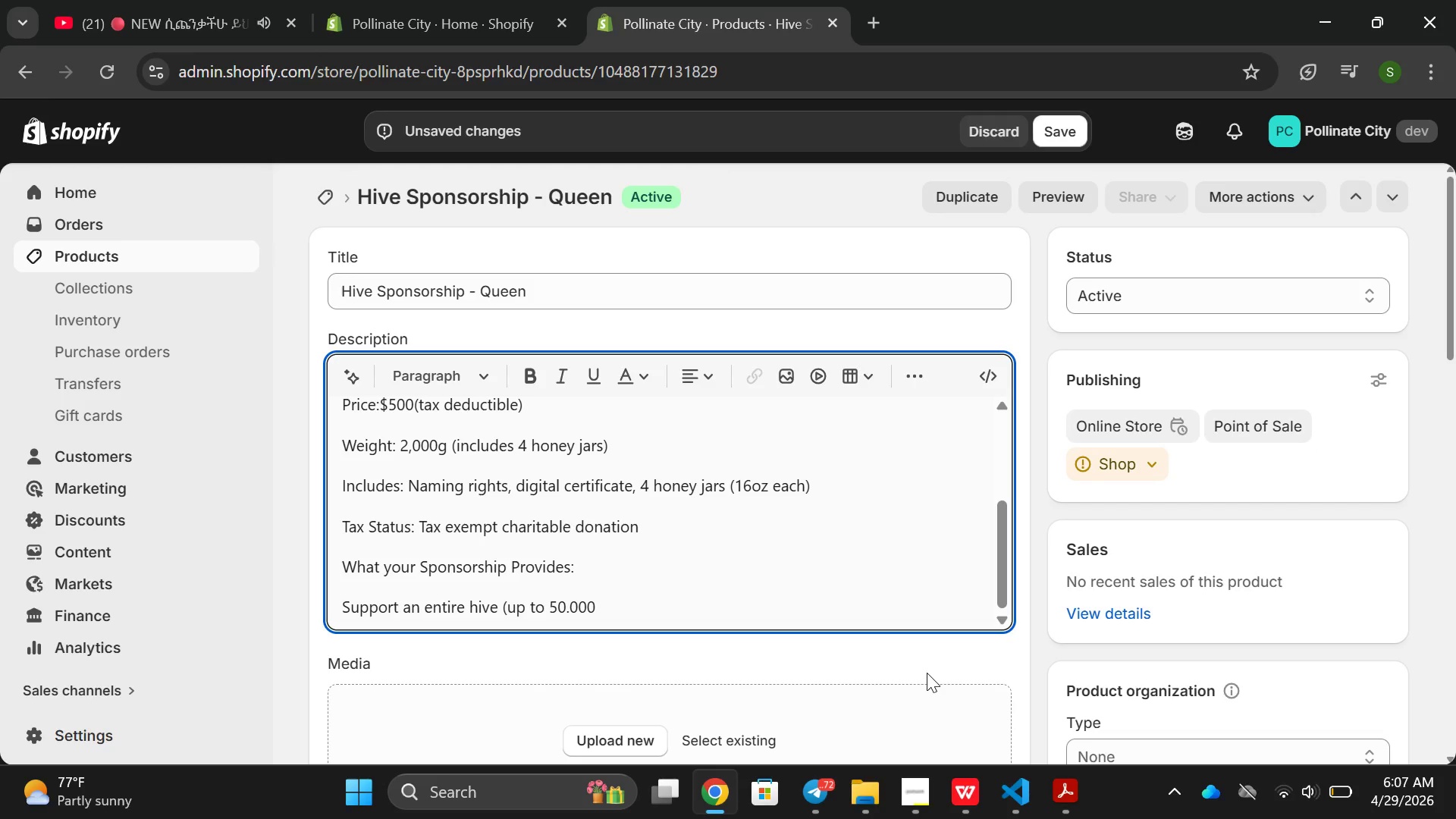 
key(ArrowRight)
 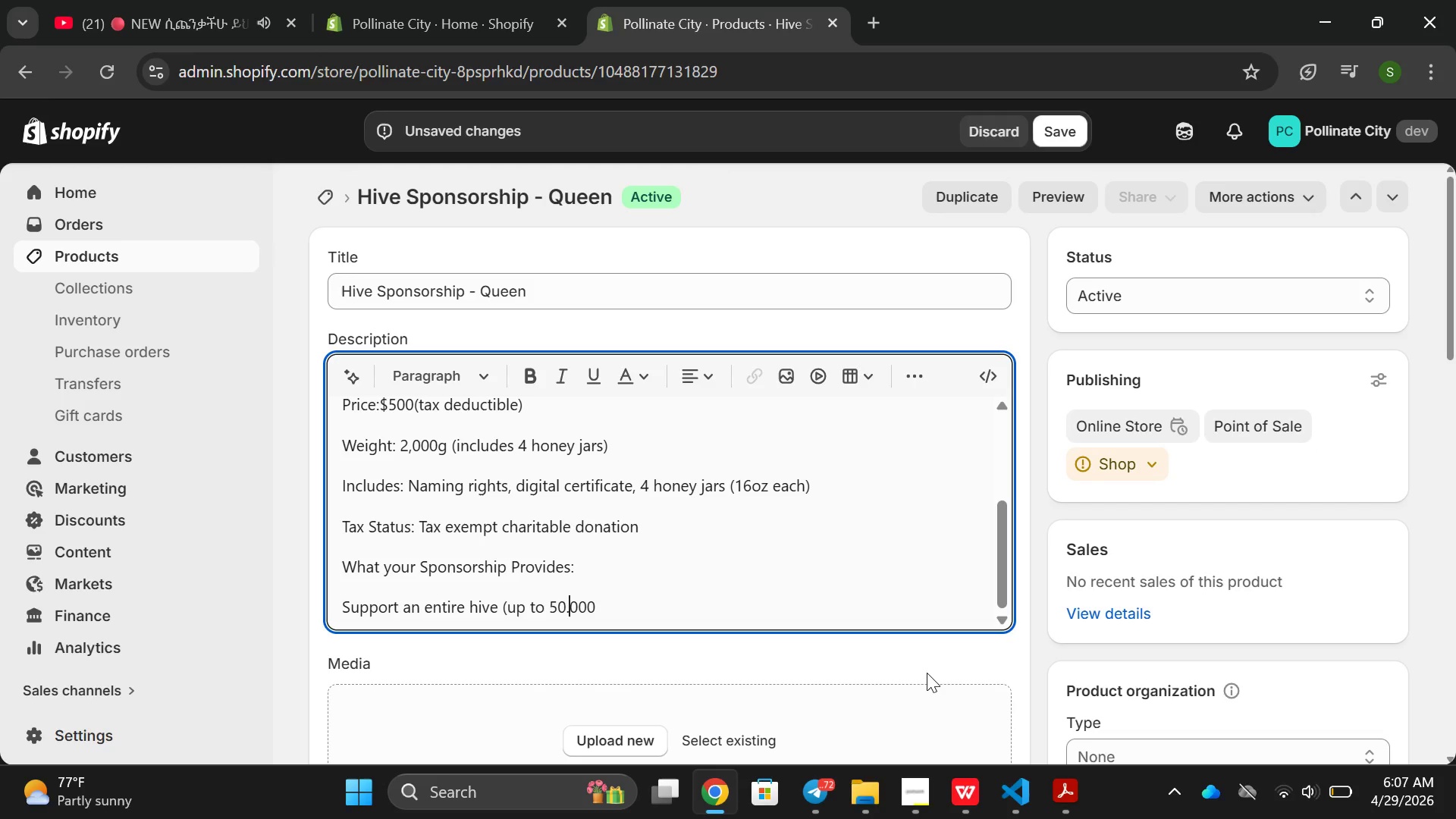 
key(Backspace)
 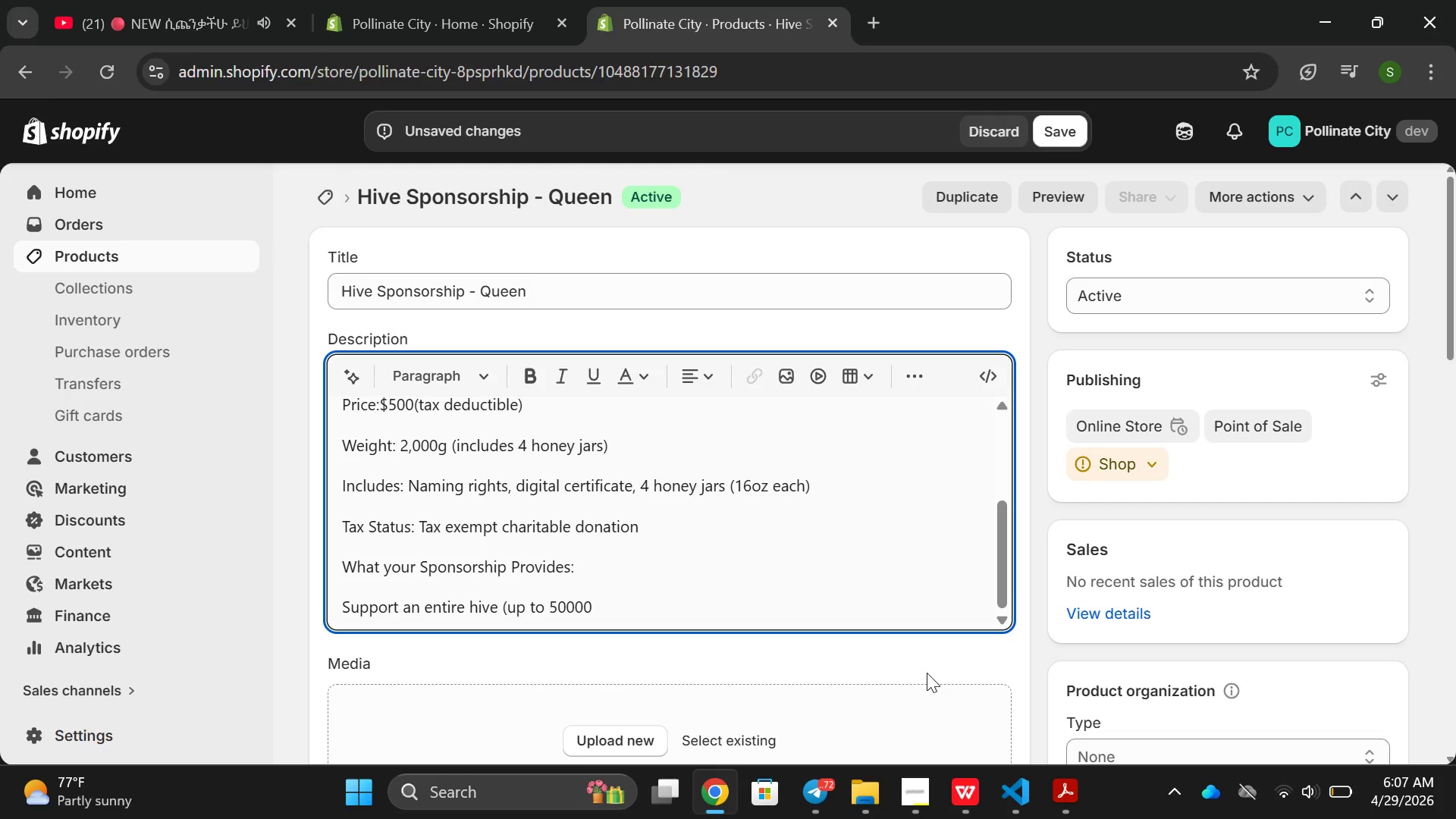 
key(Comma)
 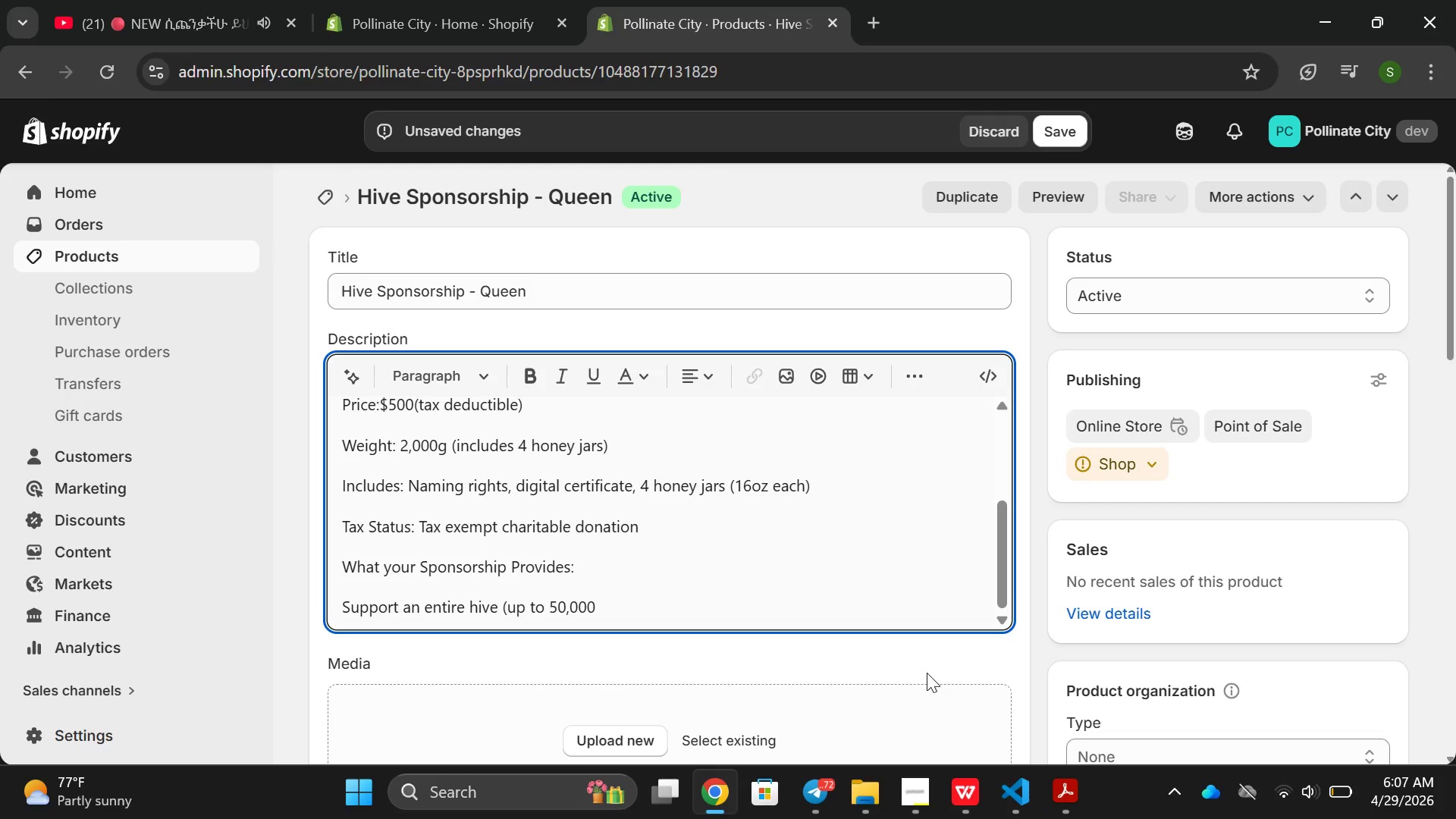 
hold_key(key=ArrowRight, duration=0.58)
 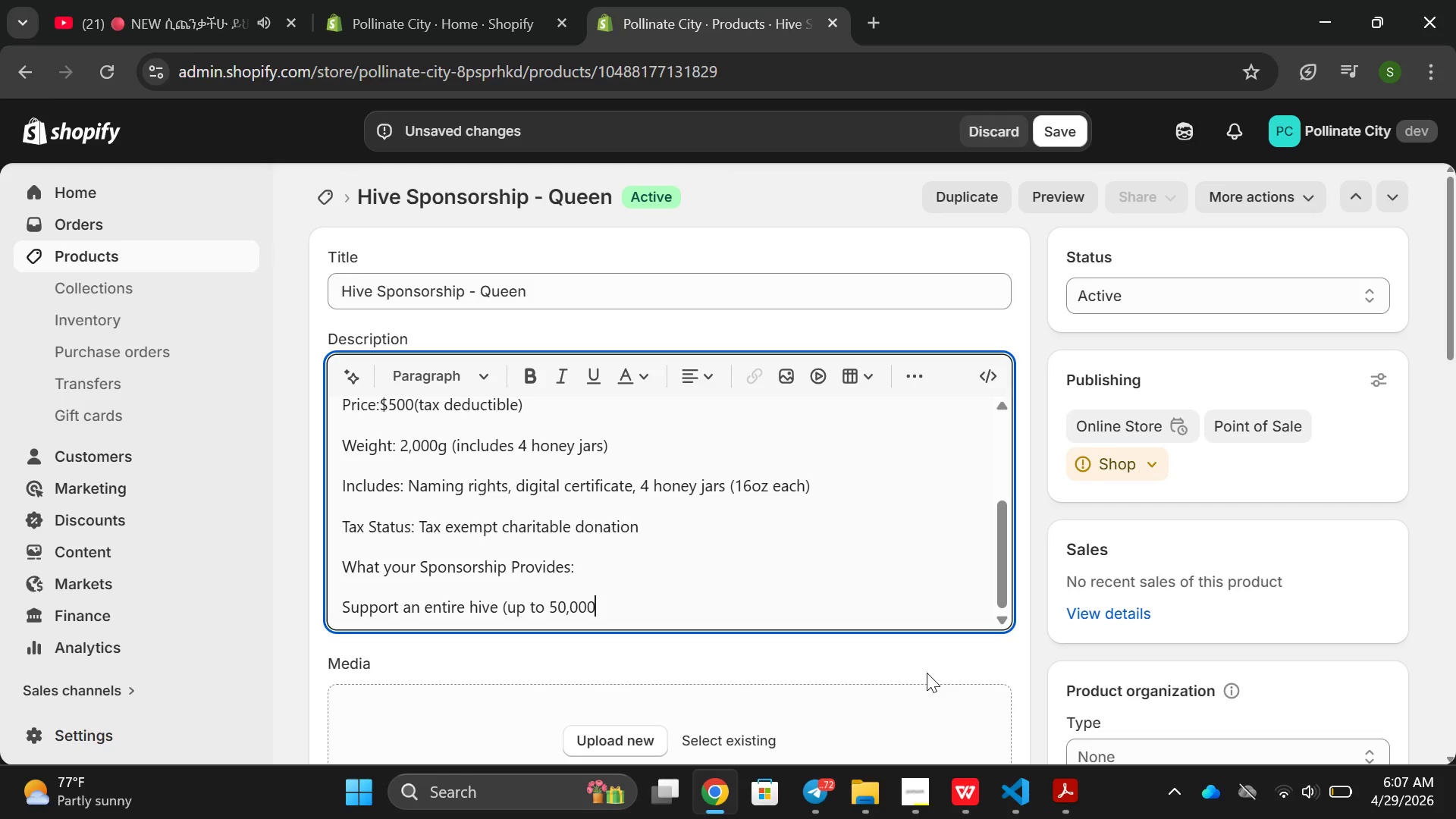 
key(ArrowRight)
 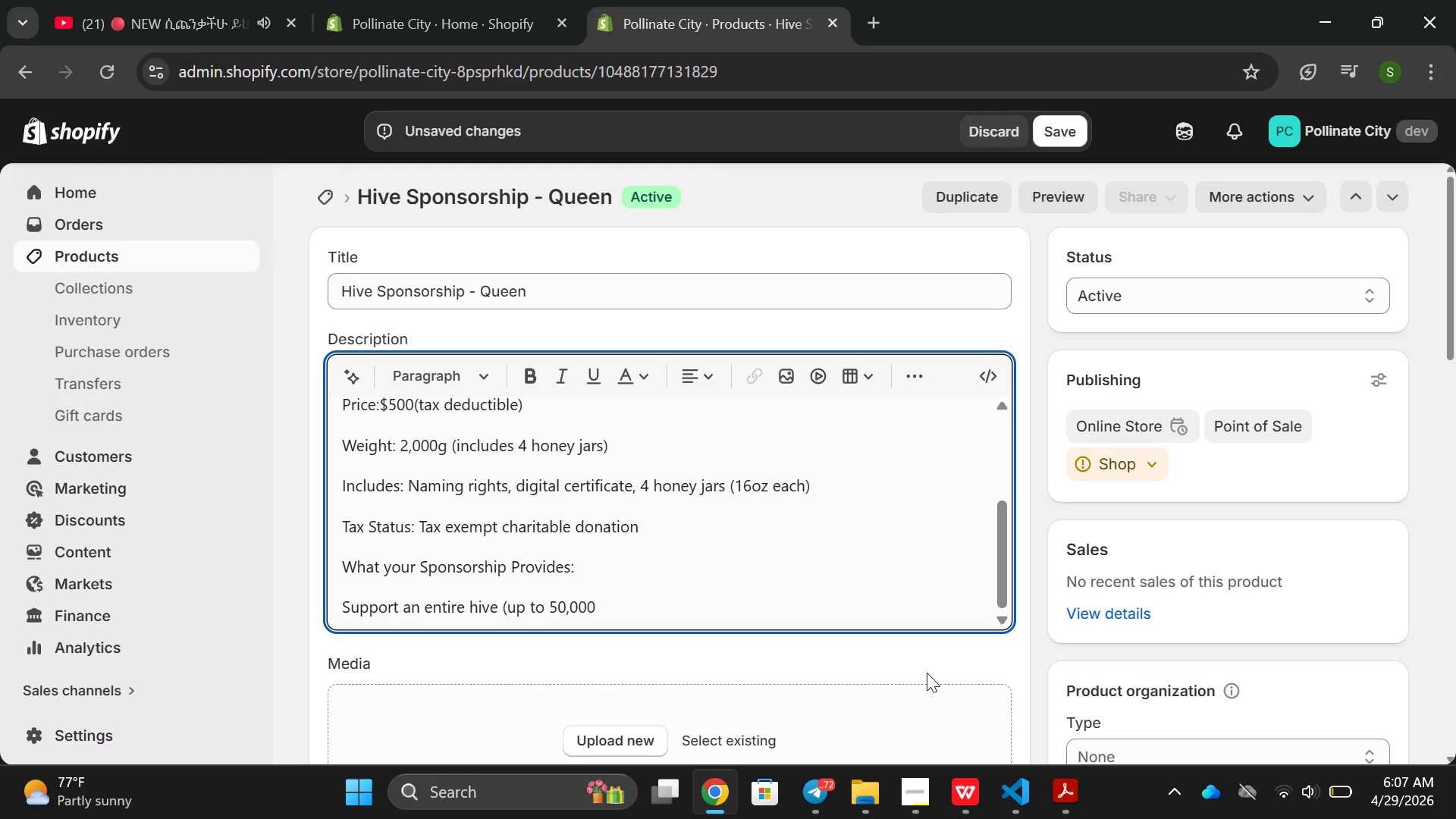 
type(bees))
 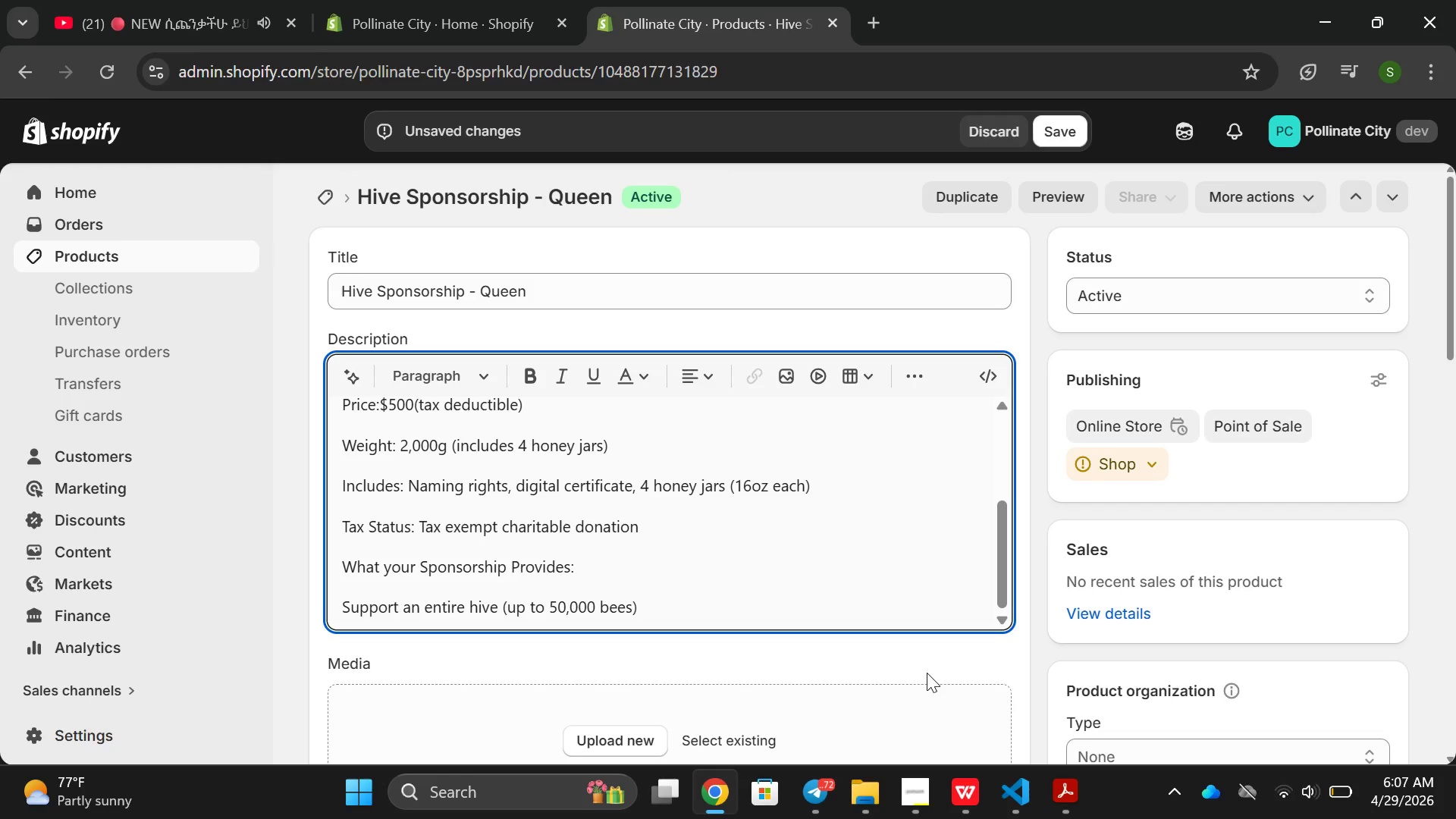 
key(Enter)
 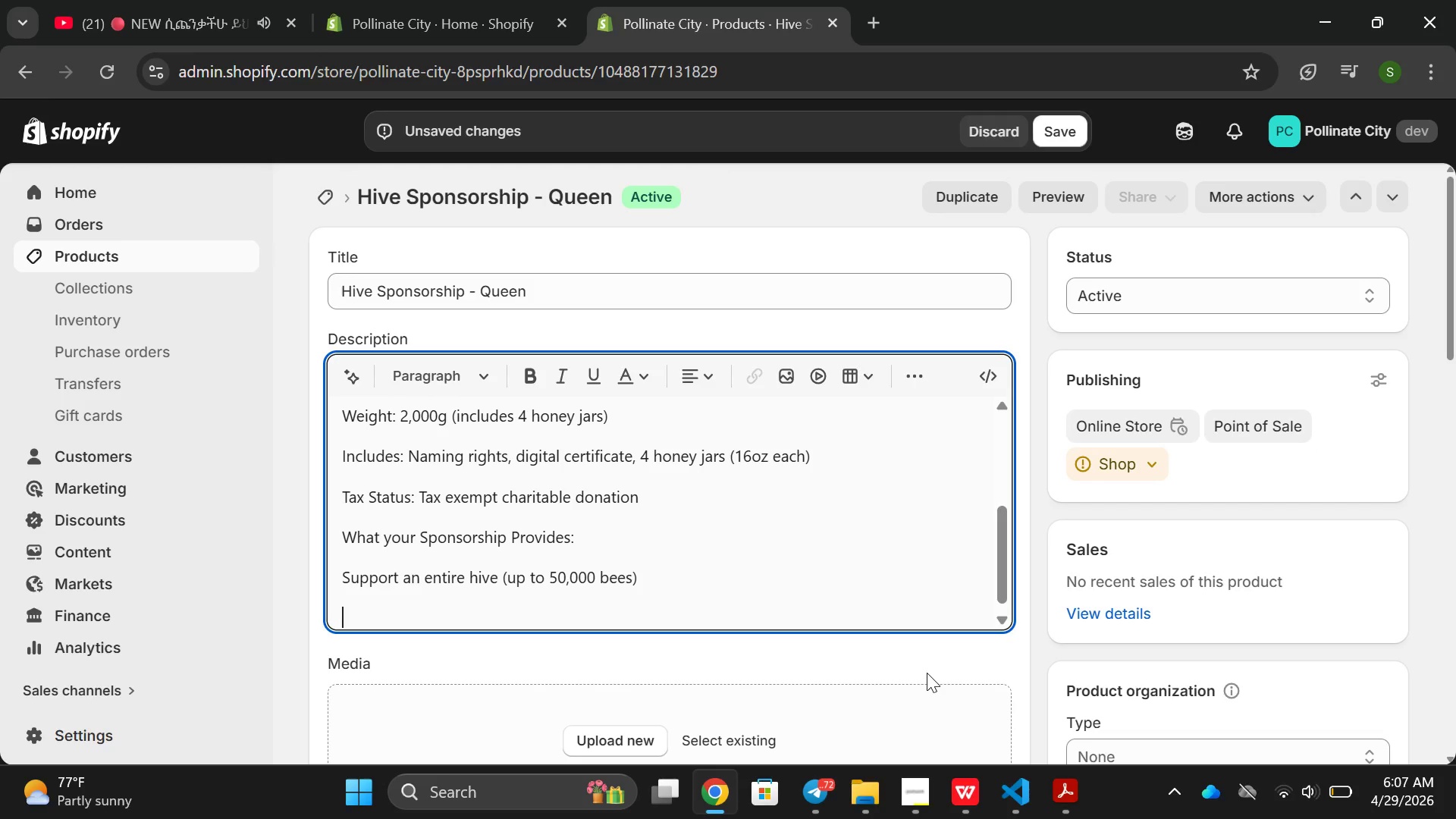 
type(Covers one fullyeat of )
key(Backspace)
key(Backspace)
key(Backspace)
key(Backspace)
key(Backspace)
type(r of hive manam)
key(Backspace)
type(gement)
 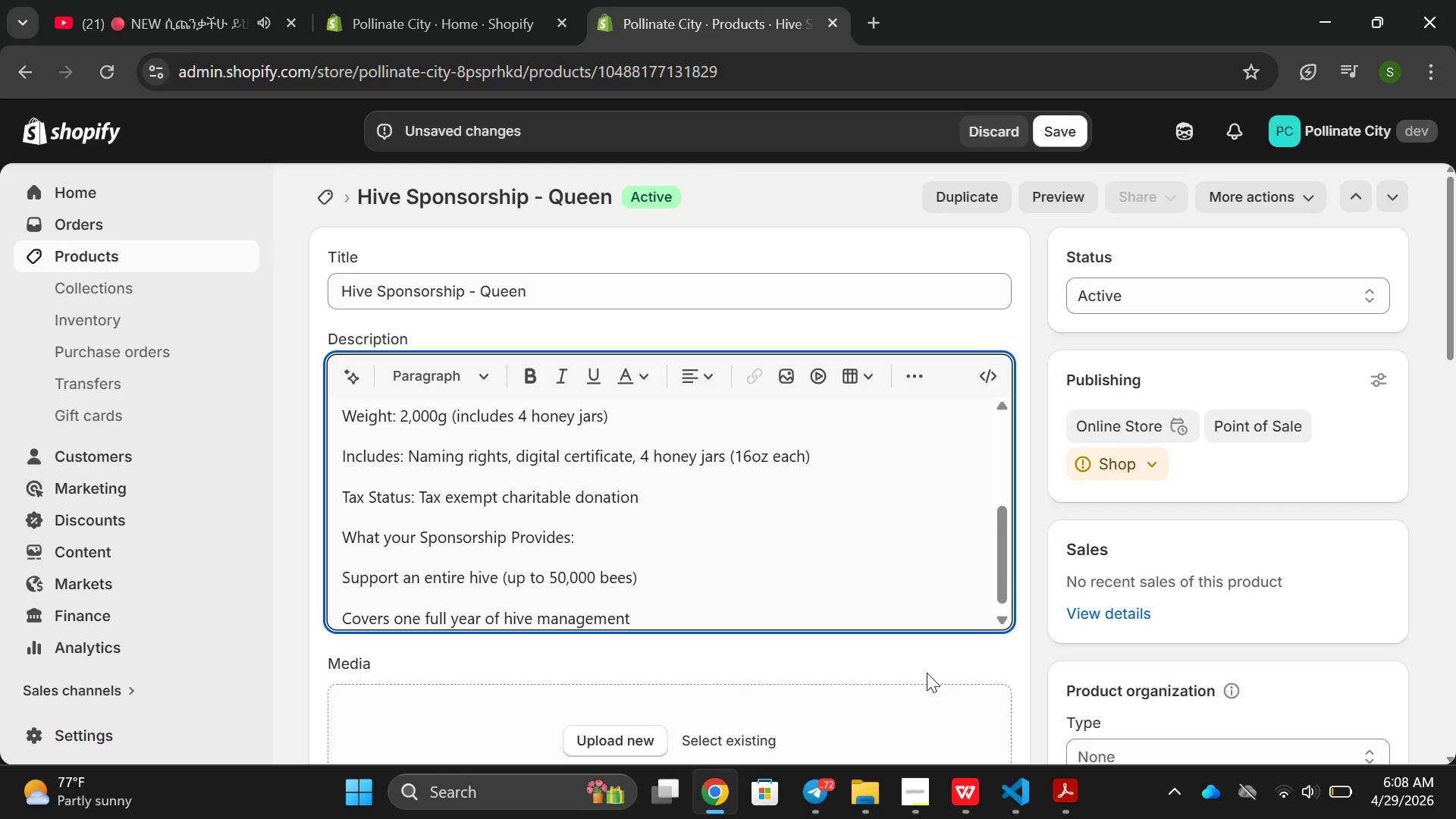 
key(Enter)
 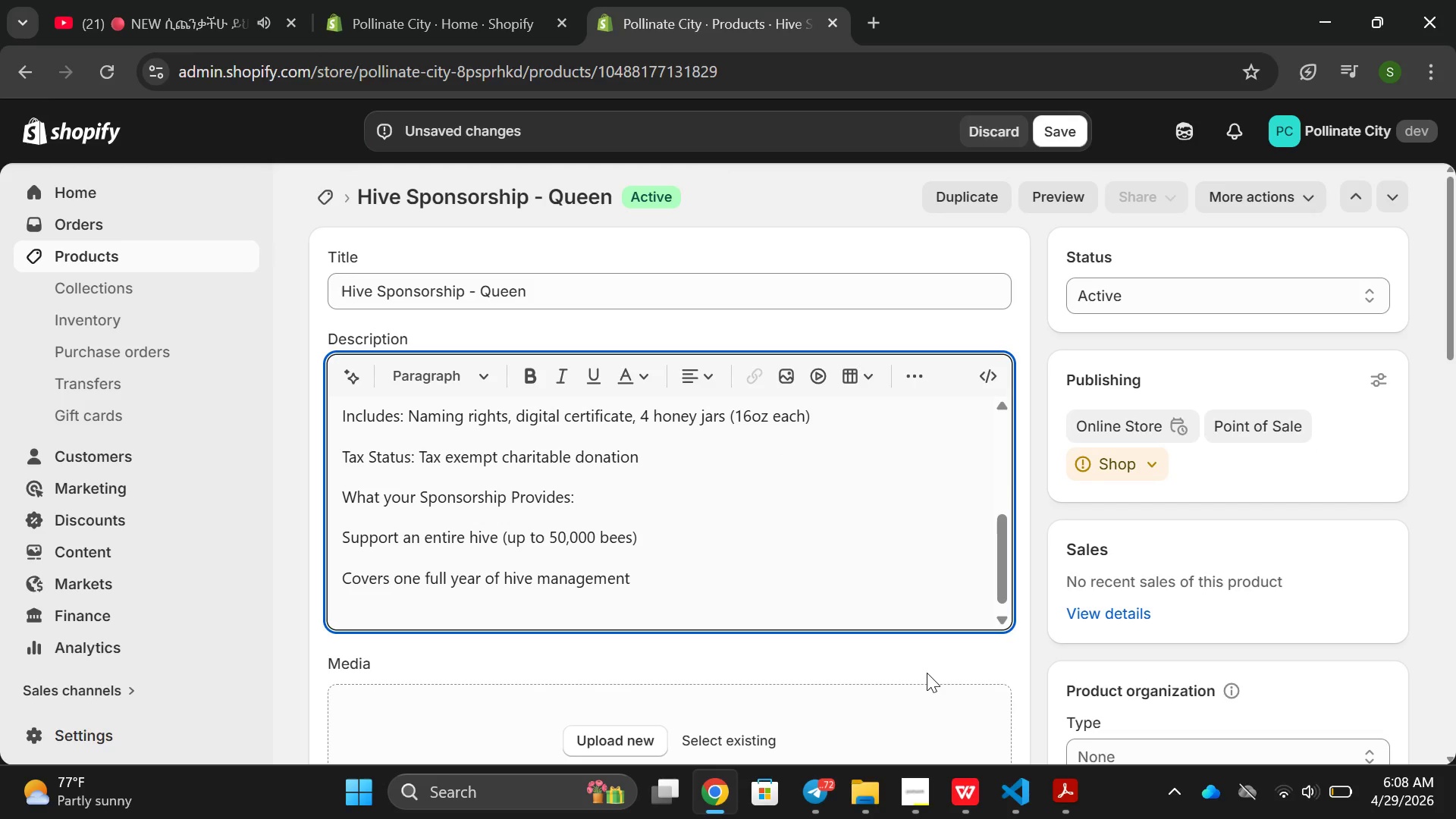 
type(Funds beekeeper trainging )
key(Backspace)
key(Backspace)
key(Backspace)
key(Backspace)
key(Backspace)
type(ing and appre)
 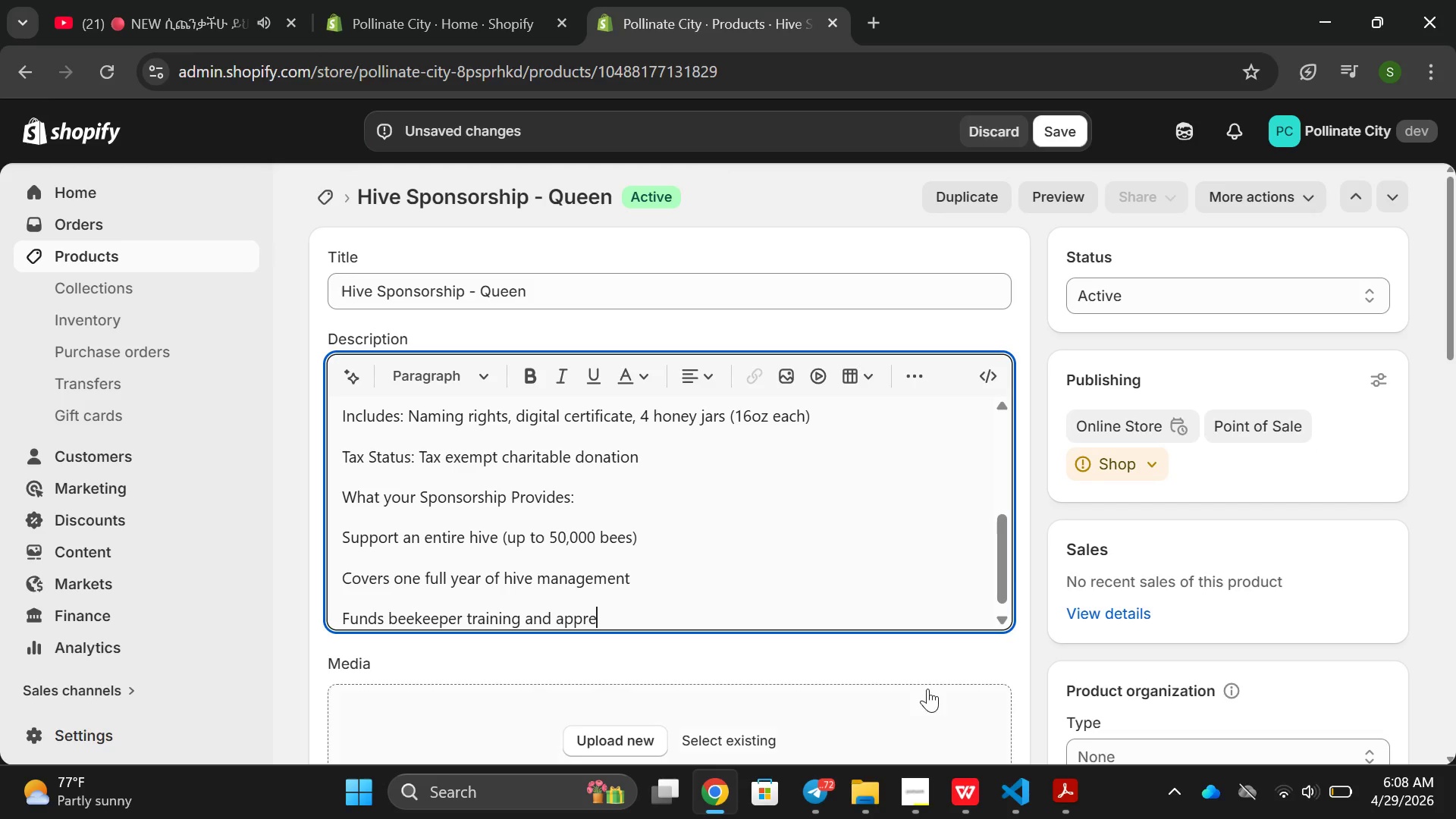 
type(nticeships)
 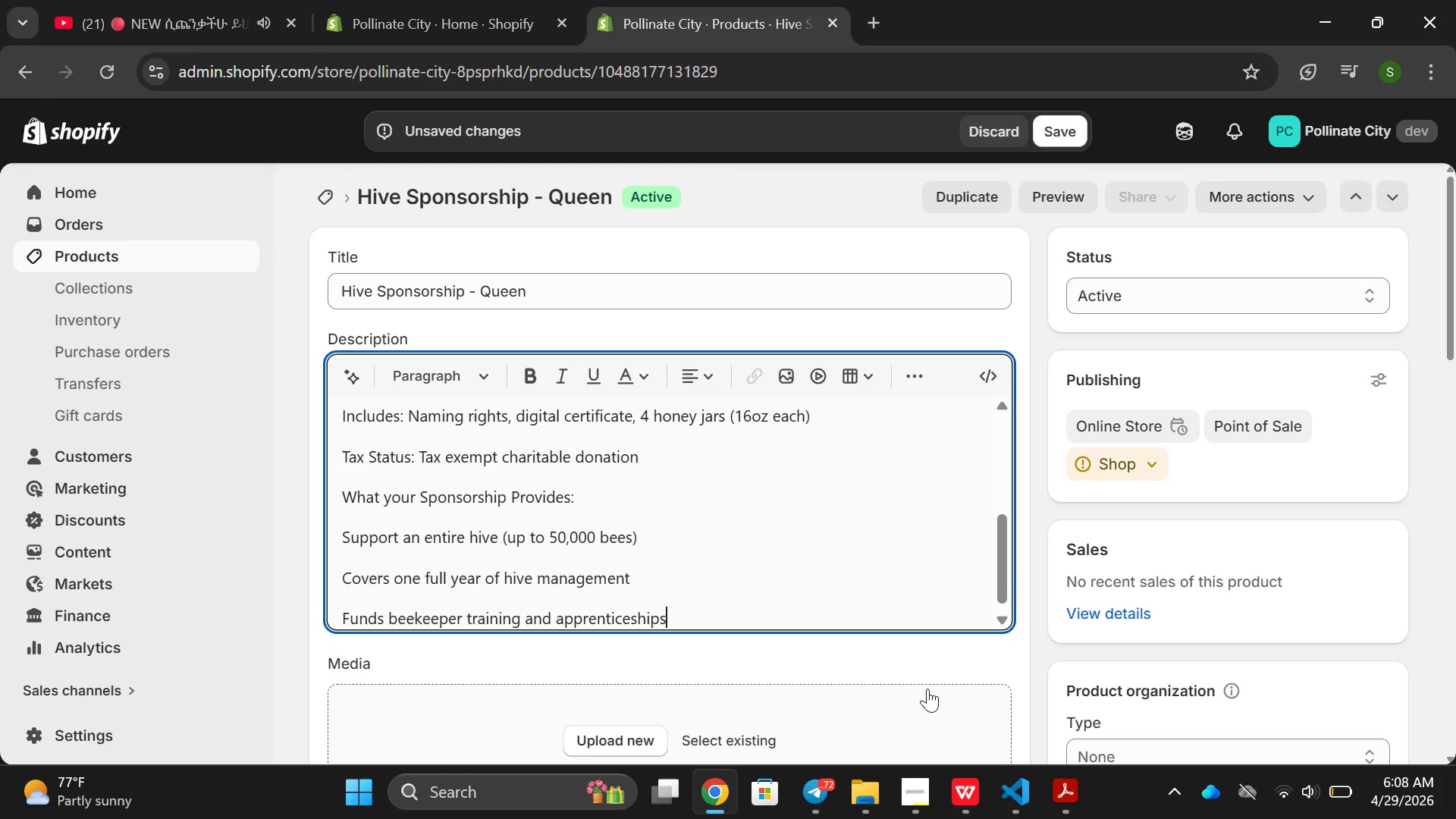 
key(Enter)
 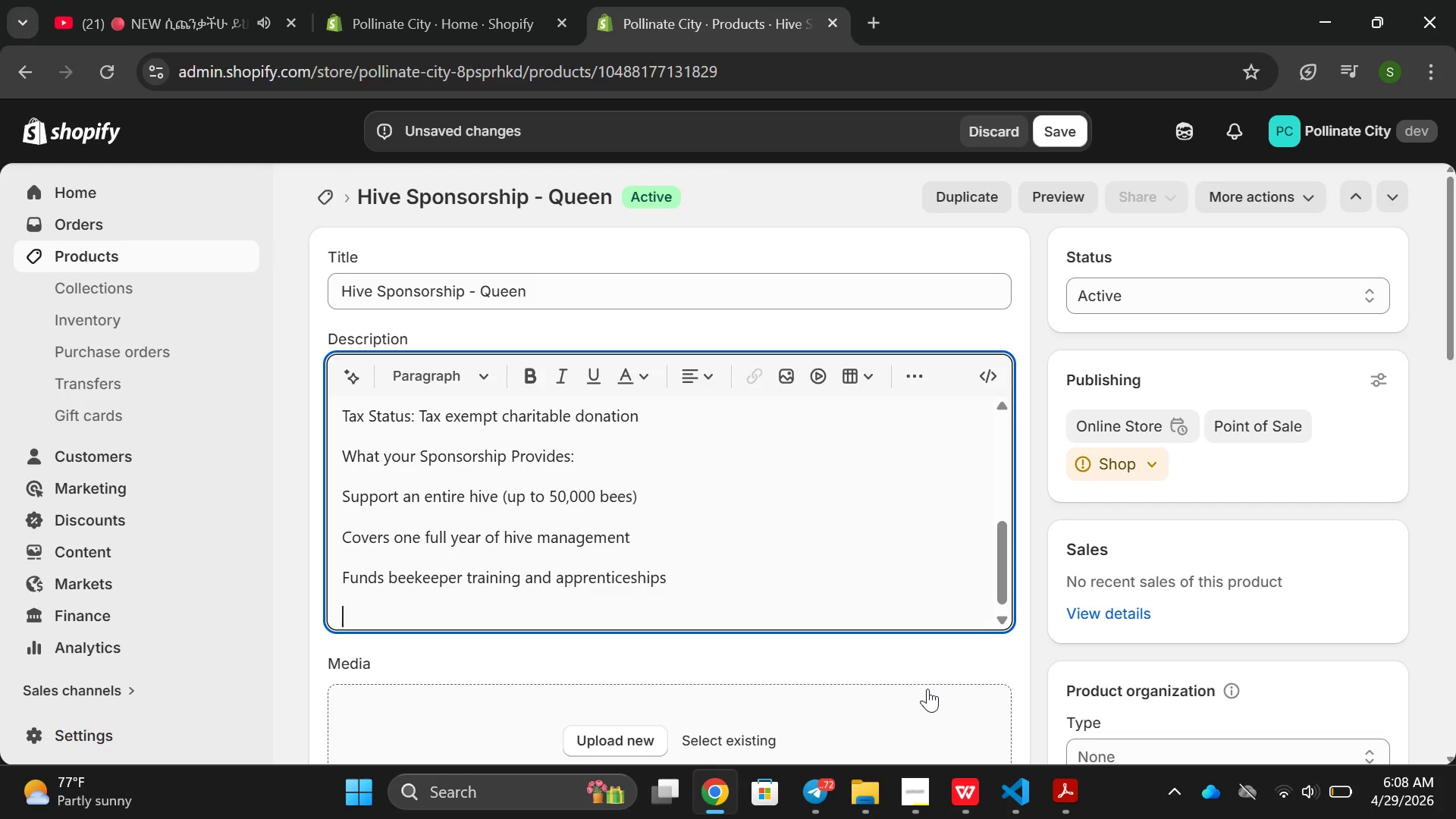 
type(Prod)
key(Backspace)
type(c)
key(Backspace)
type(vides qu)
key(Backspace)
key(Backspace)
type(equipmet)
key(Backspace)
type(nt for new hive installations)
 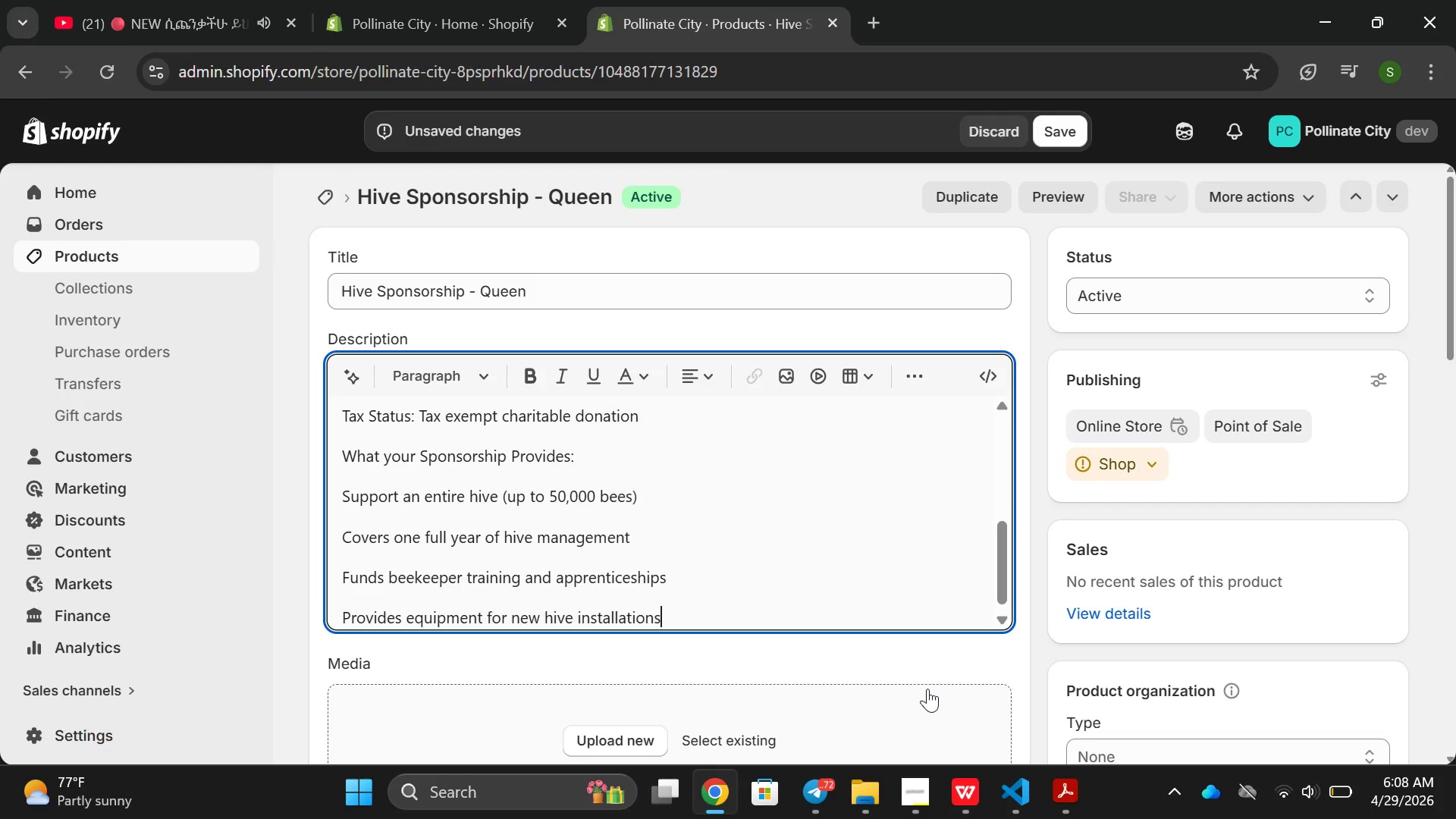 
key(Enter)
 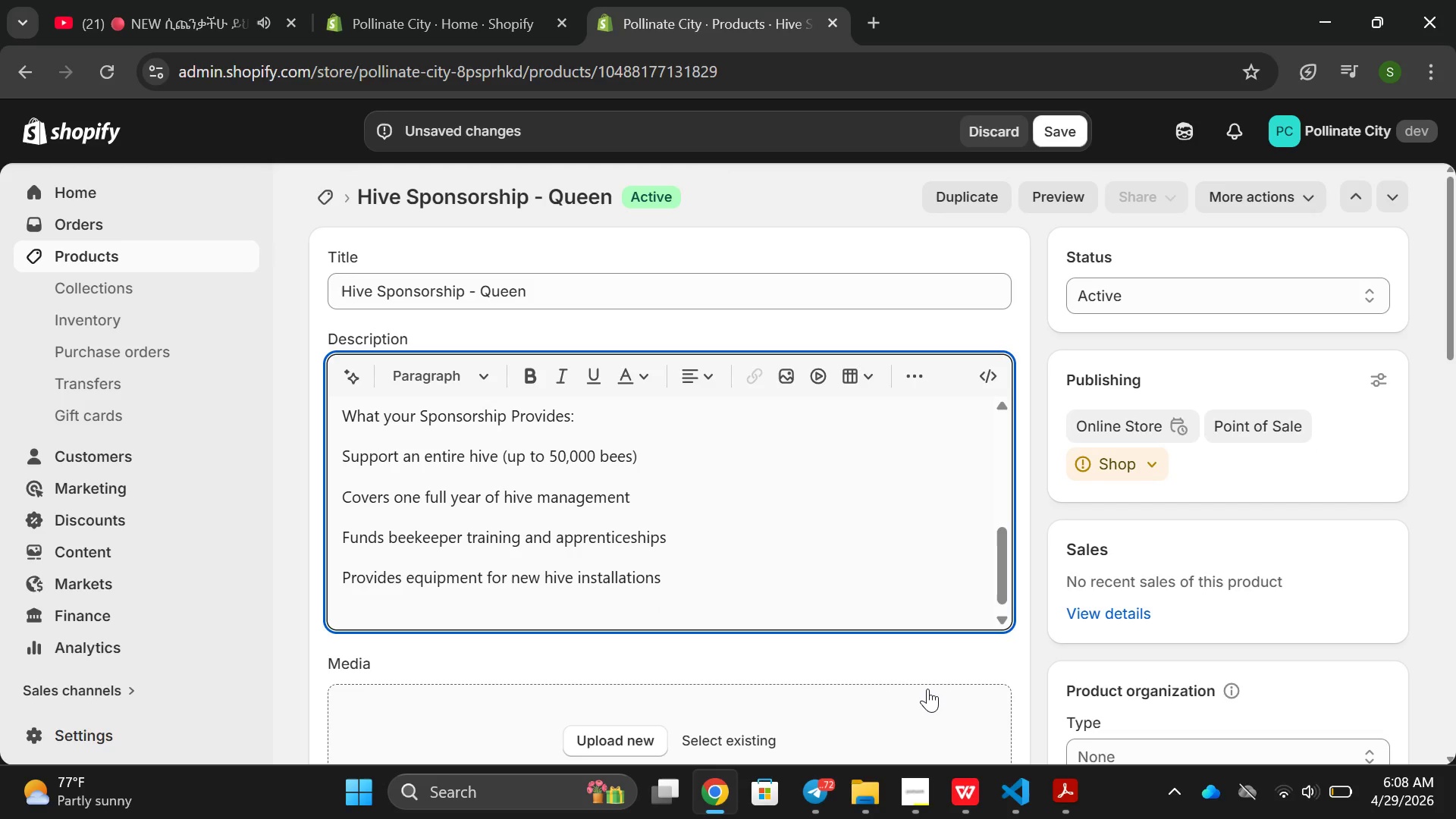 
type(Suppoet community wirk)
key(Backspace)
key(Backspace)
key(Backspace)
type(orkshi)
key(Backspace)
 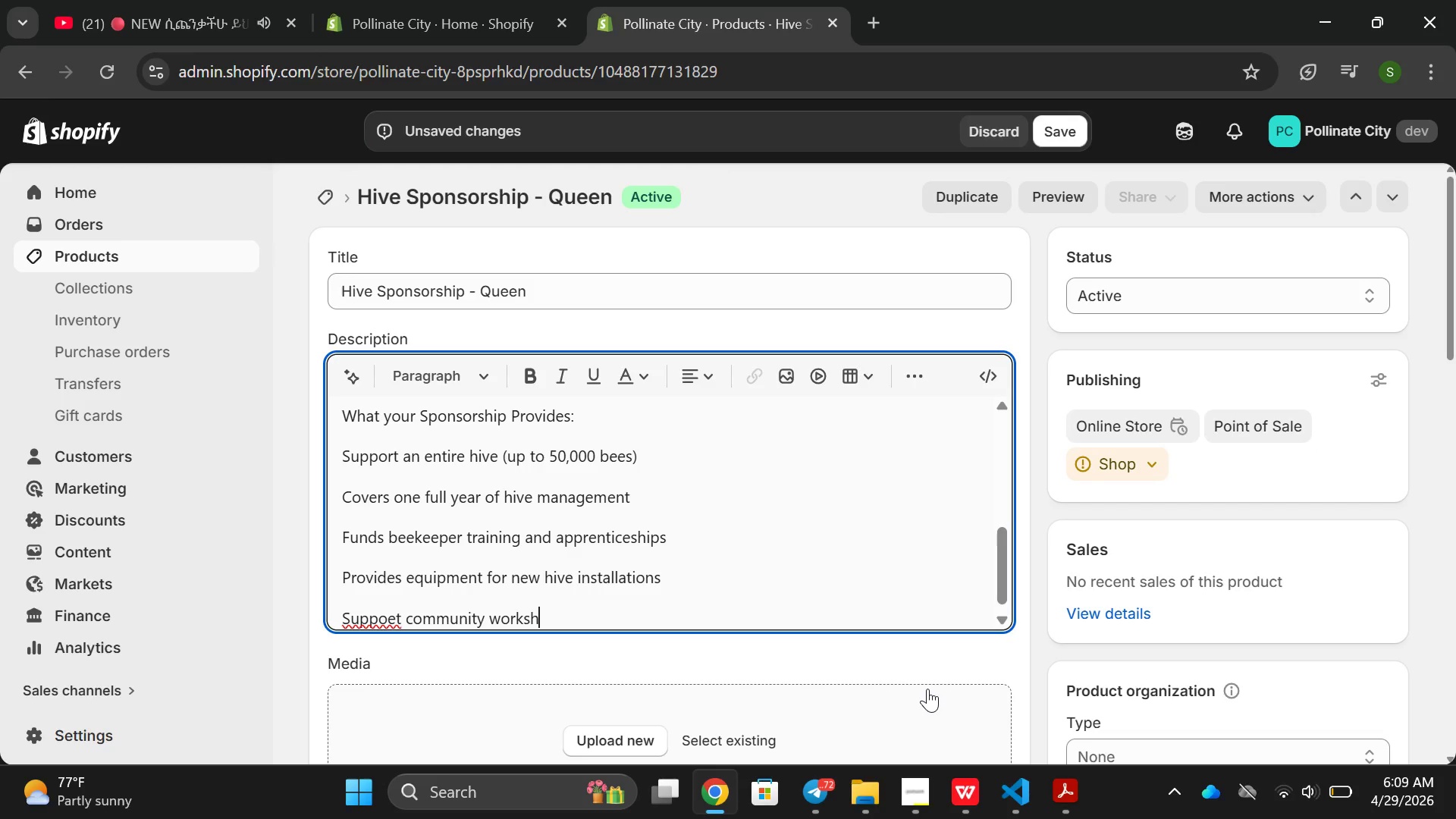 
left_click([927, 689])
 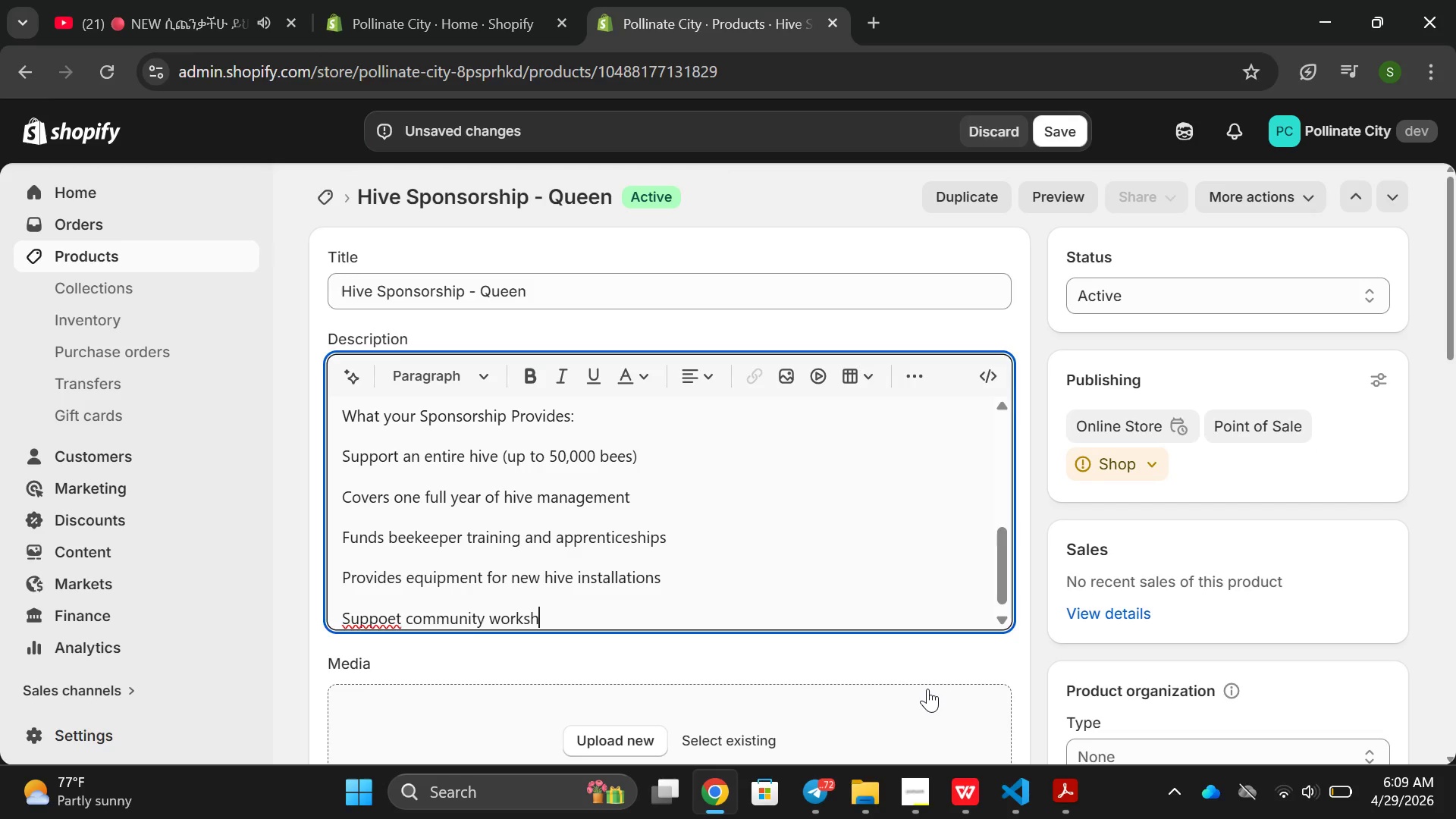 
type(ops and)
 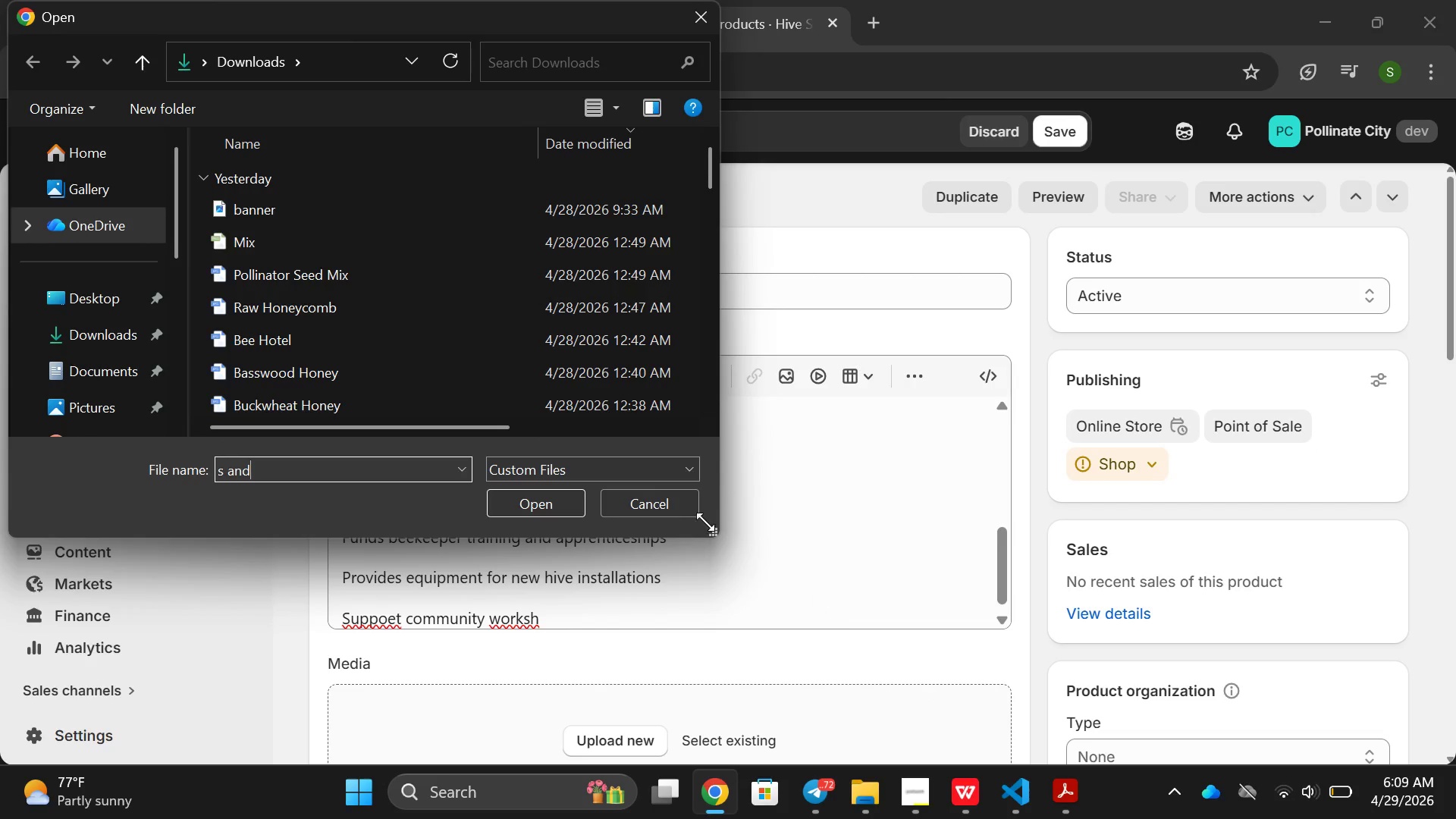 
left_click([665, 503])
 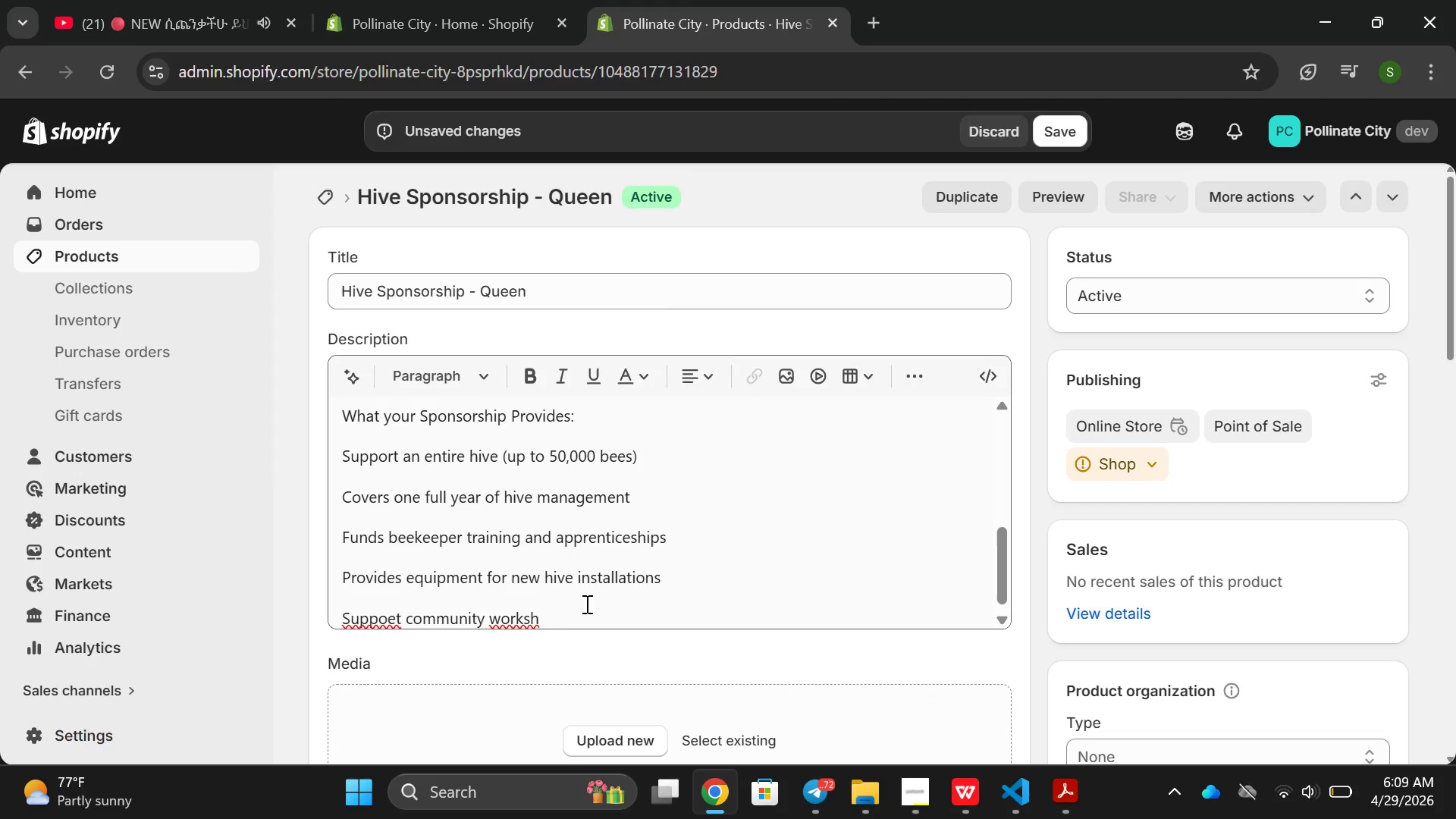 
left_click([567, 616])
 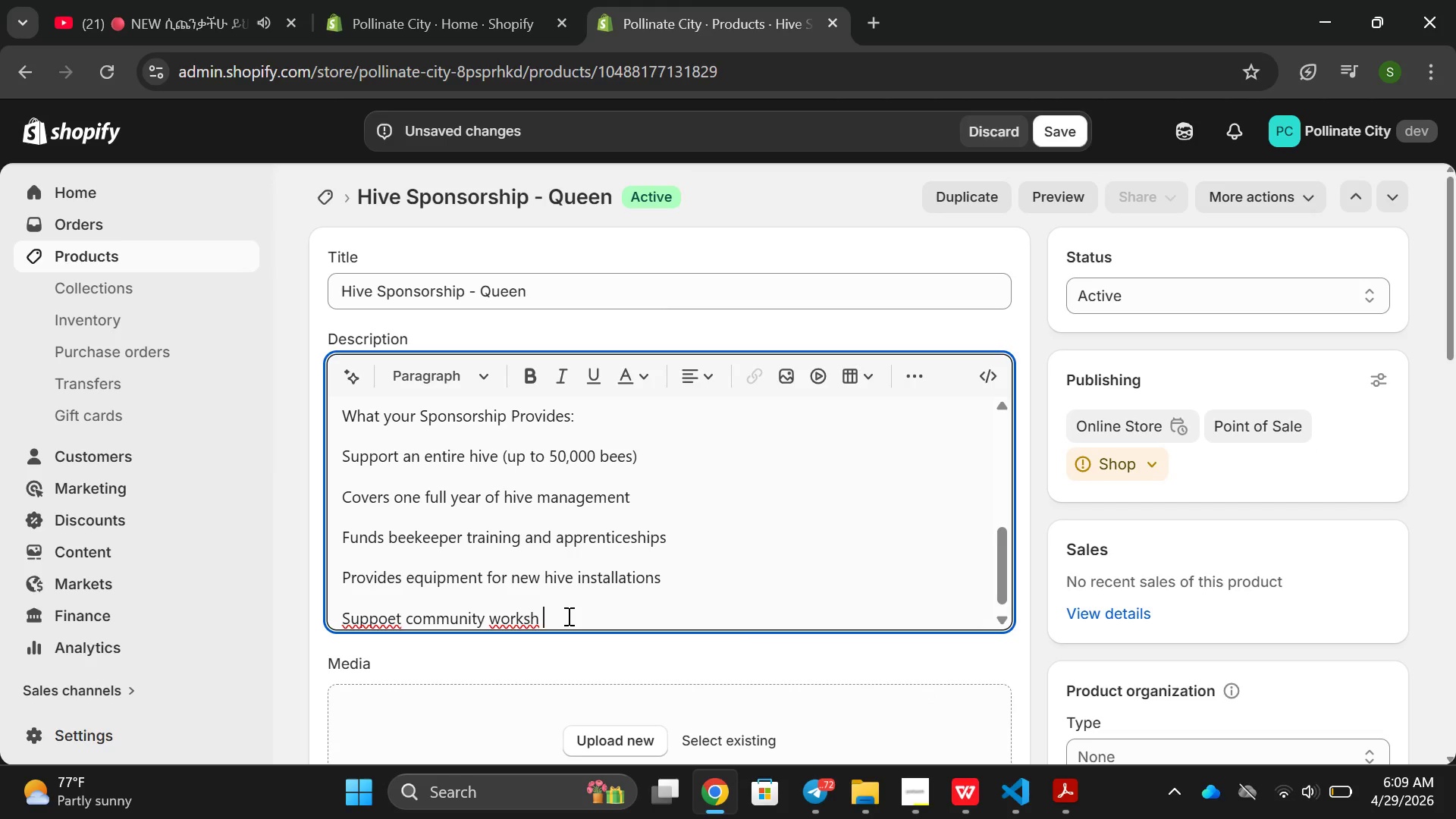 
type(os)
key(Backspace)
key(Backspace)
key(Backspace)
type(ops and chool por)
key(Backspace)
key(Backspace)
type(rograms )
 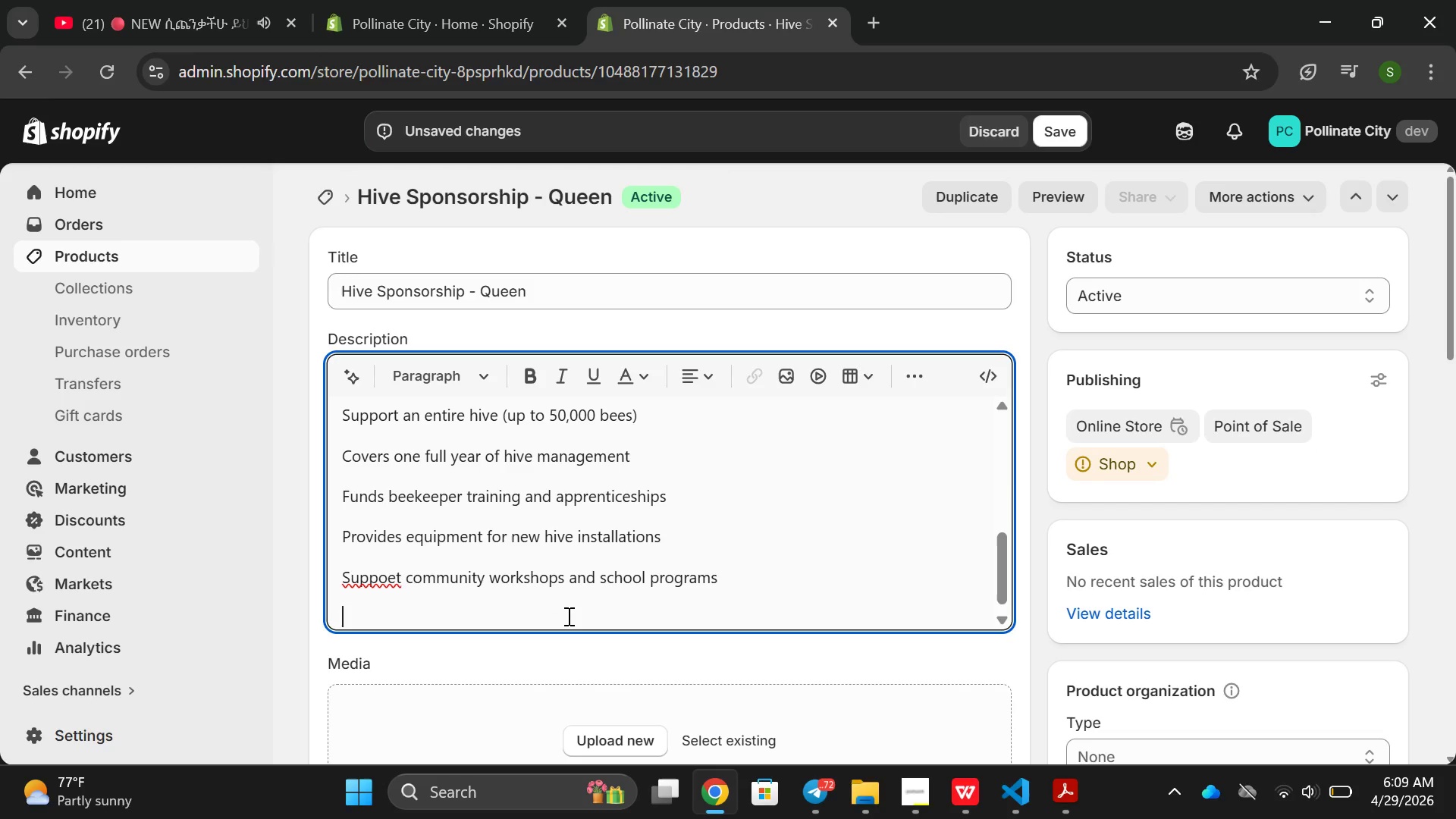 
key(Enter)
 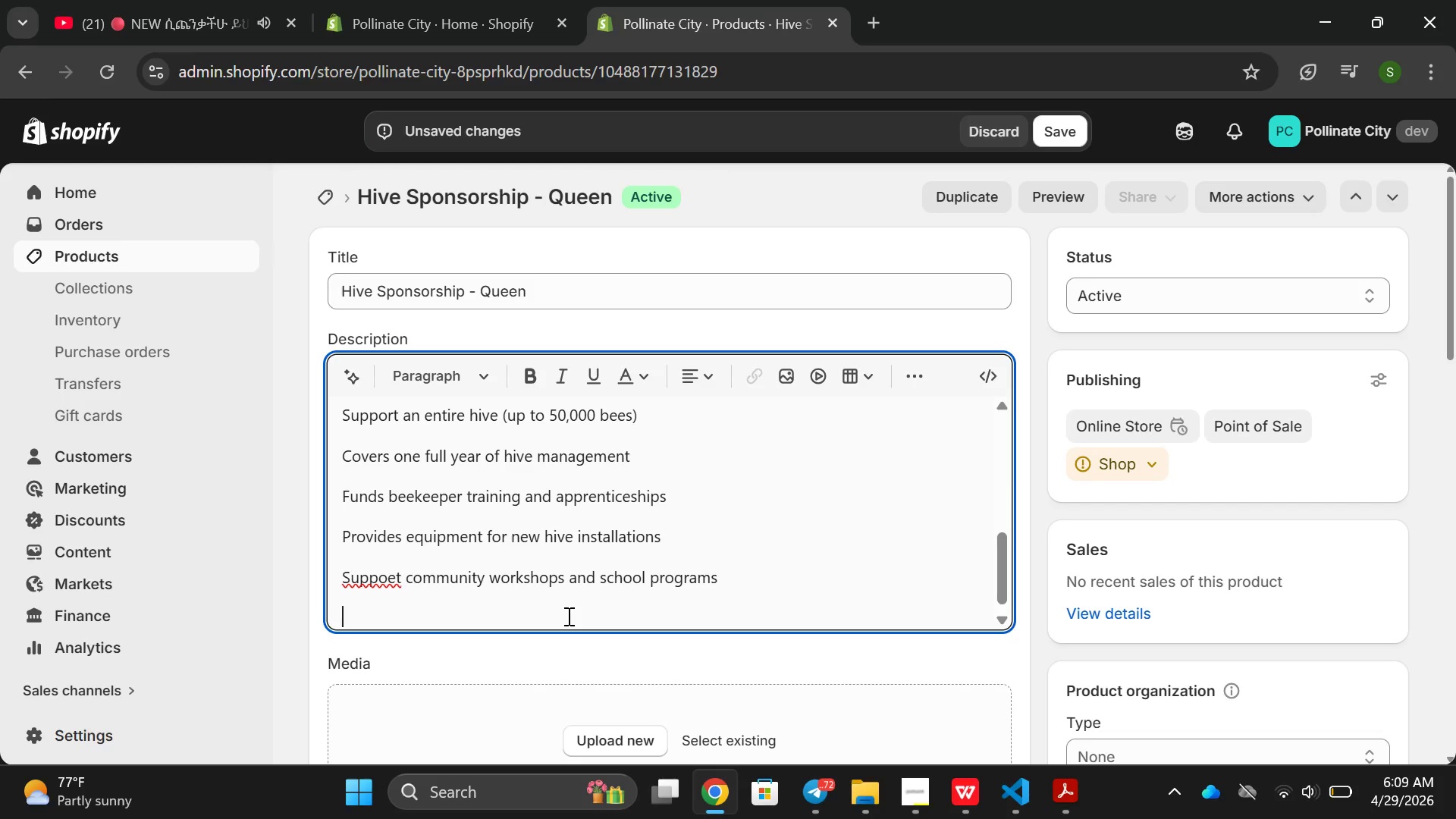 
type(hwy )
key(Backspace)
key(Backspace)
key(Backspace)
key(Backspace)
 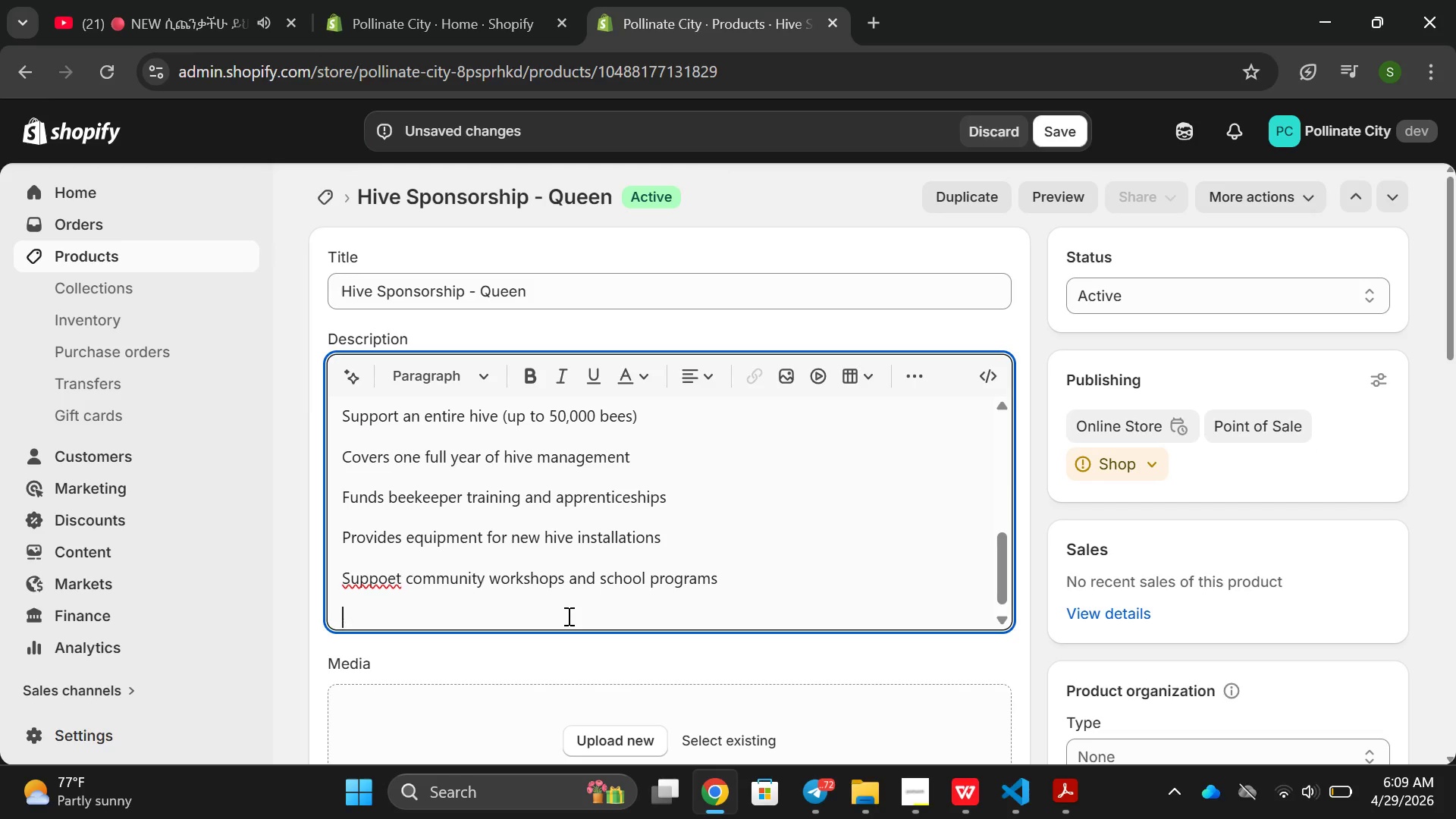 
key(Enter)
 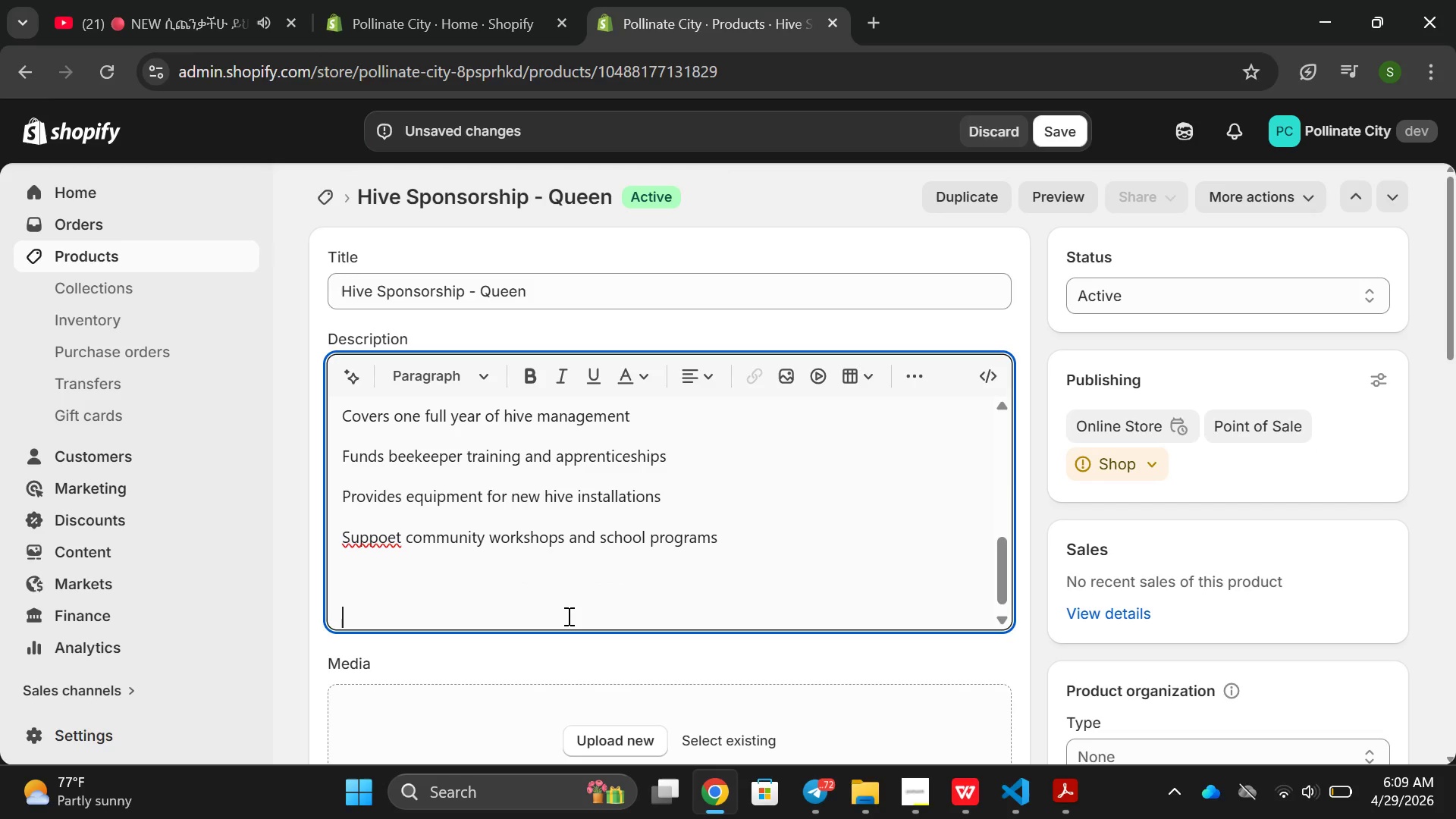 
key(Backspace)
type(Why spne)
key(Backspace)
key(Backspace)
key(Backspace)
key(Backspace)
type(Spinsr)
key(Backspace)
key(Backspace)
type(or:)
 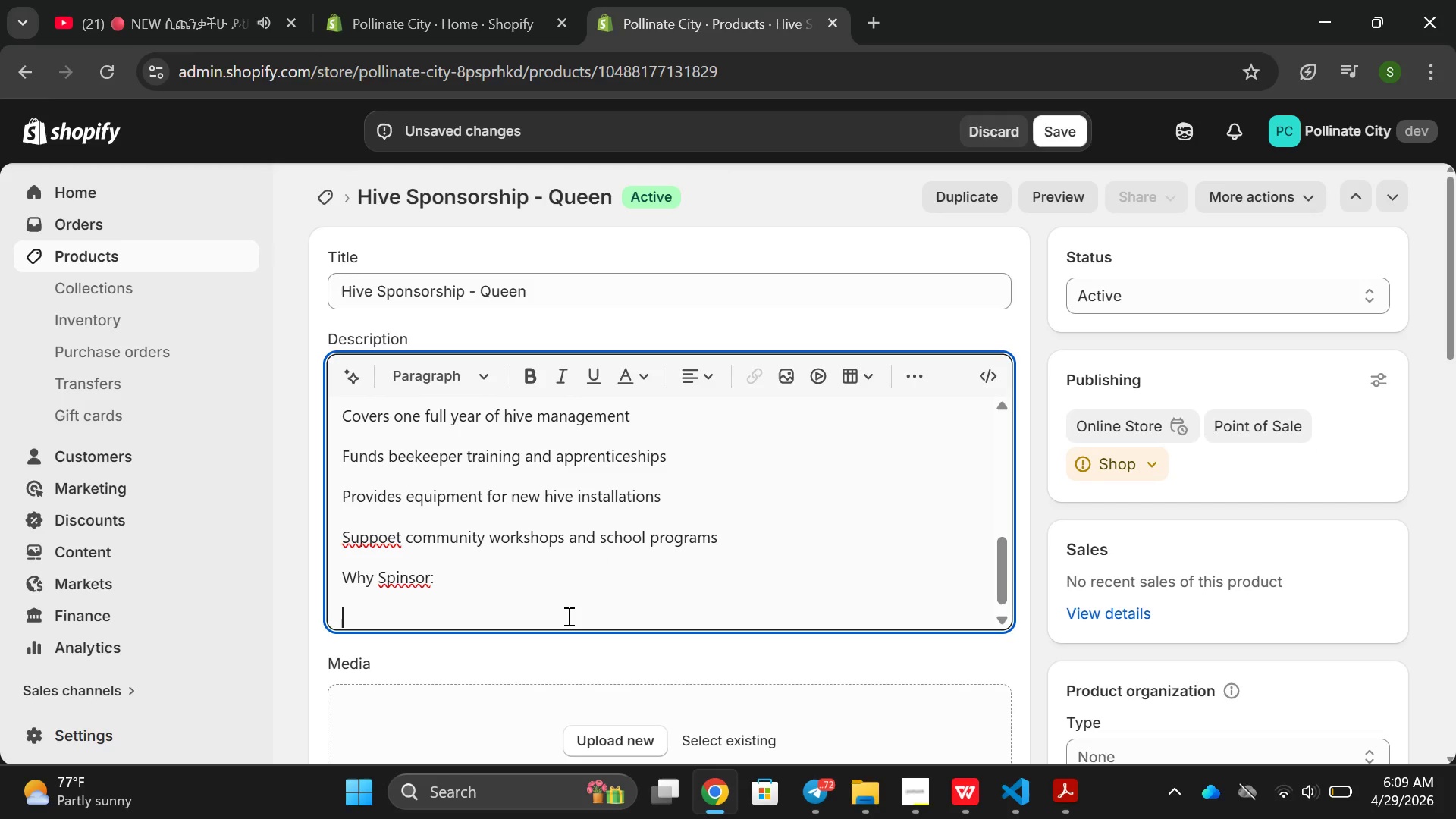 
 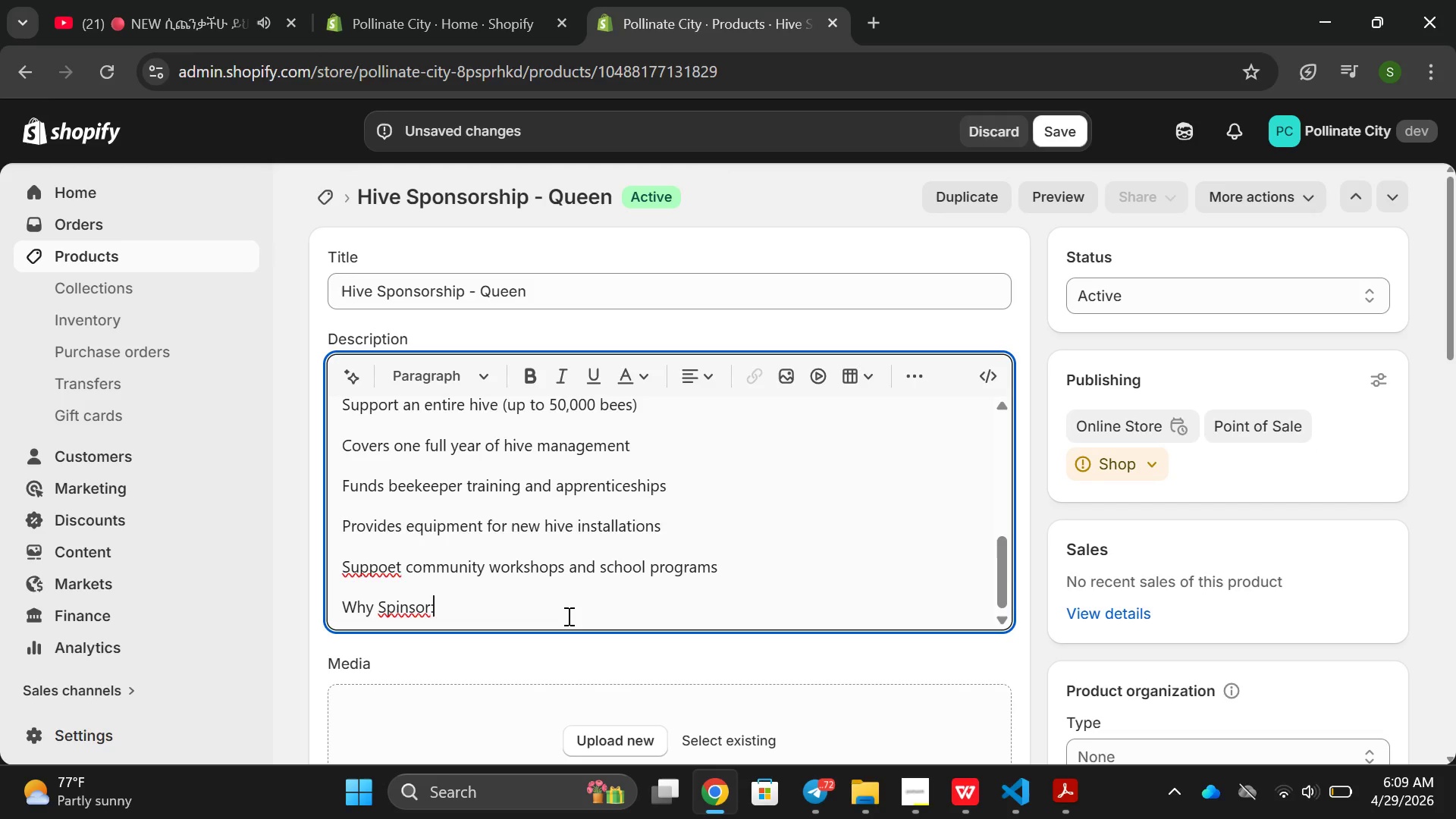 
key(Enter)
 